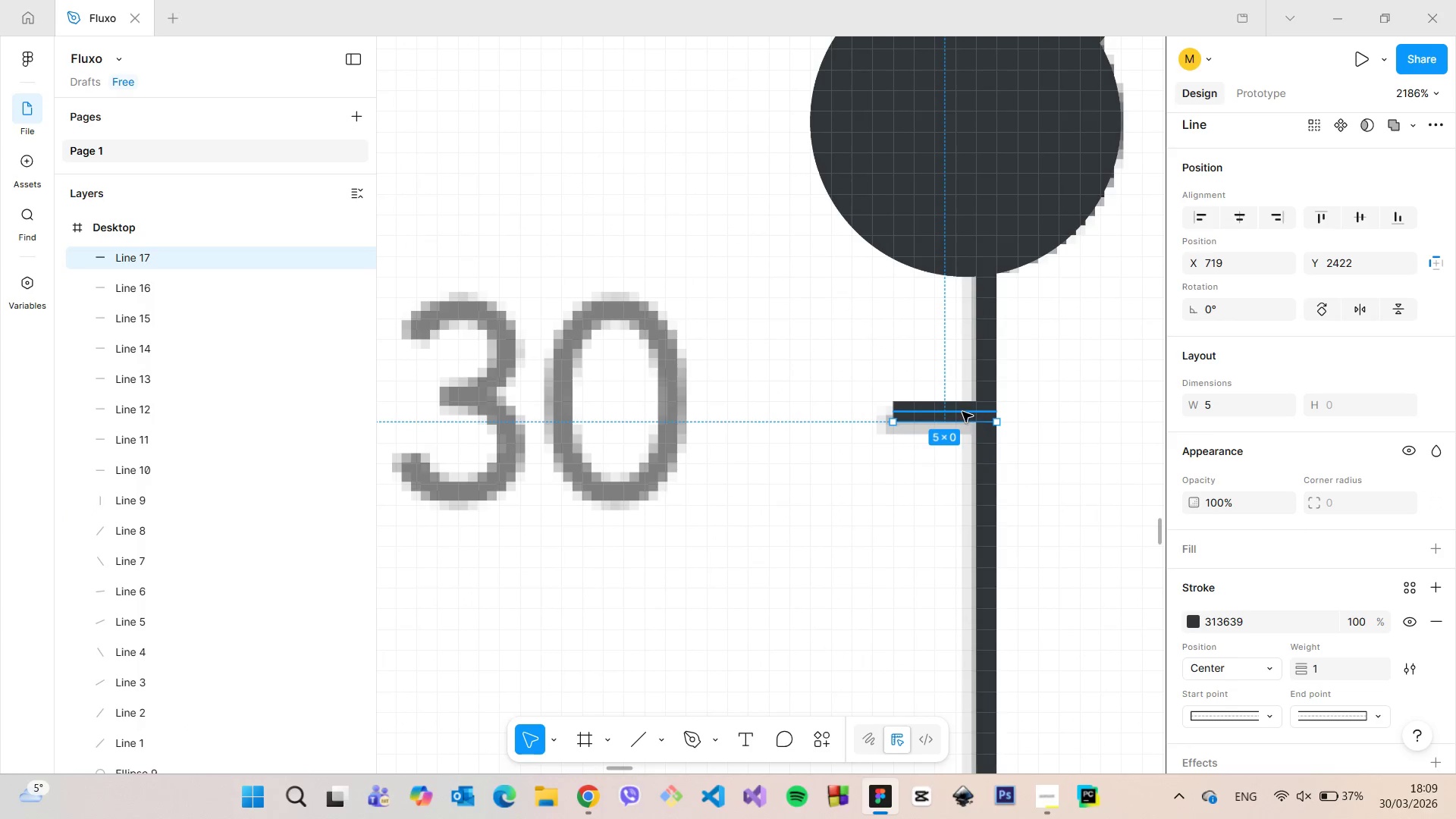 
left_click_drag(start_coordinate=[962, 412], to_coordinate=[948, 424])
 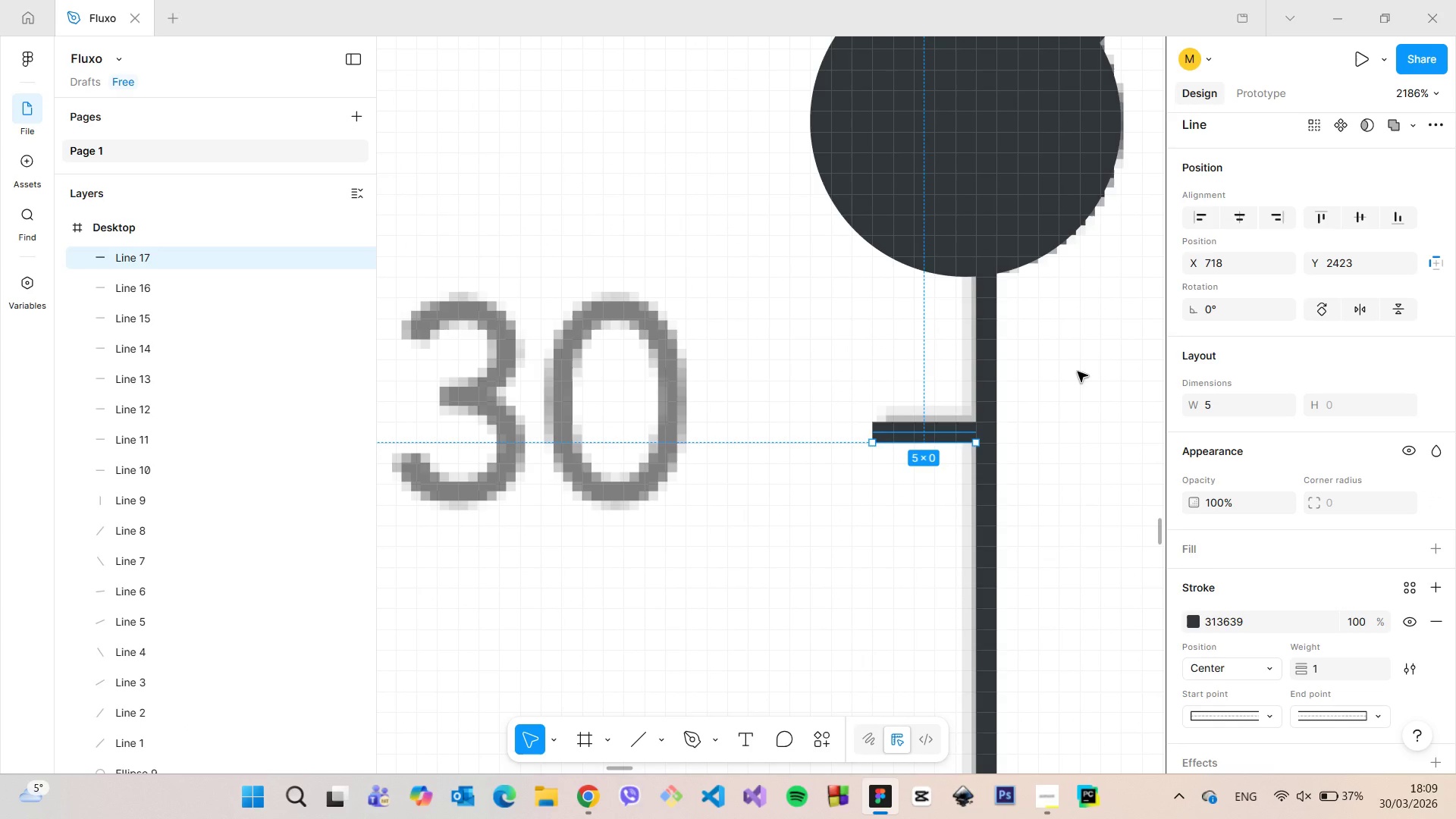 
left_click([1078, 372])
 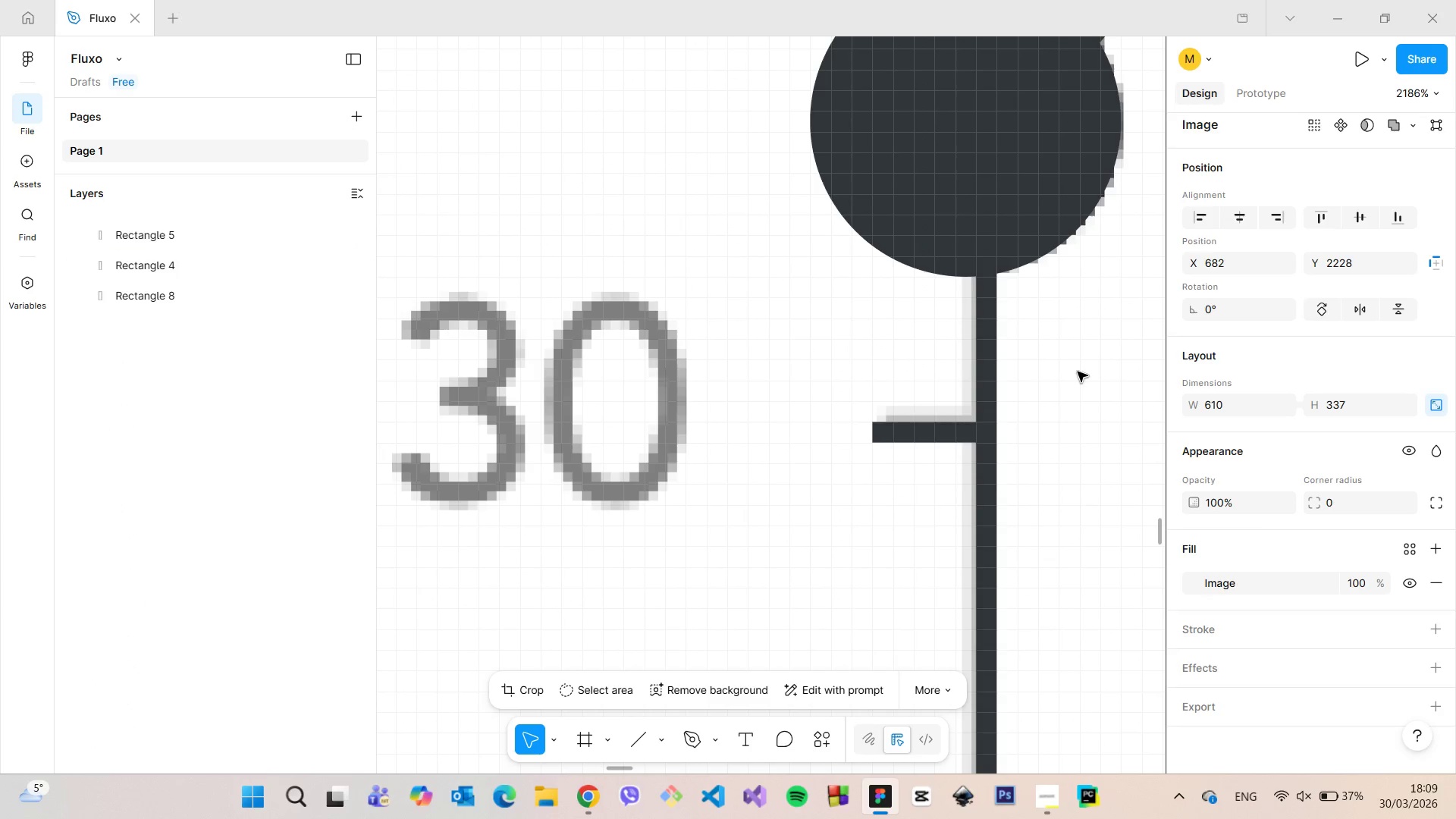 
scroll: coordinate [1078, 372], scroll_direction: down, amount: 15.0
 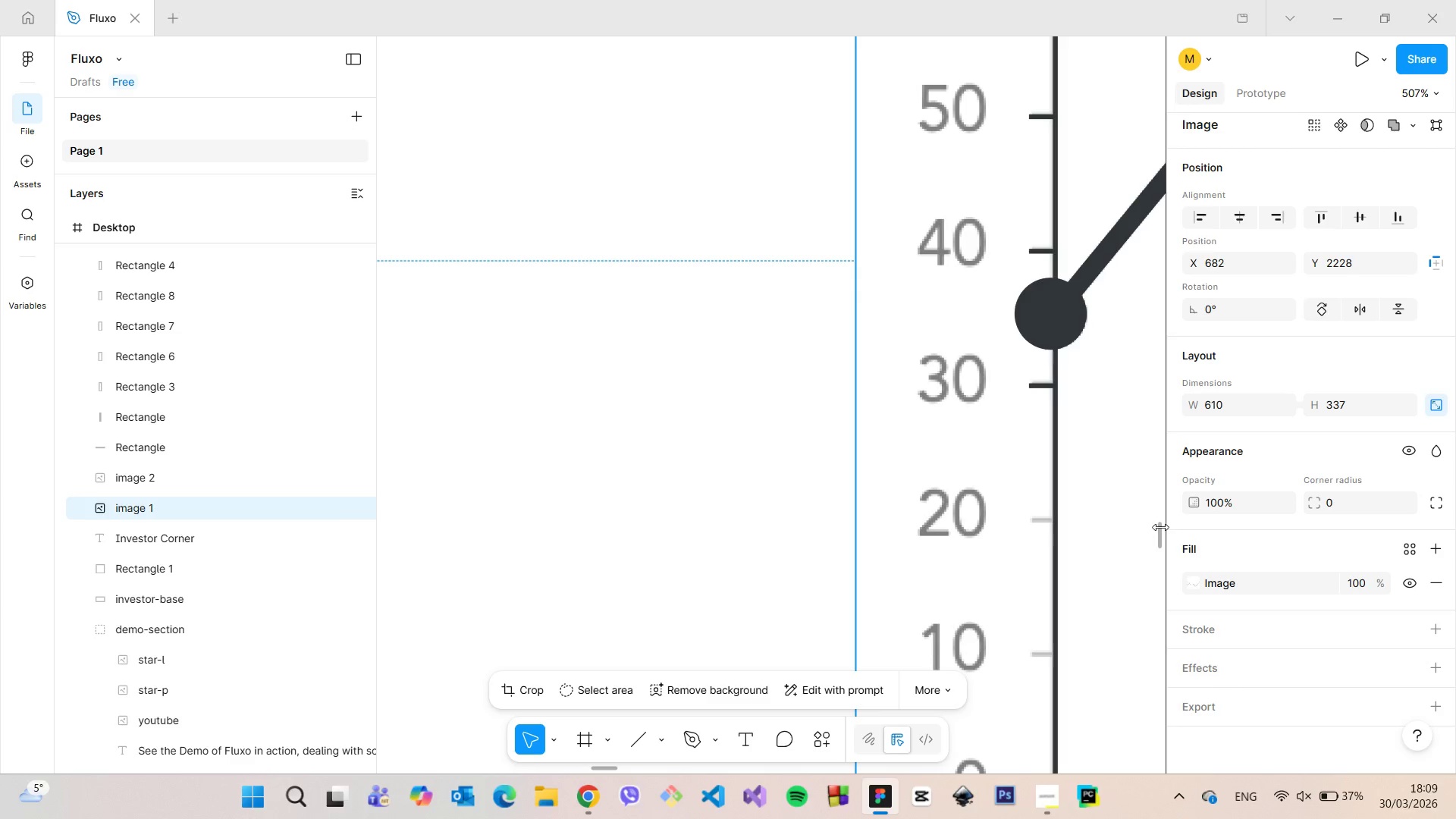 
left_click_drag(start_coordinate=[1159, 527], to_coordinate=[1162, 505])
 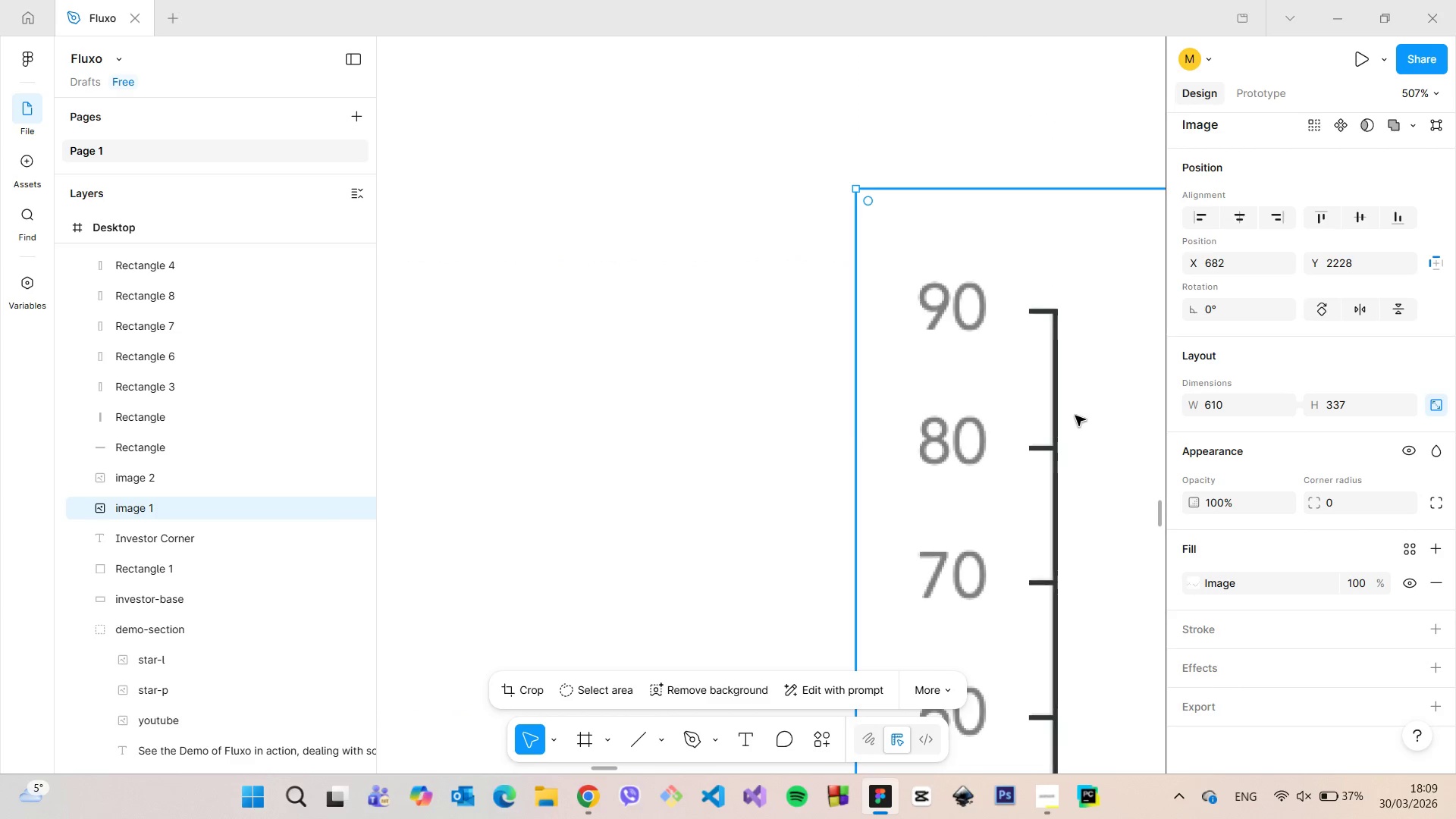 
scroll: coordinate [1074, 420], scroll_direction: up, amount: 15.0
 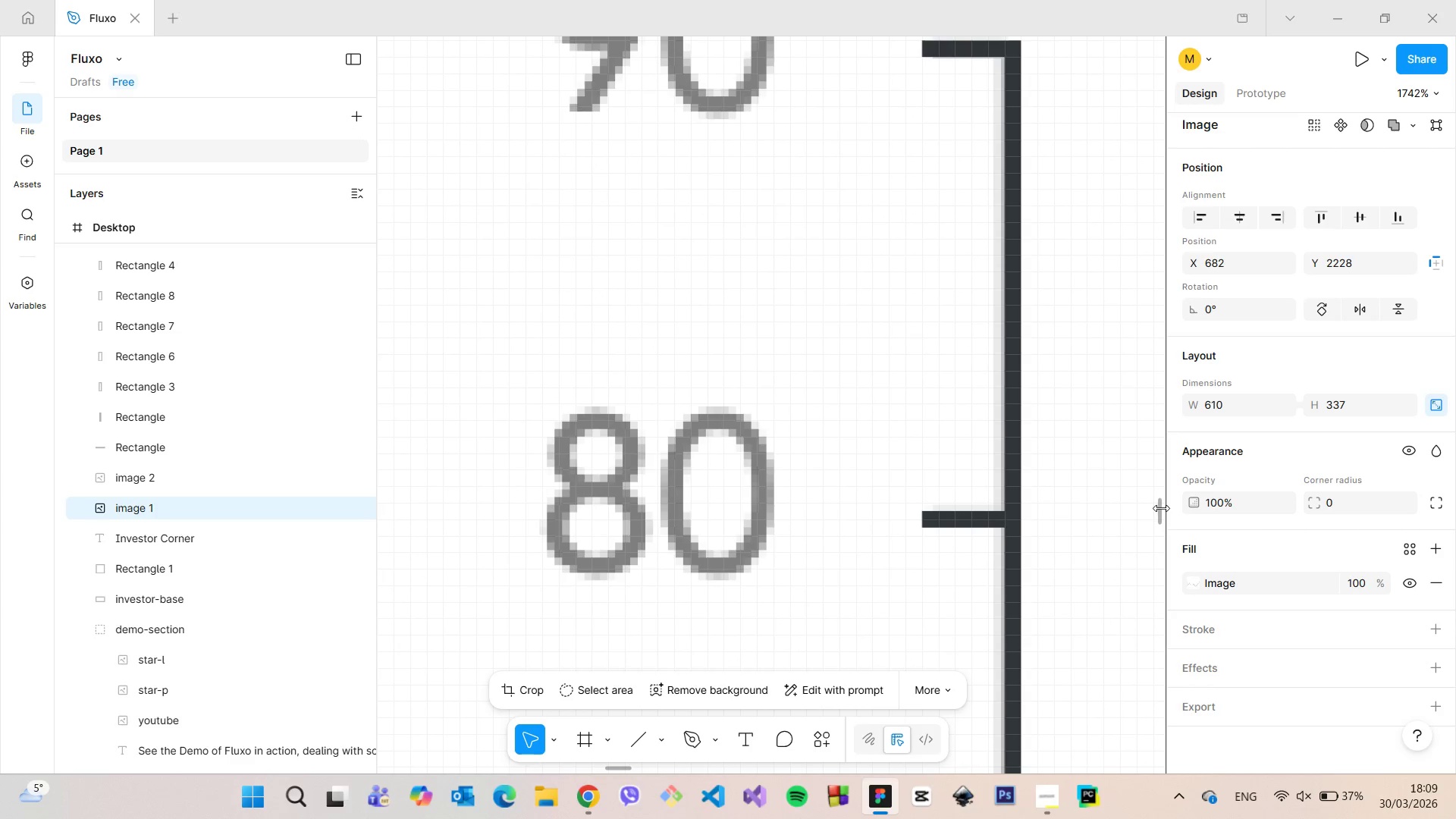 
left_click_drag(start_coordinate=[1158, 508], to_coordinate=[1158, 517])
 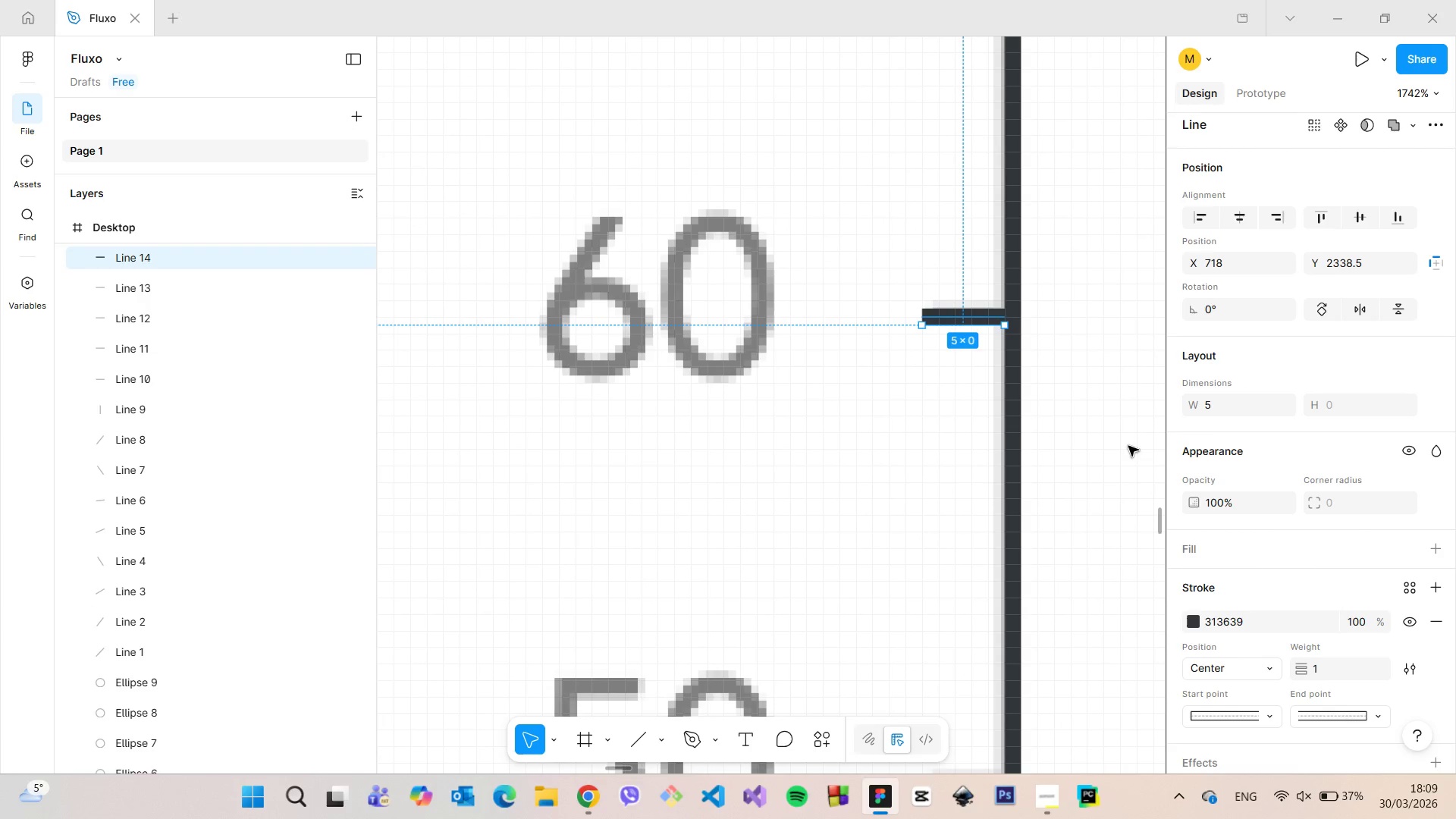 
left_click_drag(start_coordinate=[1159, 516], to_coordinate=[1153, 529])
 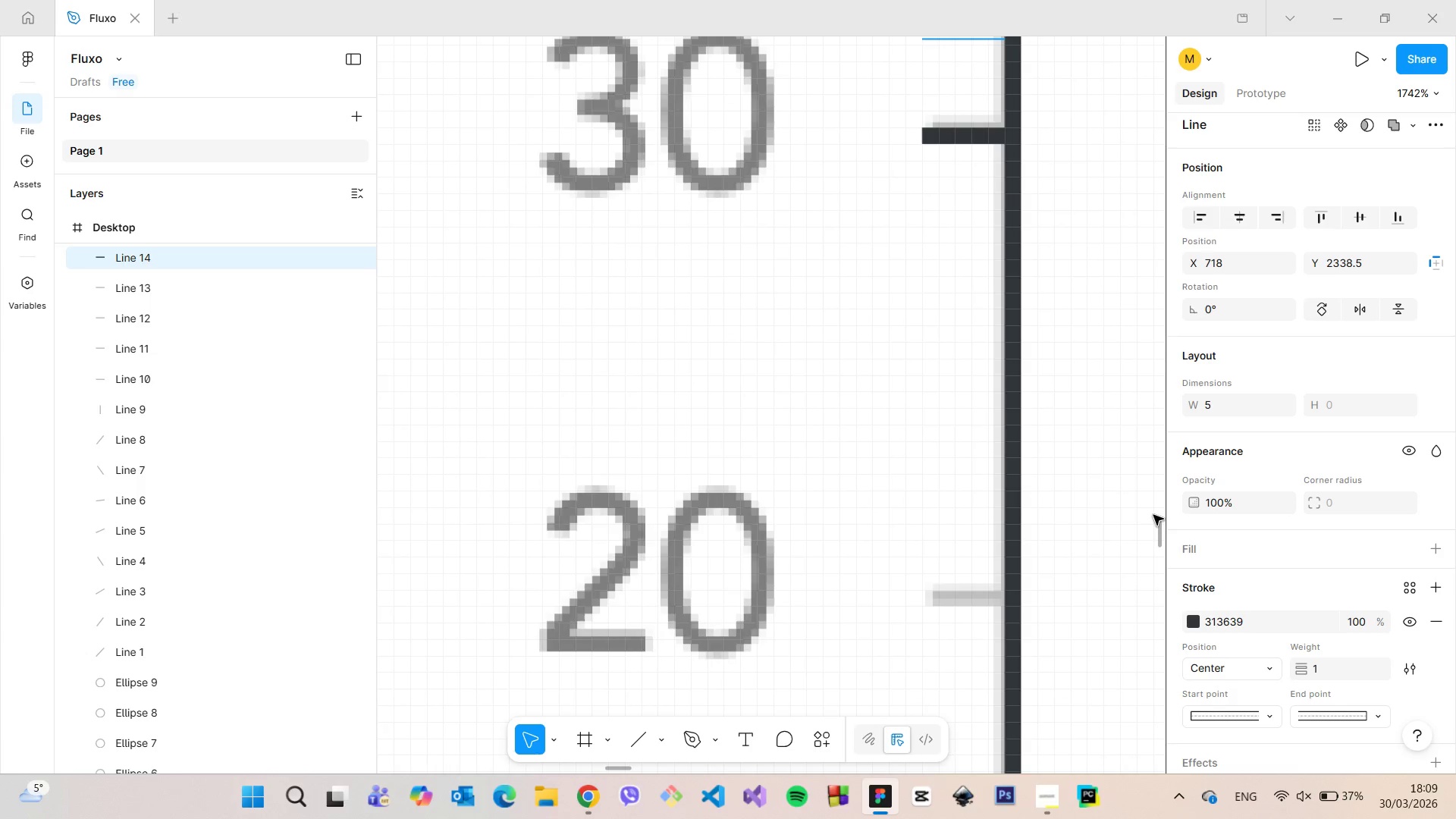 
scroll: coordinate [1151, 509], scroll_direction: down, amount: 6.0
 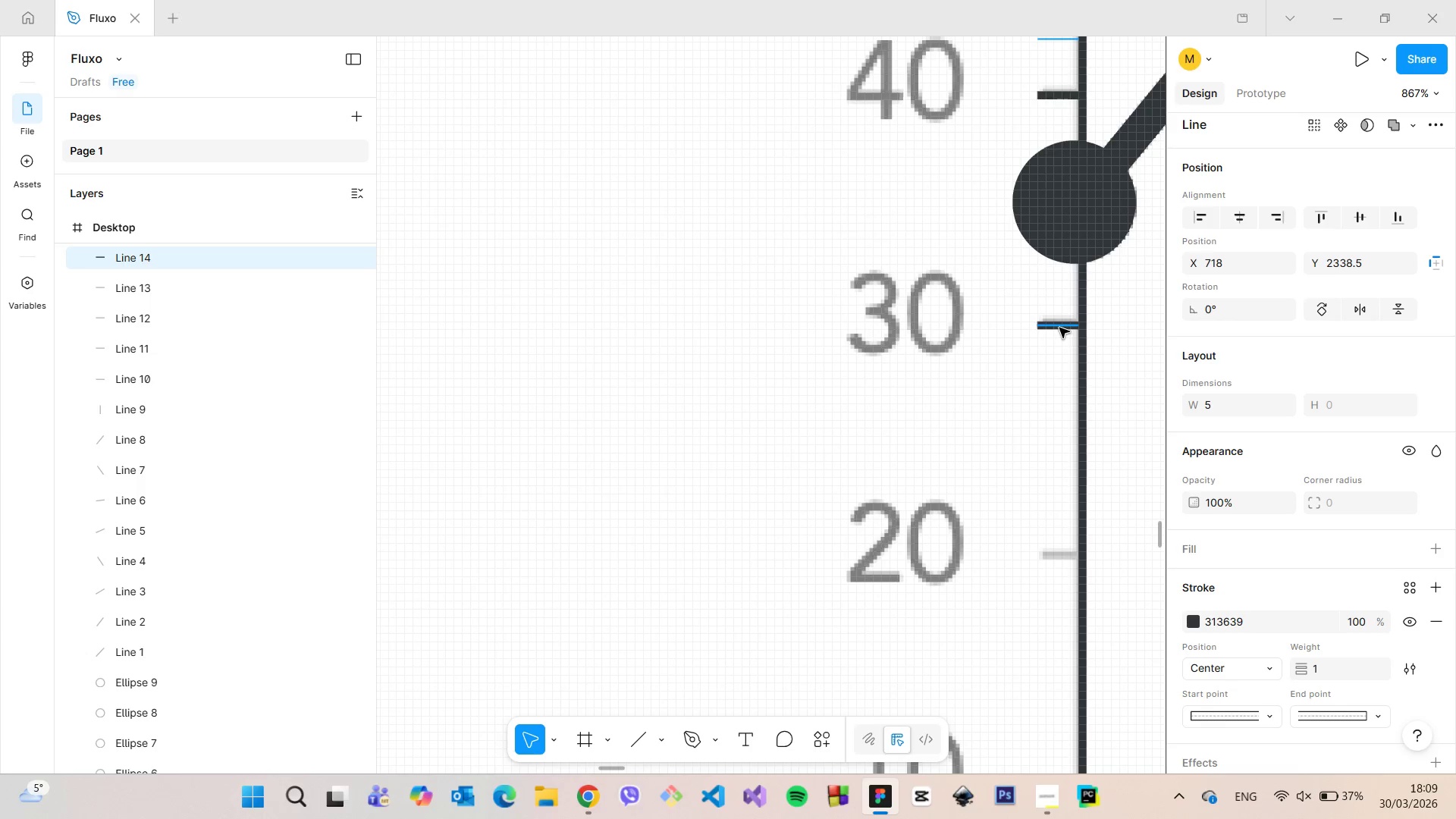 
left_click([1059, 328])
 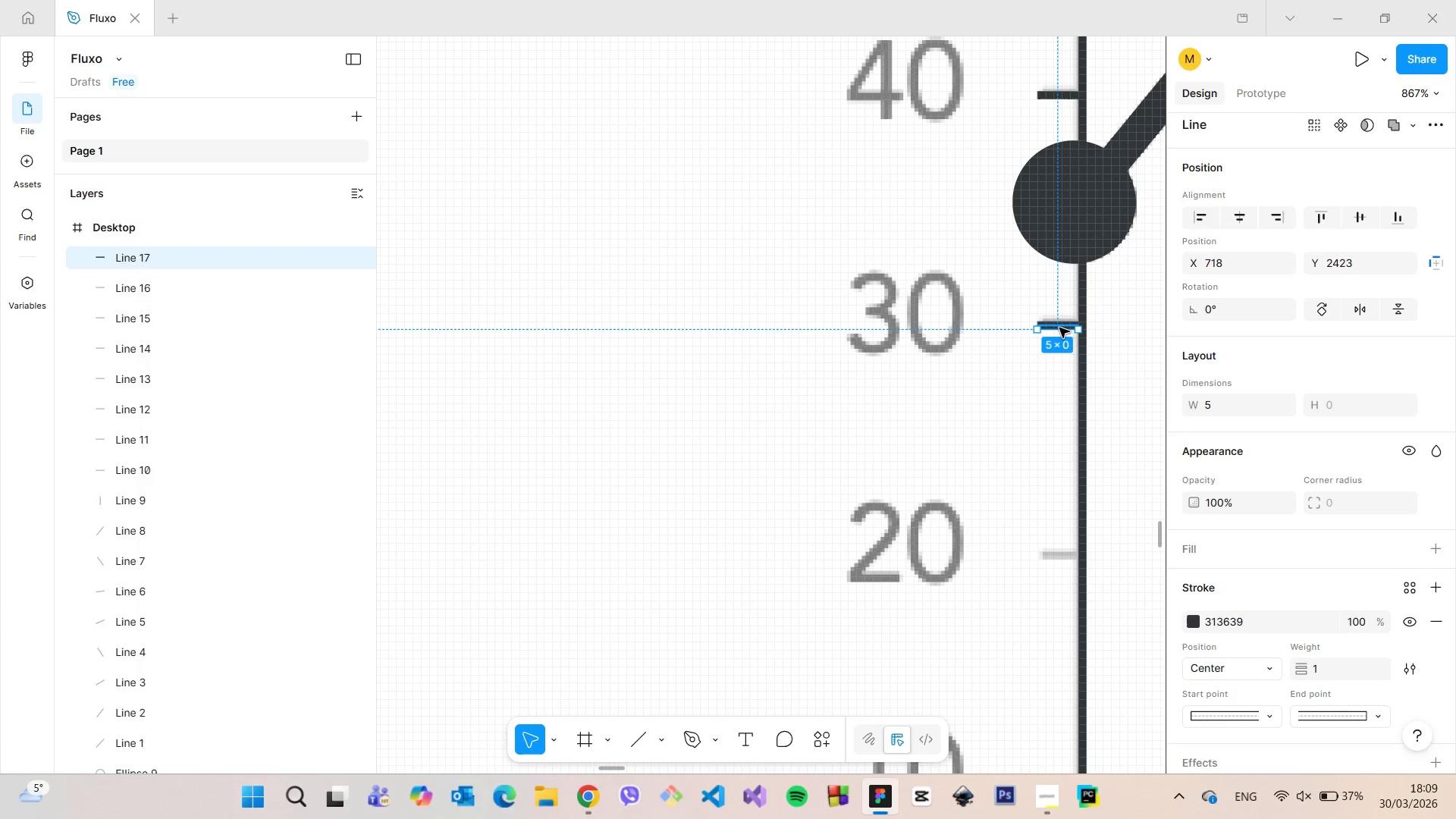 
hold_key(key=AltLeft, duration=1.52)
left_click_drag(start_coordinate=[1059, 328], to_coordinate=[1062, 557])
 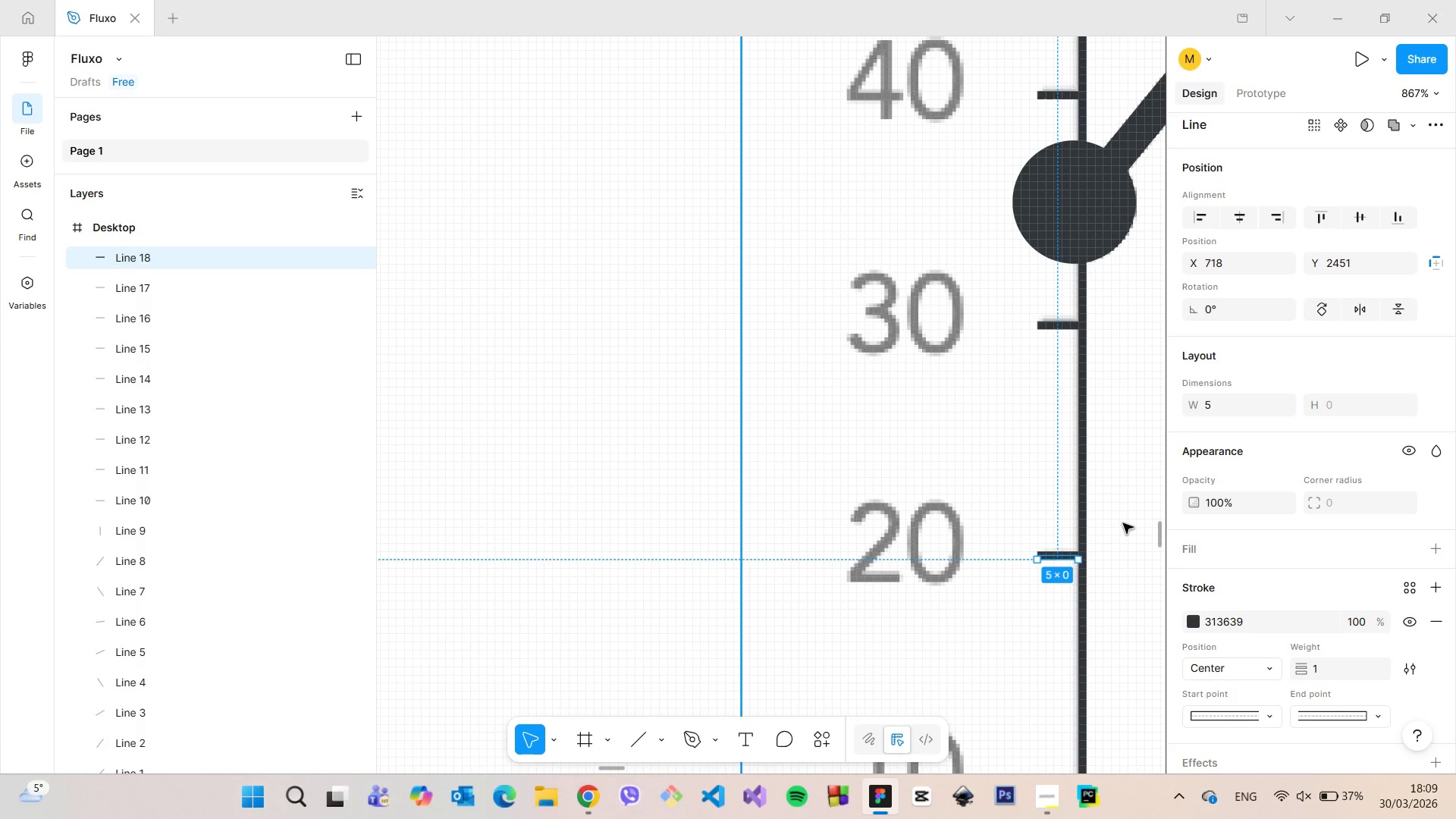 
hold_key(key=AltLeft, duration=1.03)
 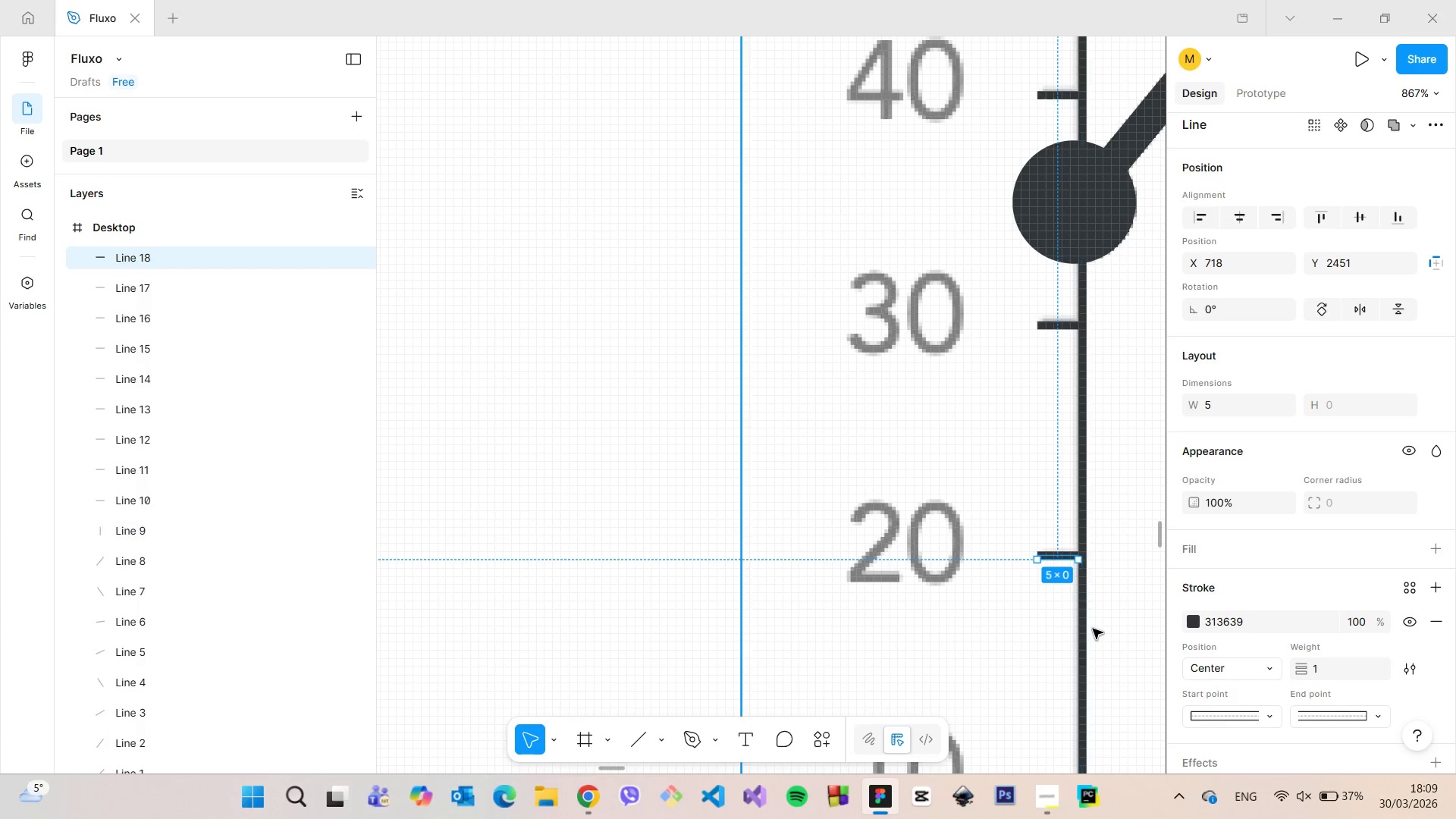 
scroll: coordinate [1098, 624], scroll_direction: up, amount: 10.0
 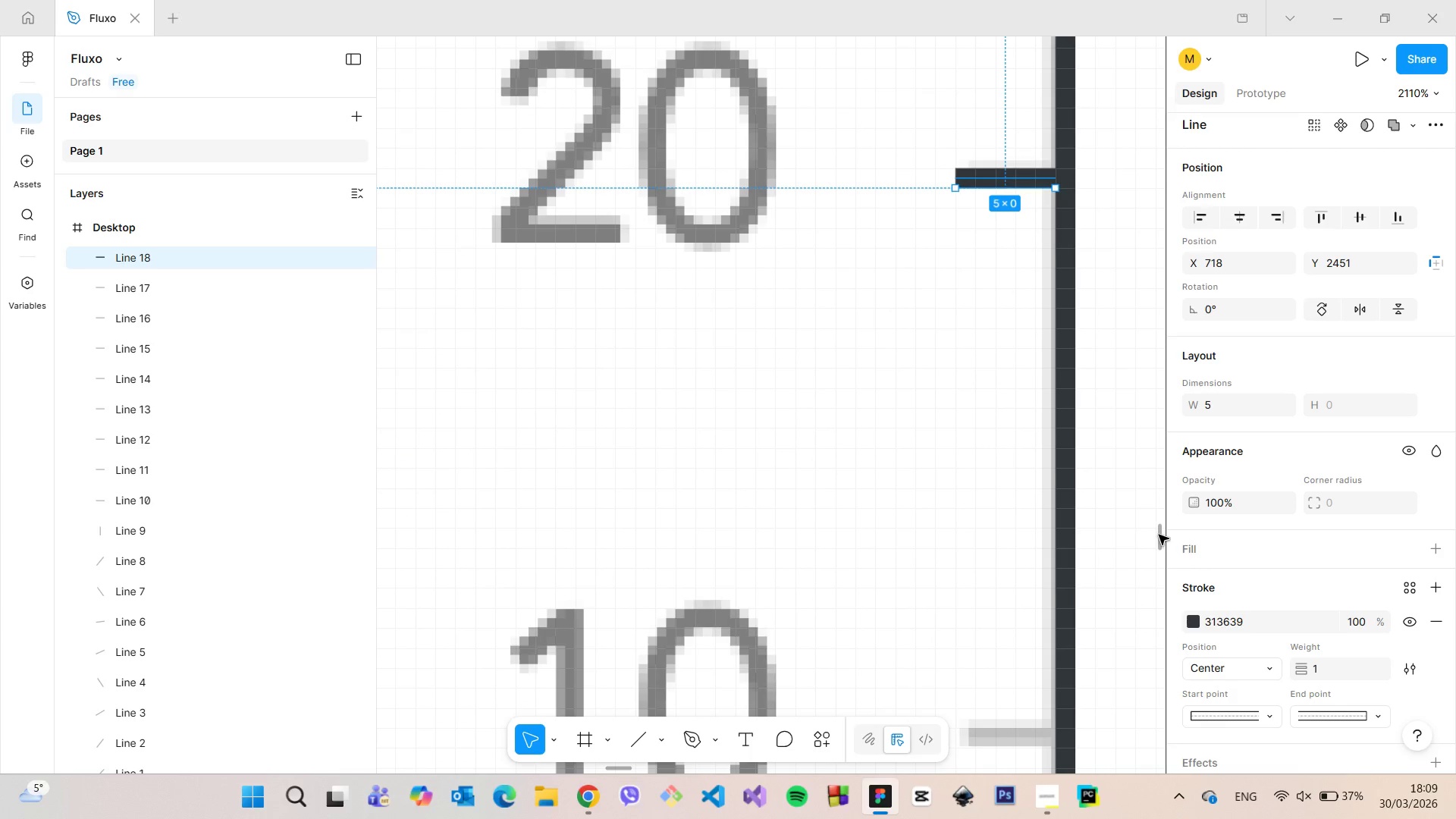 
scroll: coordinate [1112, 466], scroll_direction: down, amount: 11.0
 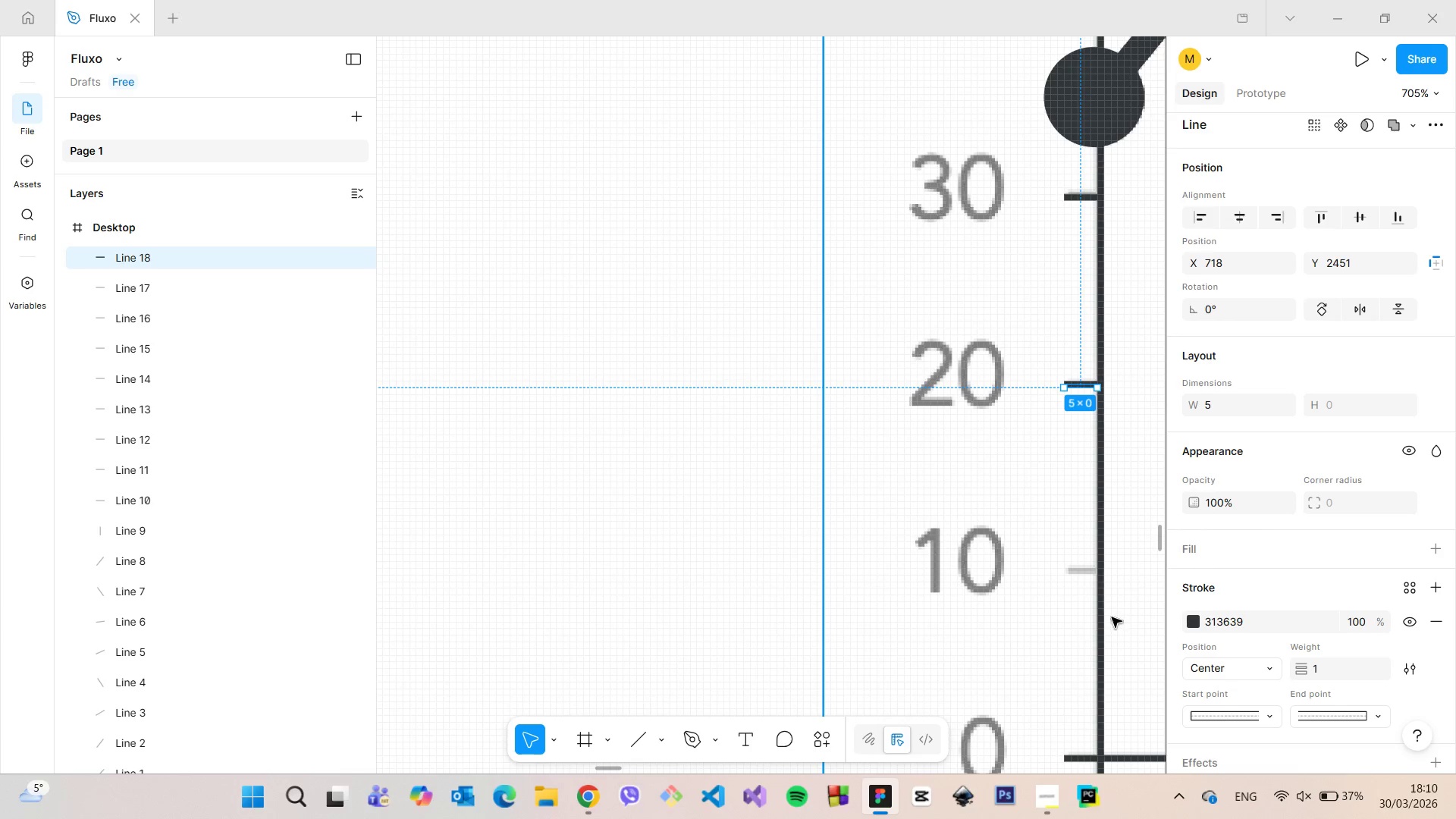 
scroll: coordinate [1112, 617], scroll_direction: up, amount: 5.0
 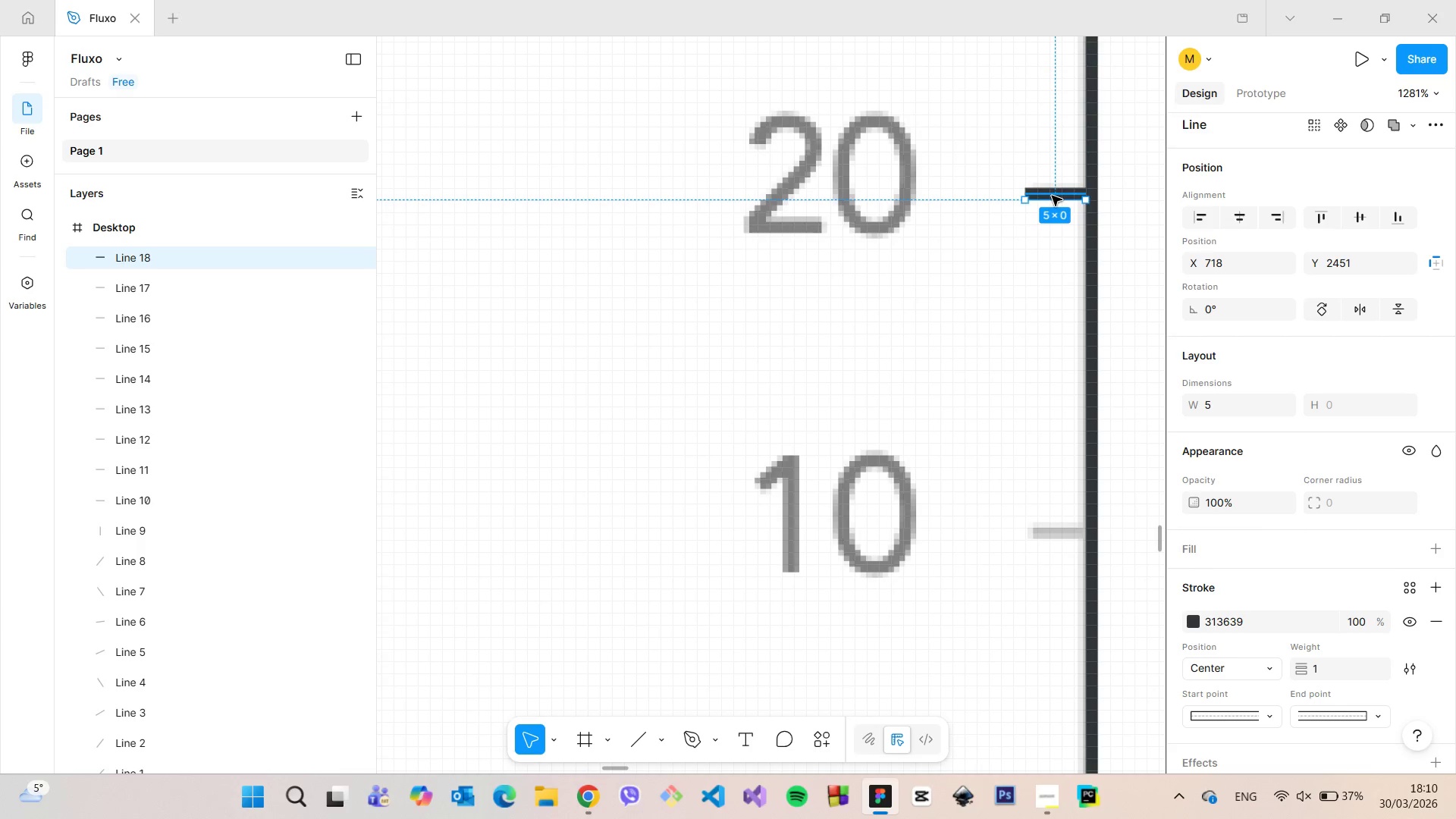 
left_click_drag(start_coordinate=[1052, 196], to_coordinate=[1051, 538])
 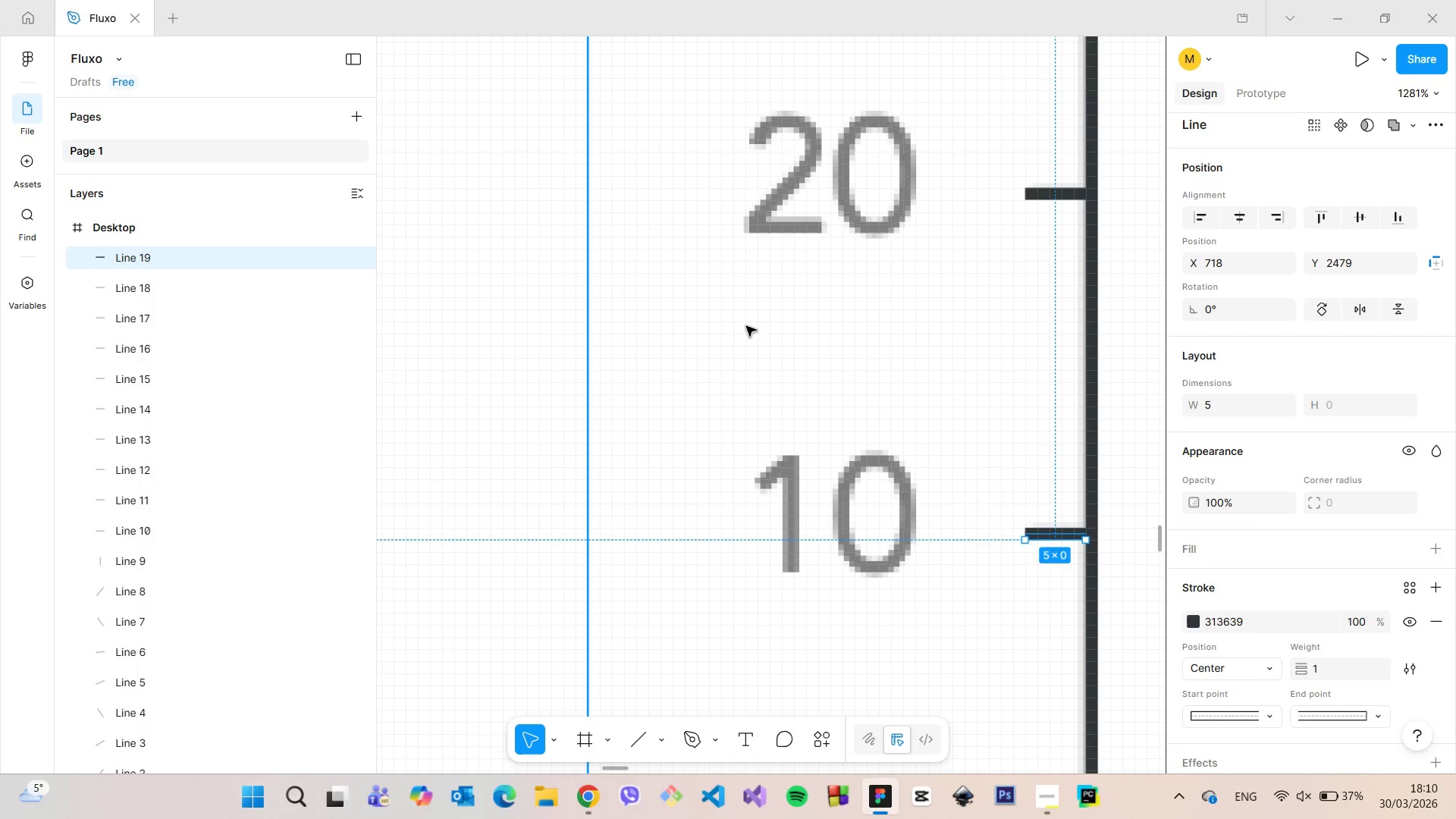 
hold_key(key=AltLeft, duration=1.52)
 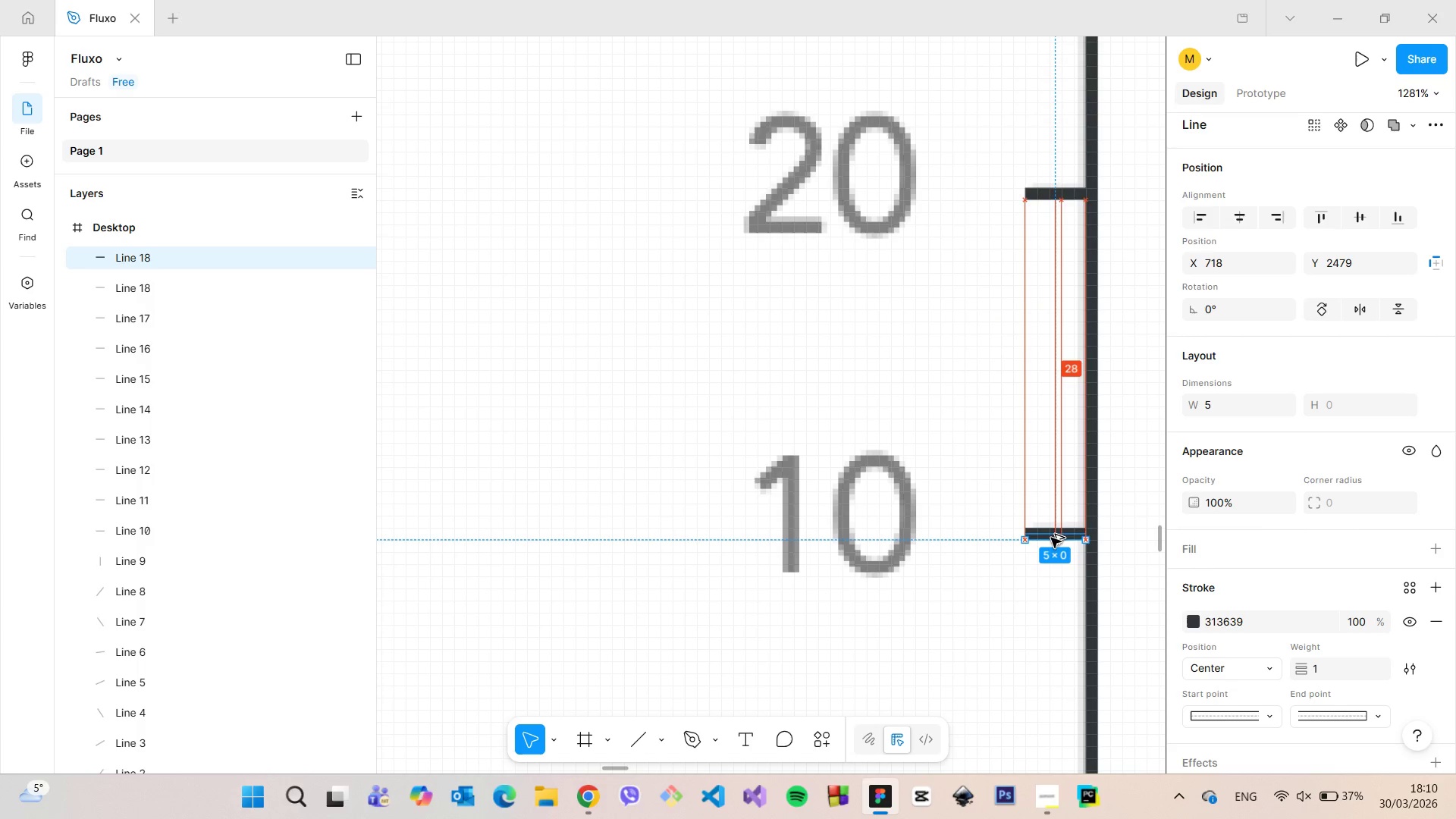 
hold_key(key=AltLeft, duration=1.0)
 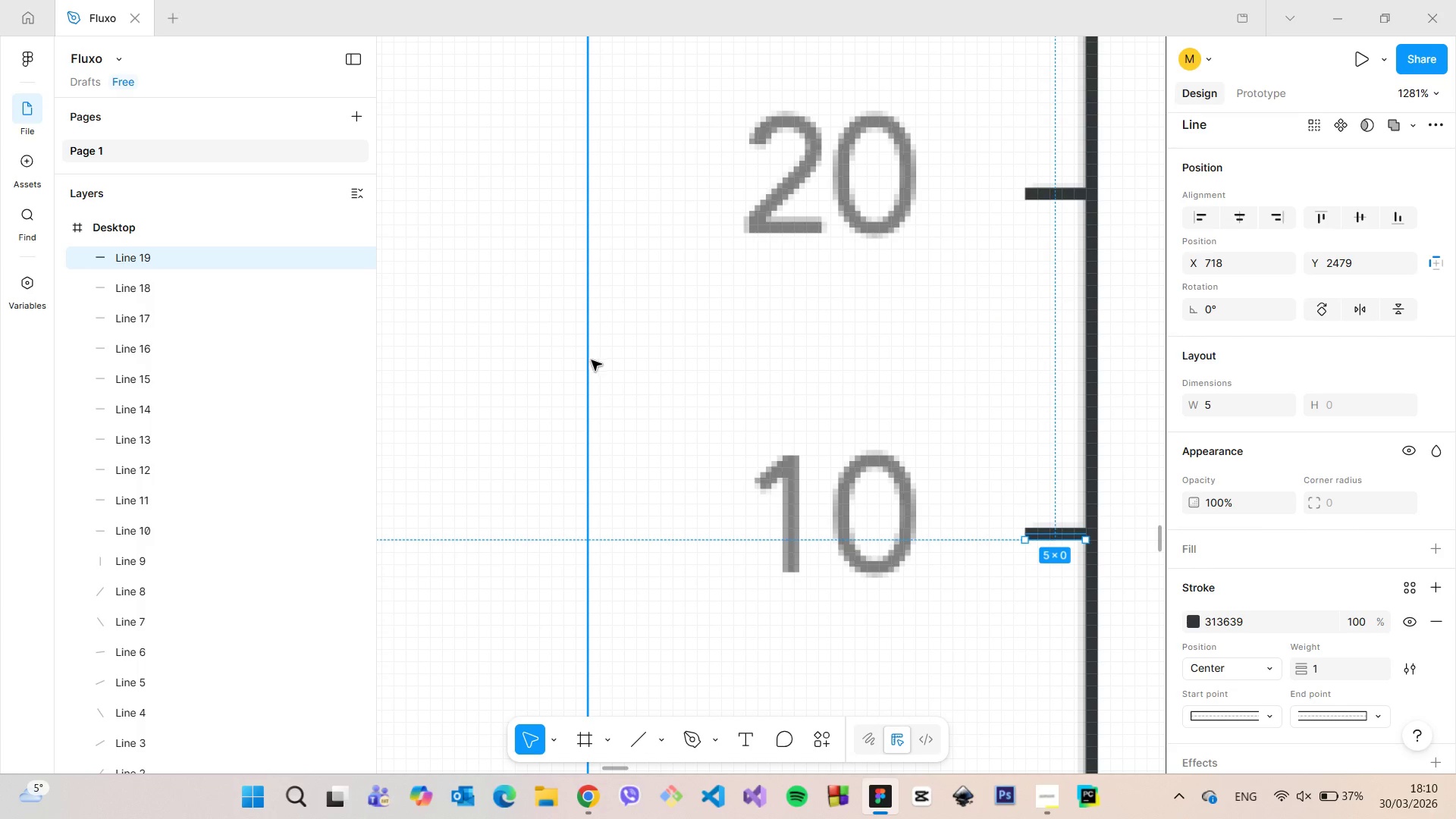 
left_click([557, 362])
 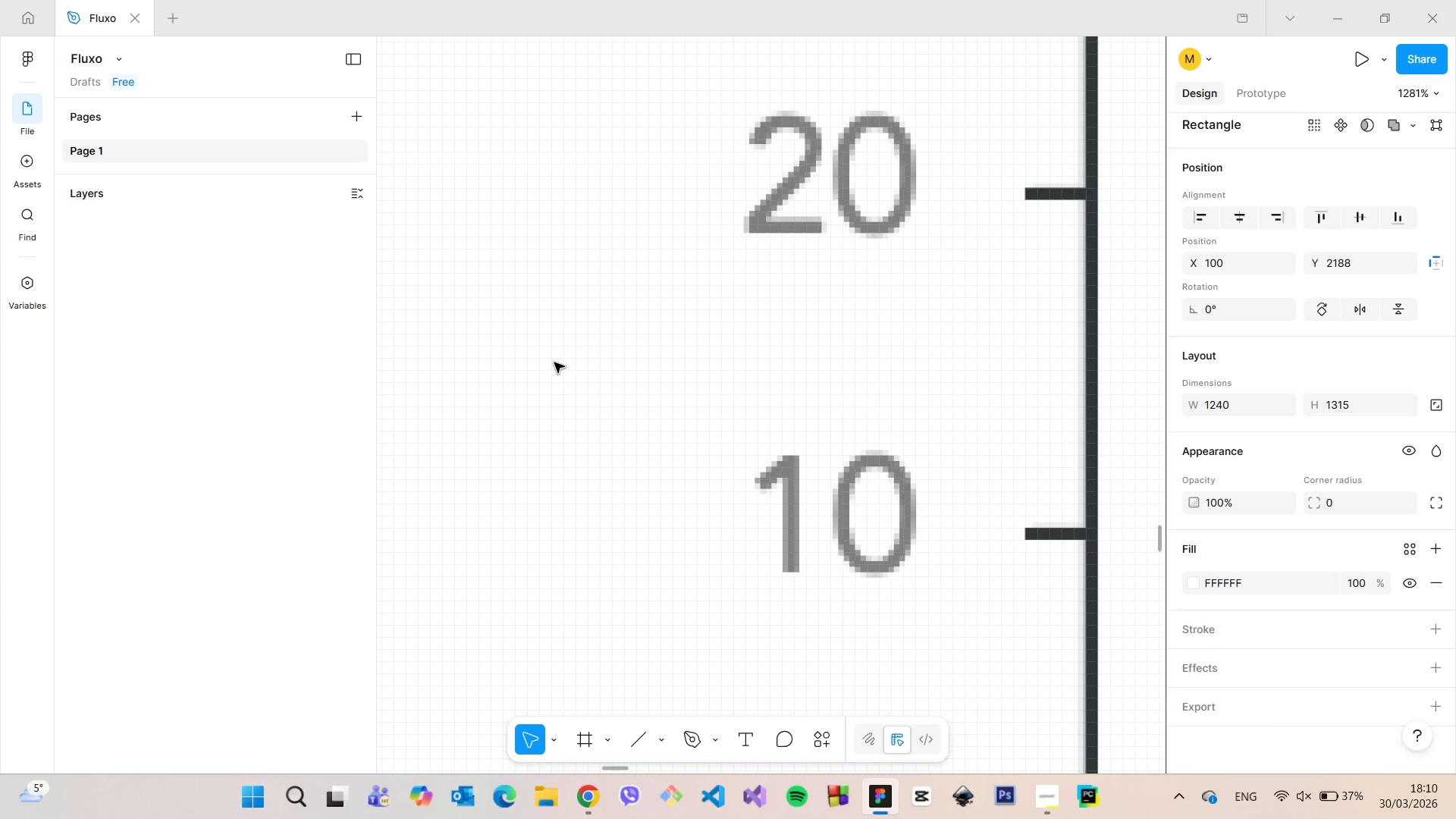 
scroll: coordinate [935, 568], scroll_direction: down, amount: 53.0
 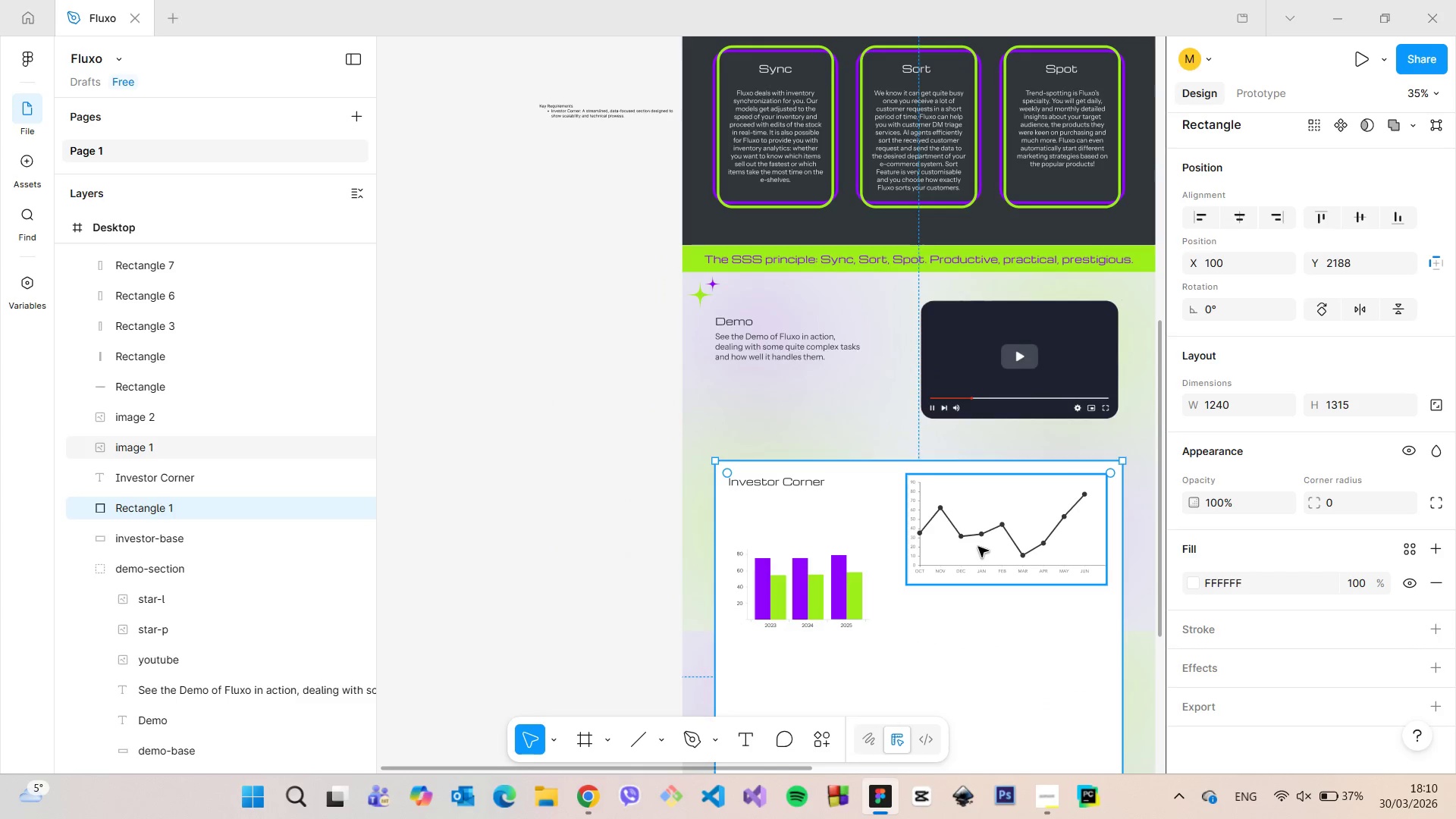 
scroll: coordinate [777, 460], scroll_direction: up, amount: 14.0
 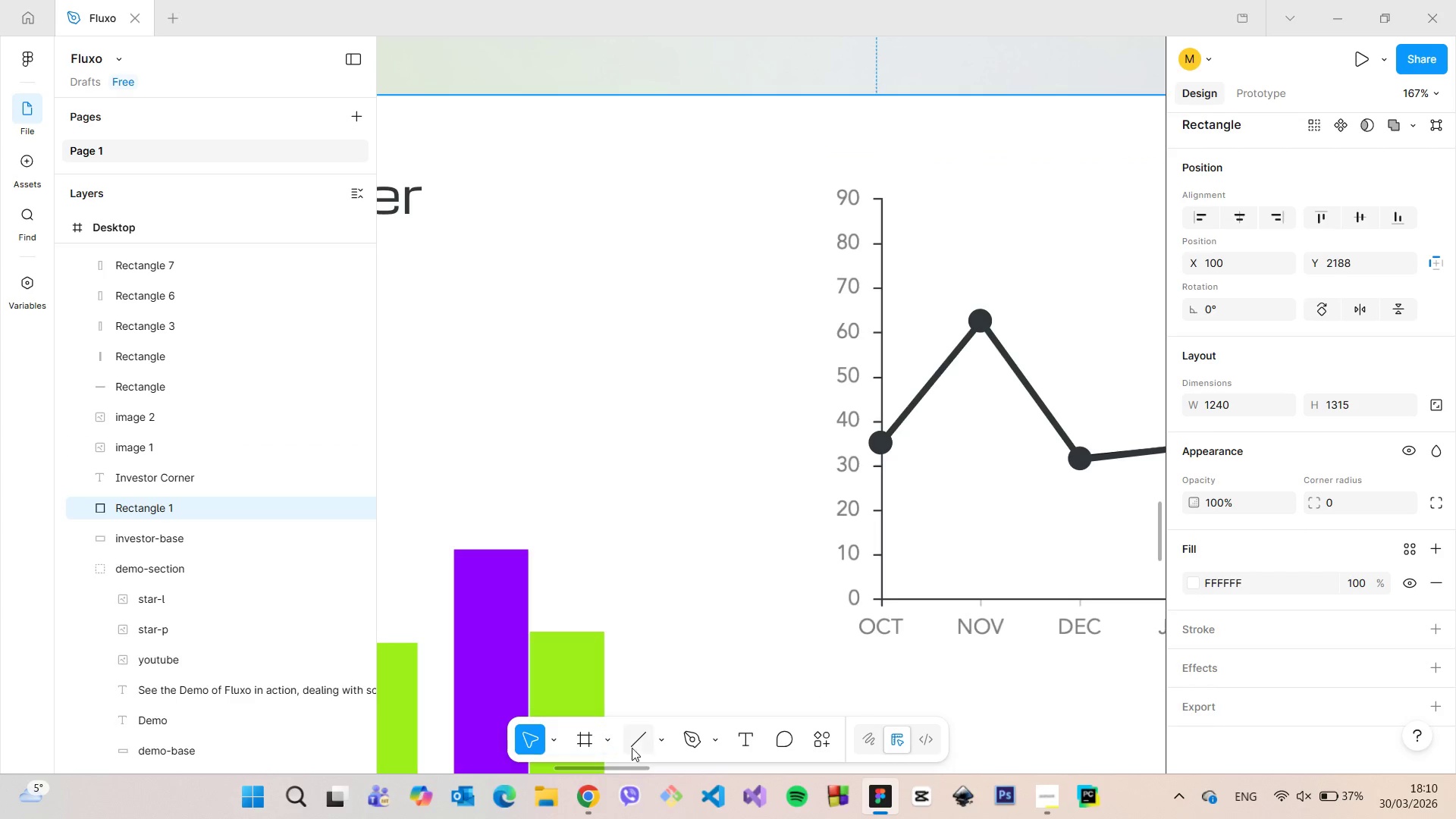 
left_click([661, 748])
 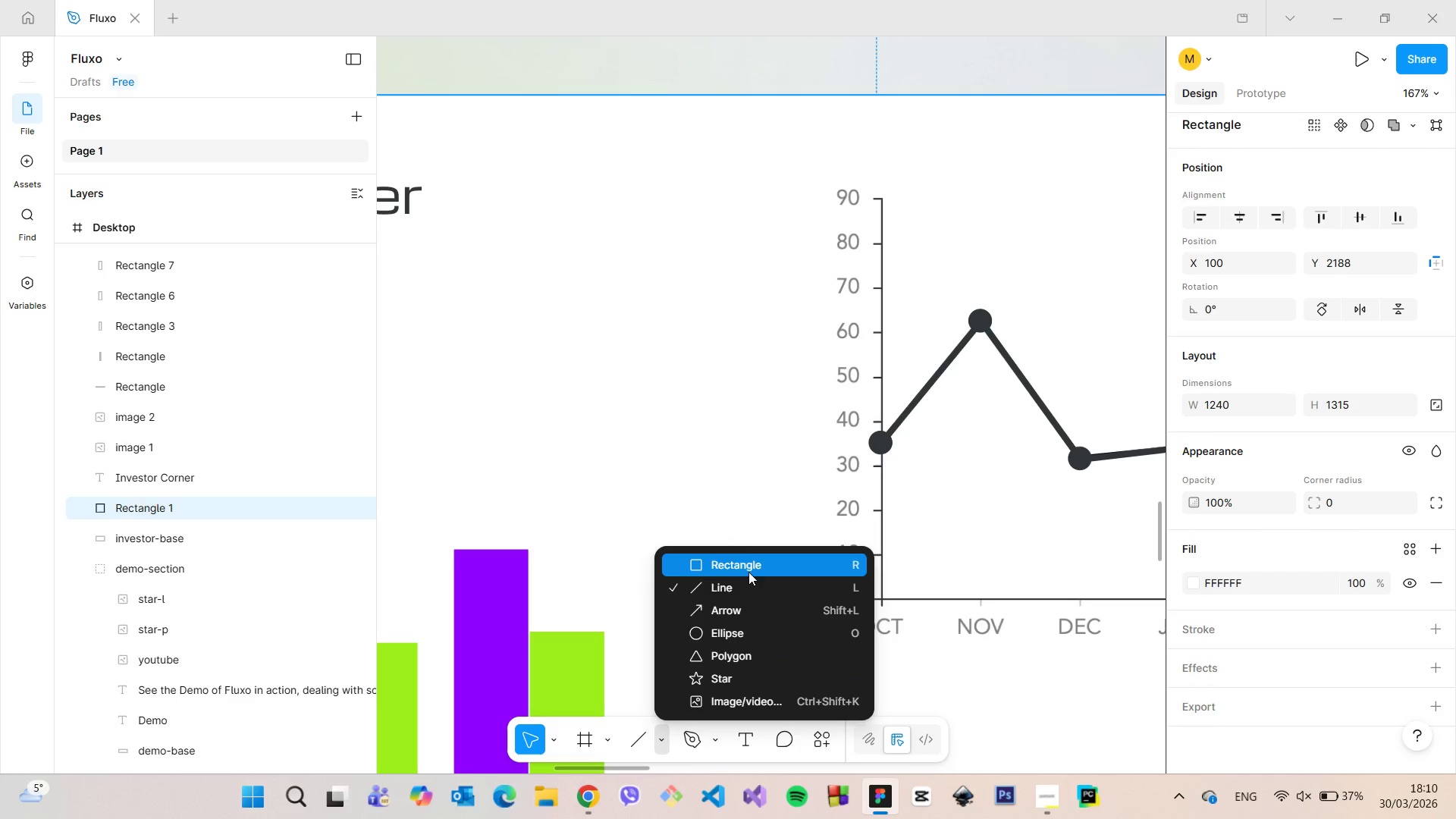 
left_click([744, 565])
 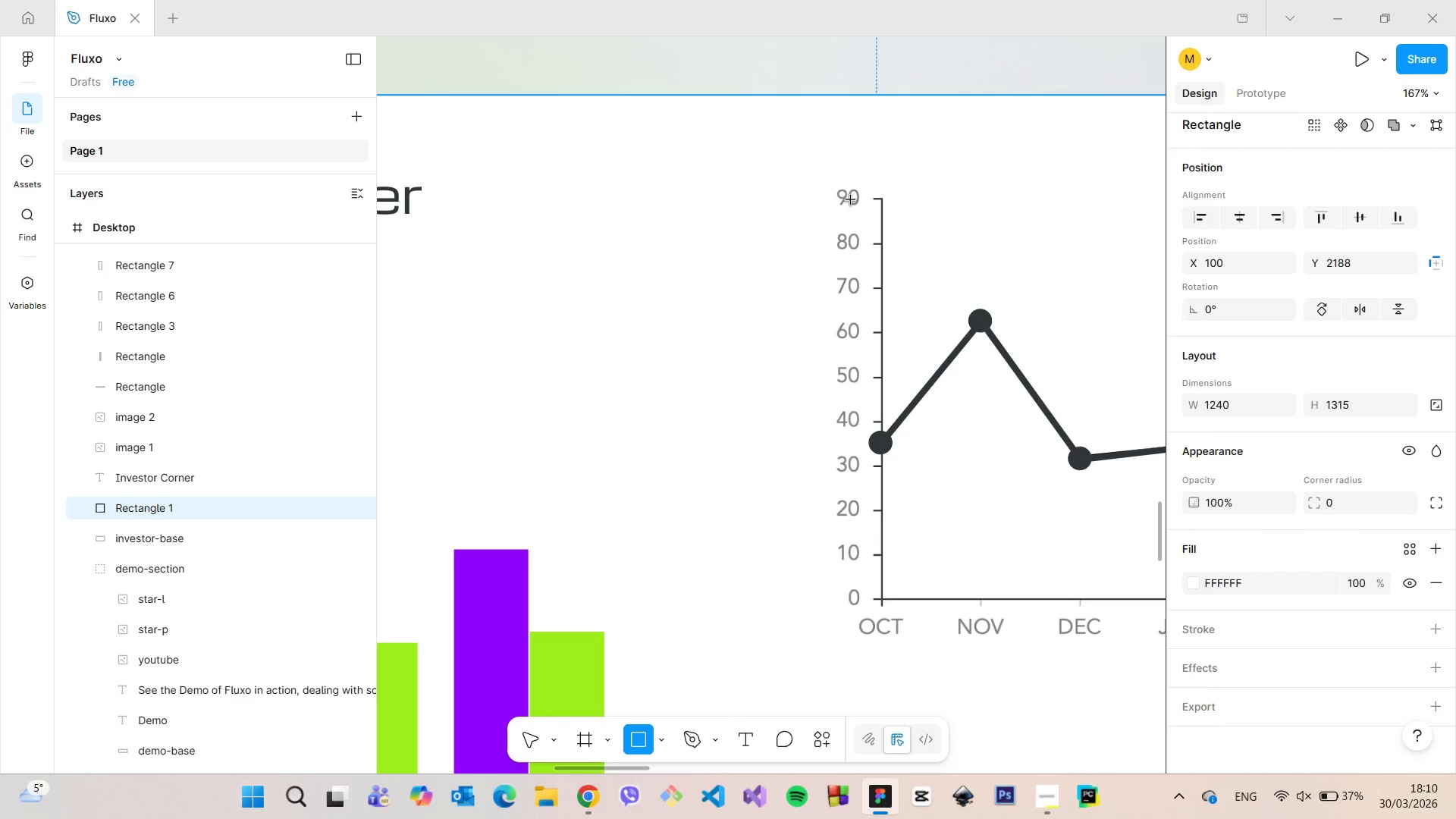 
left_click_drag(start_coordinate=[822, 180], to_coordinate=[862, 613])
 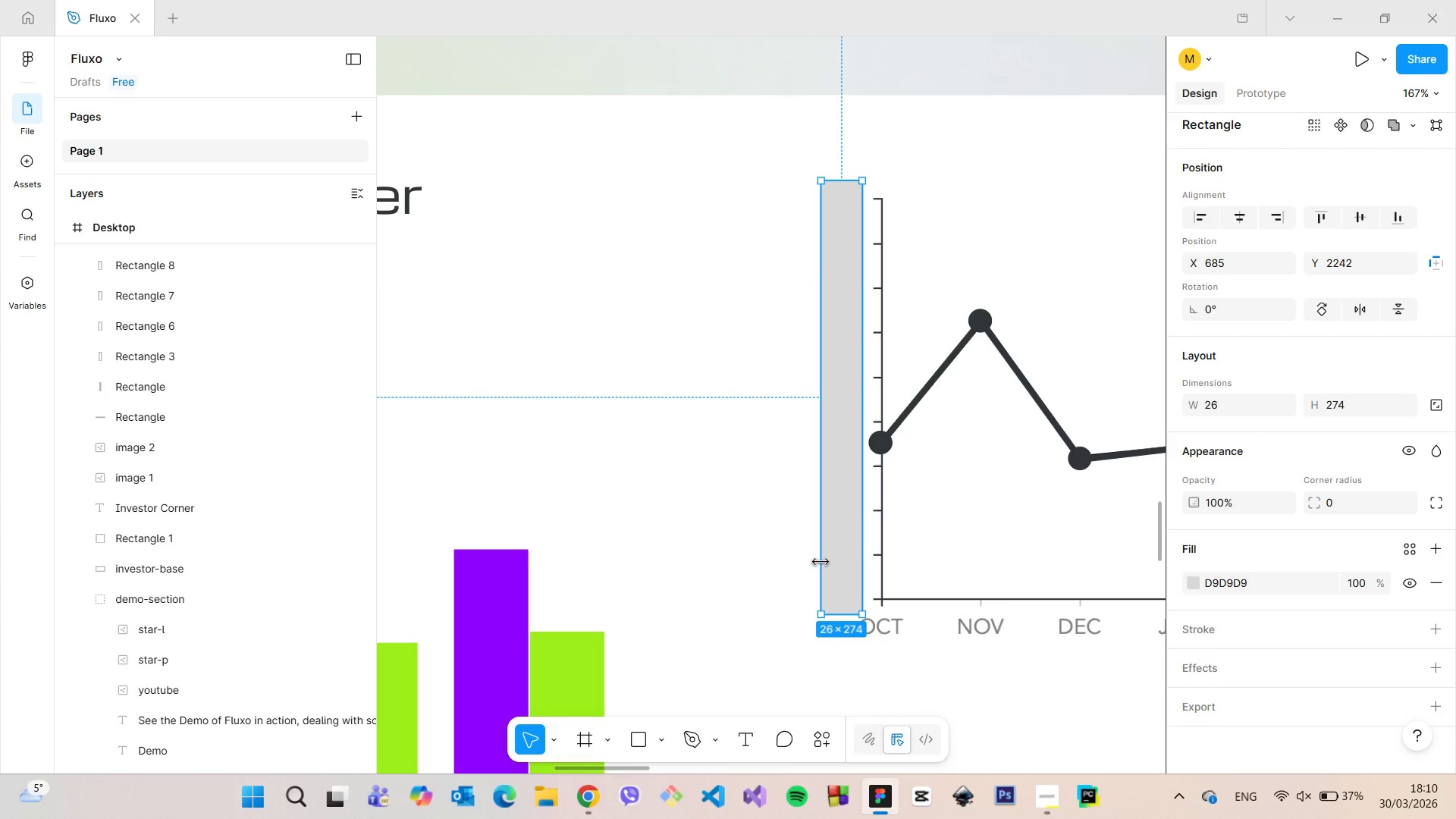 
left_click_drag(start_coordinate=[821, 561], to_coordinate=[830, 561])
 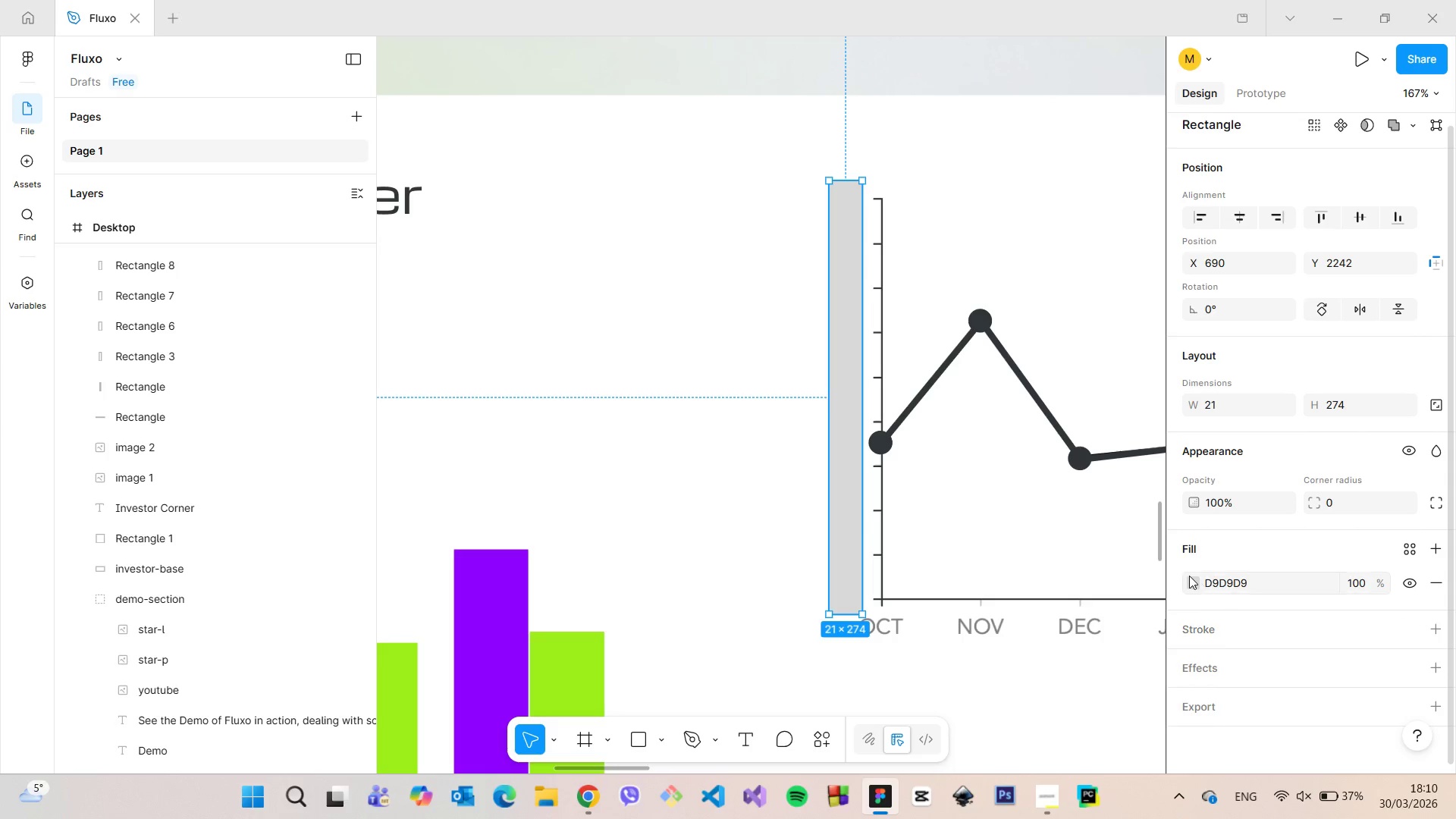 
double_click([1190, 579])
 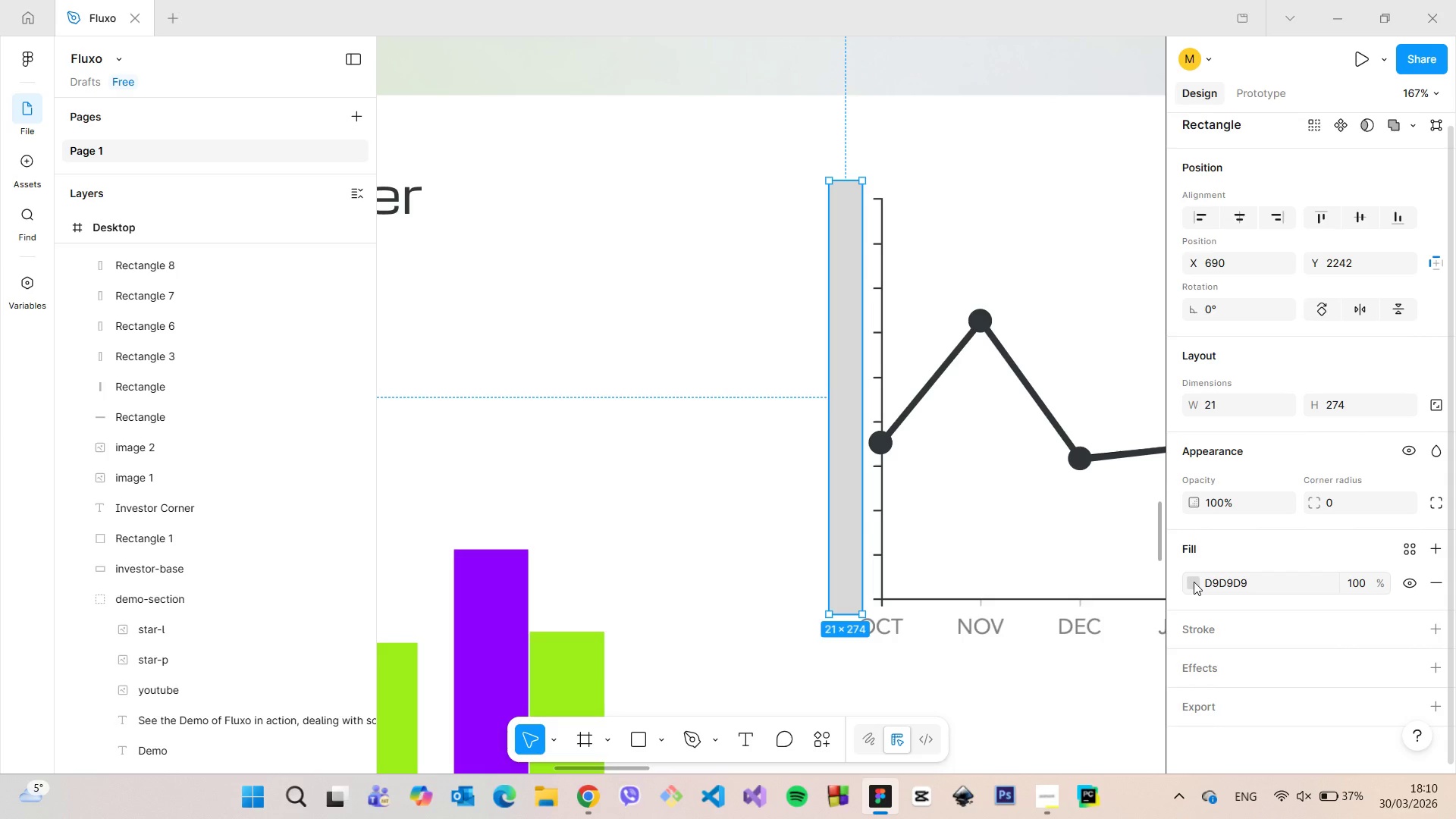 
left_click([1194, 582])
 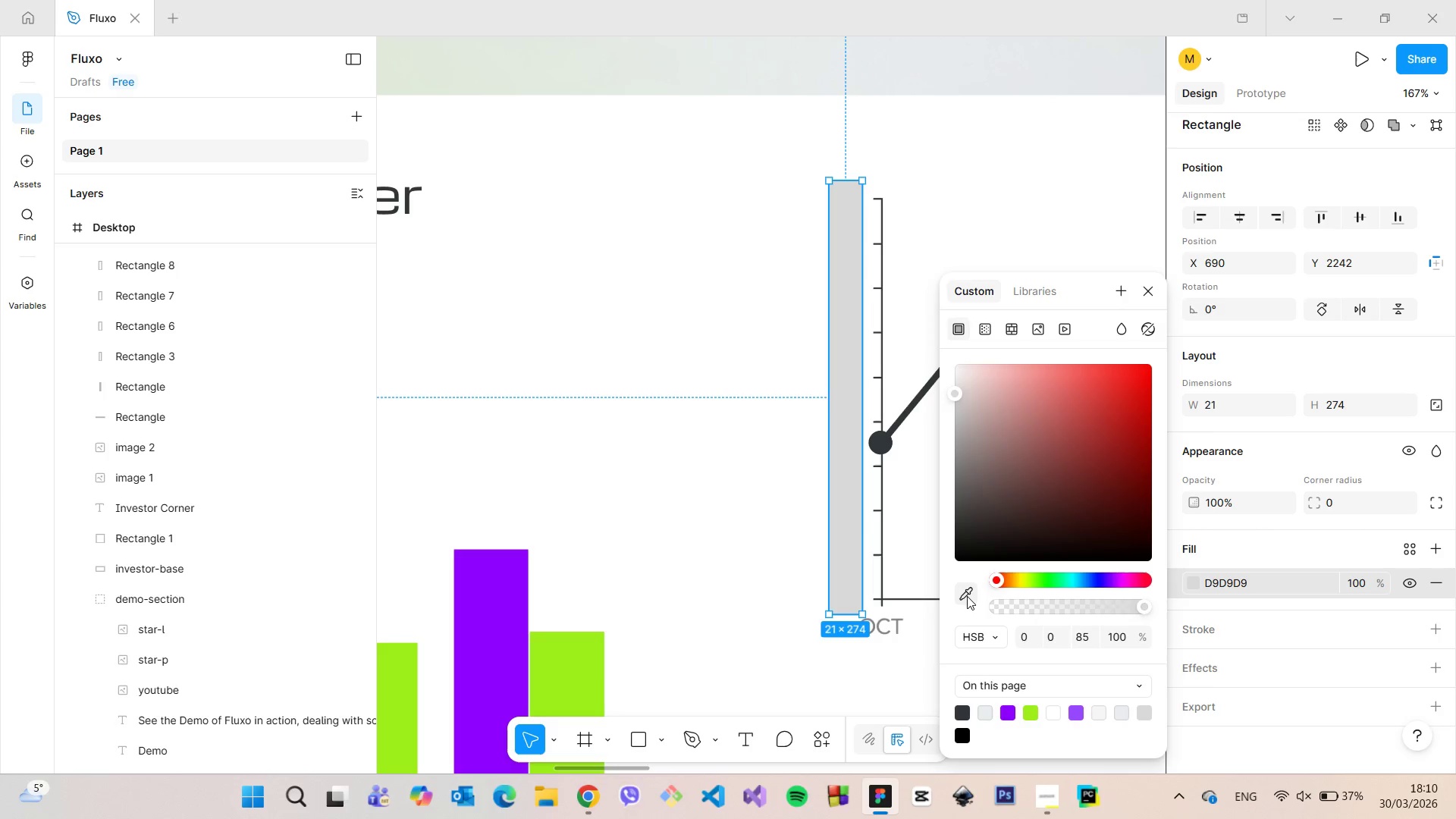 
left_click([967, 596])
 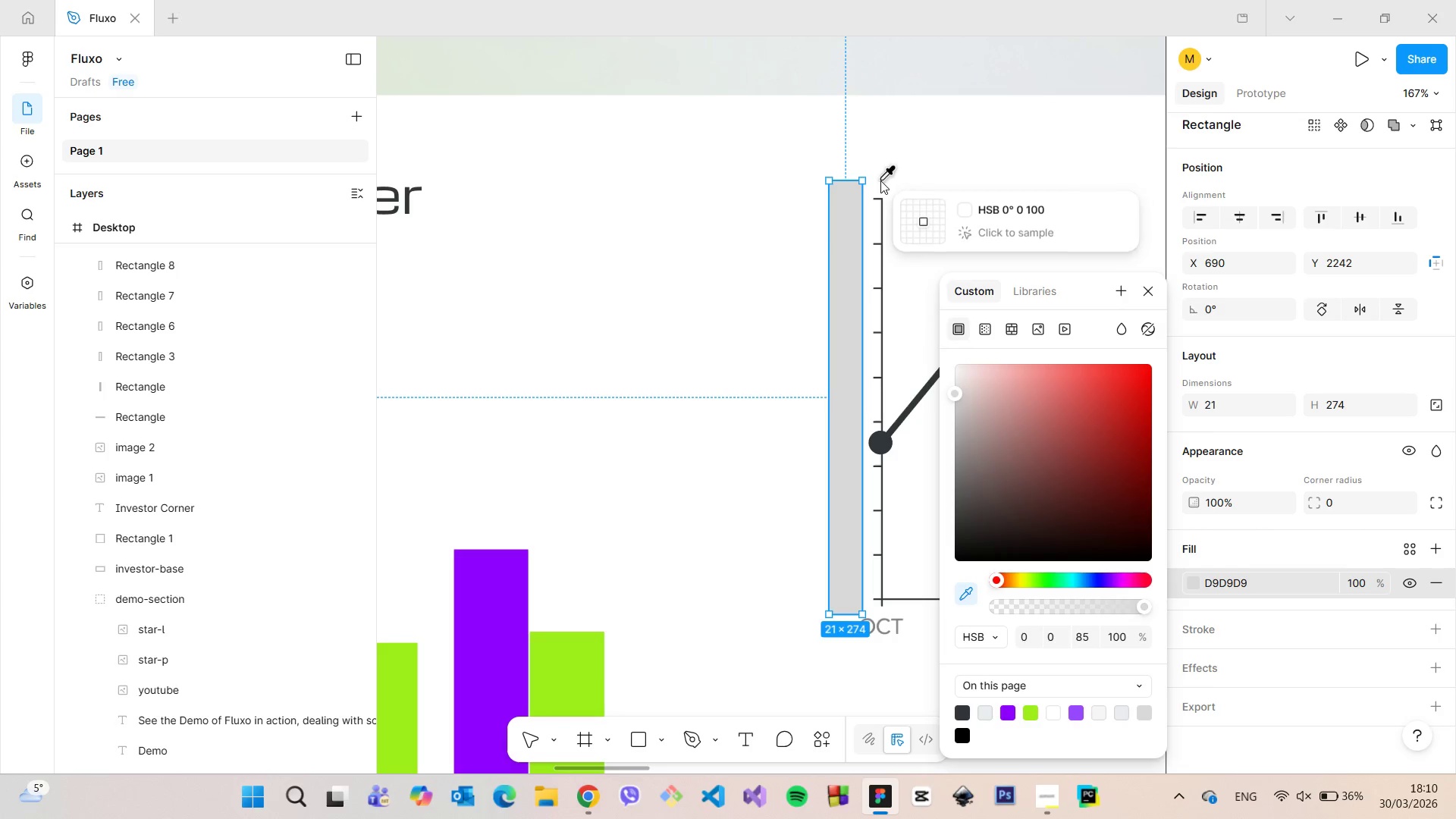 
left_click([878, 183])
 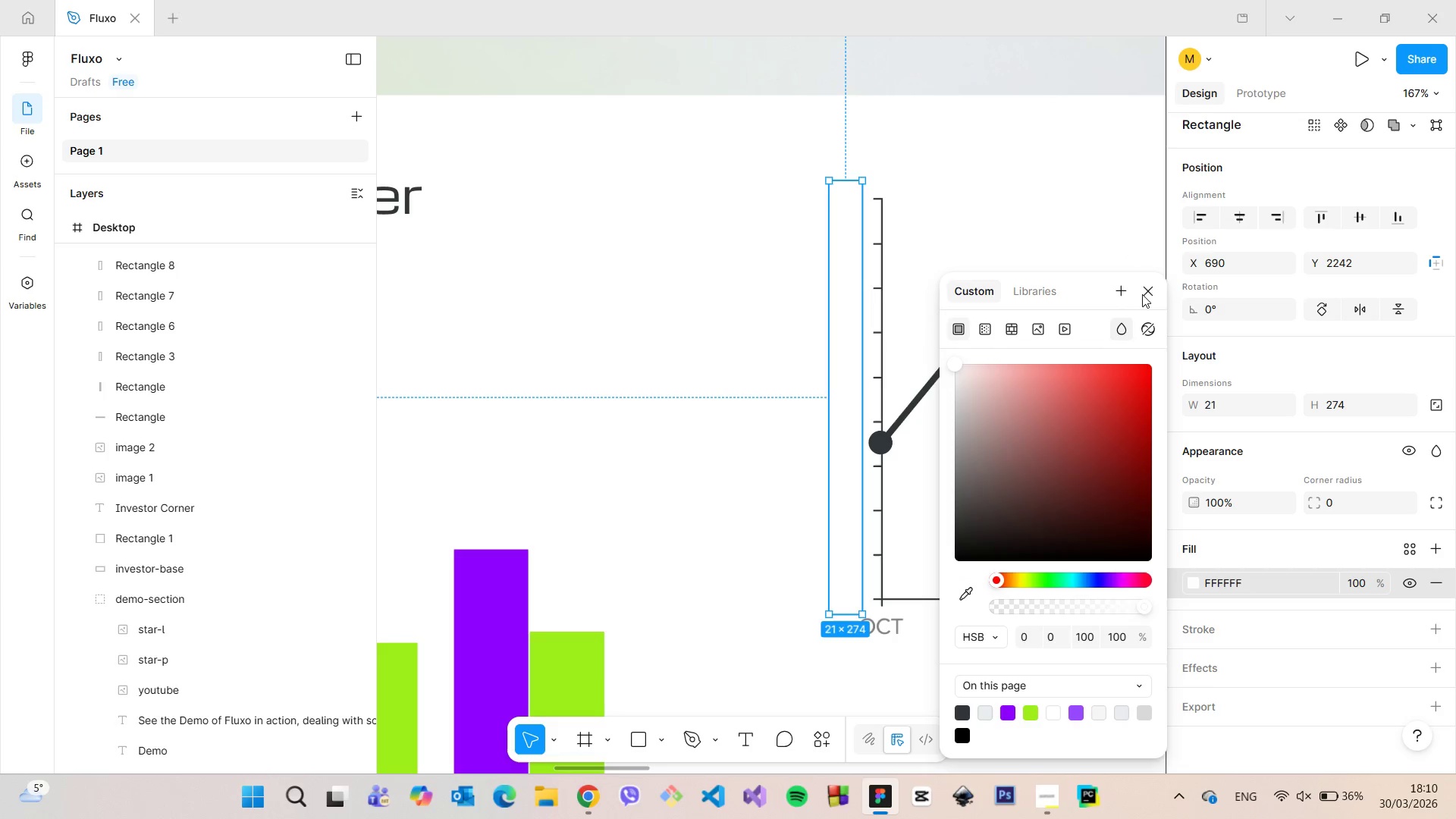 
left_click([1142, 293])
 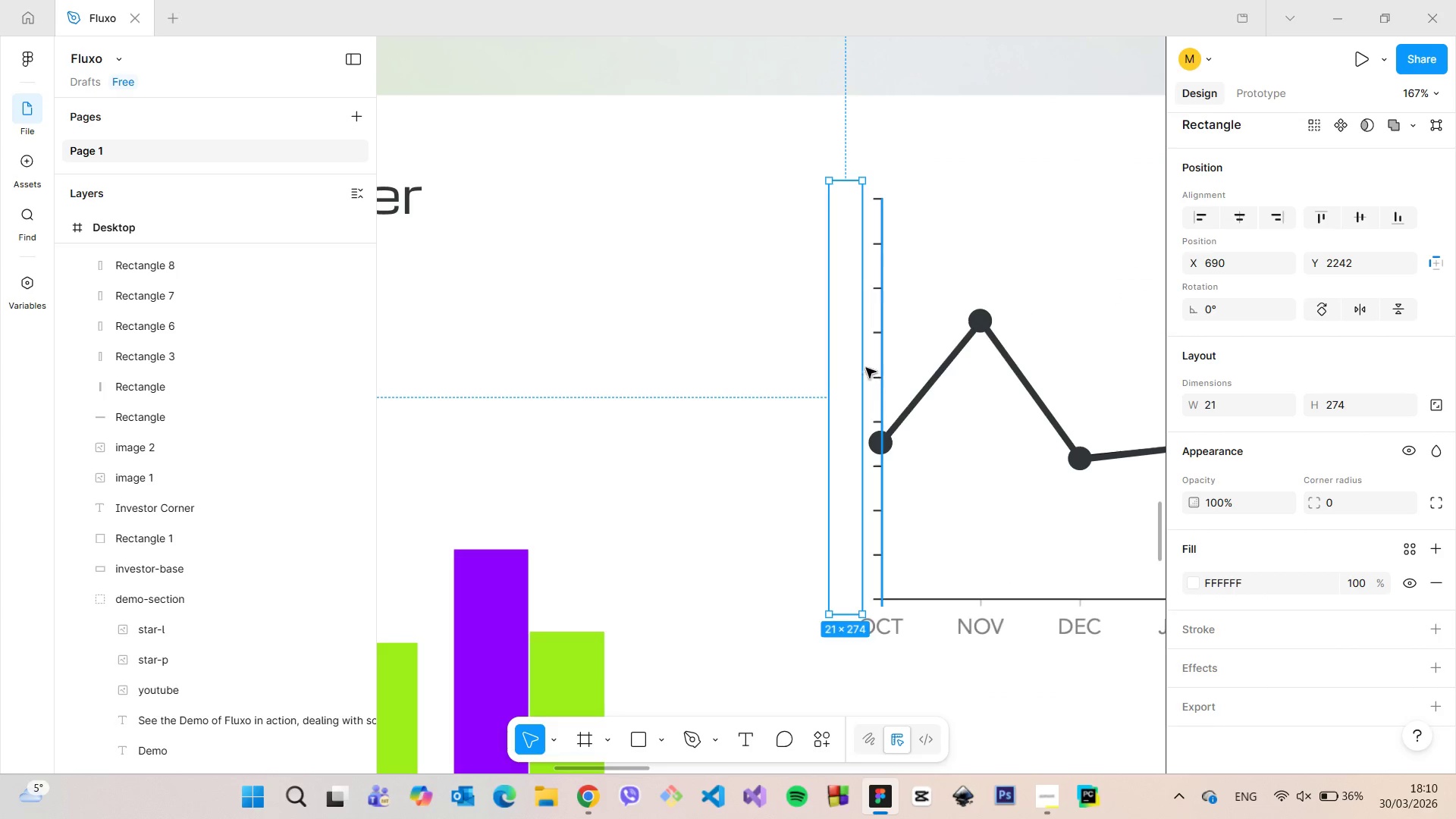 
hold_key(key=AltLeft, duration=1.03)
left_click_drag(start_coordinate=[841, 364], to_coordinate=[858, 422])
 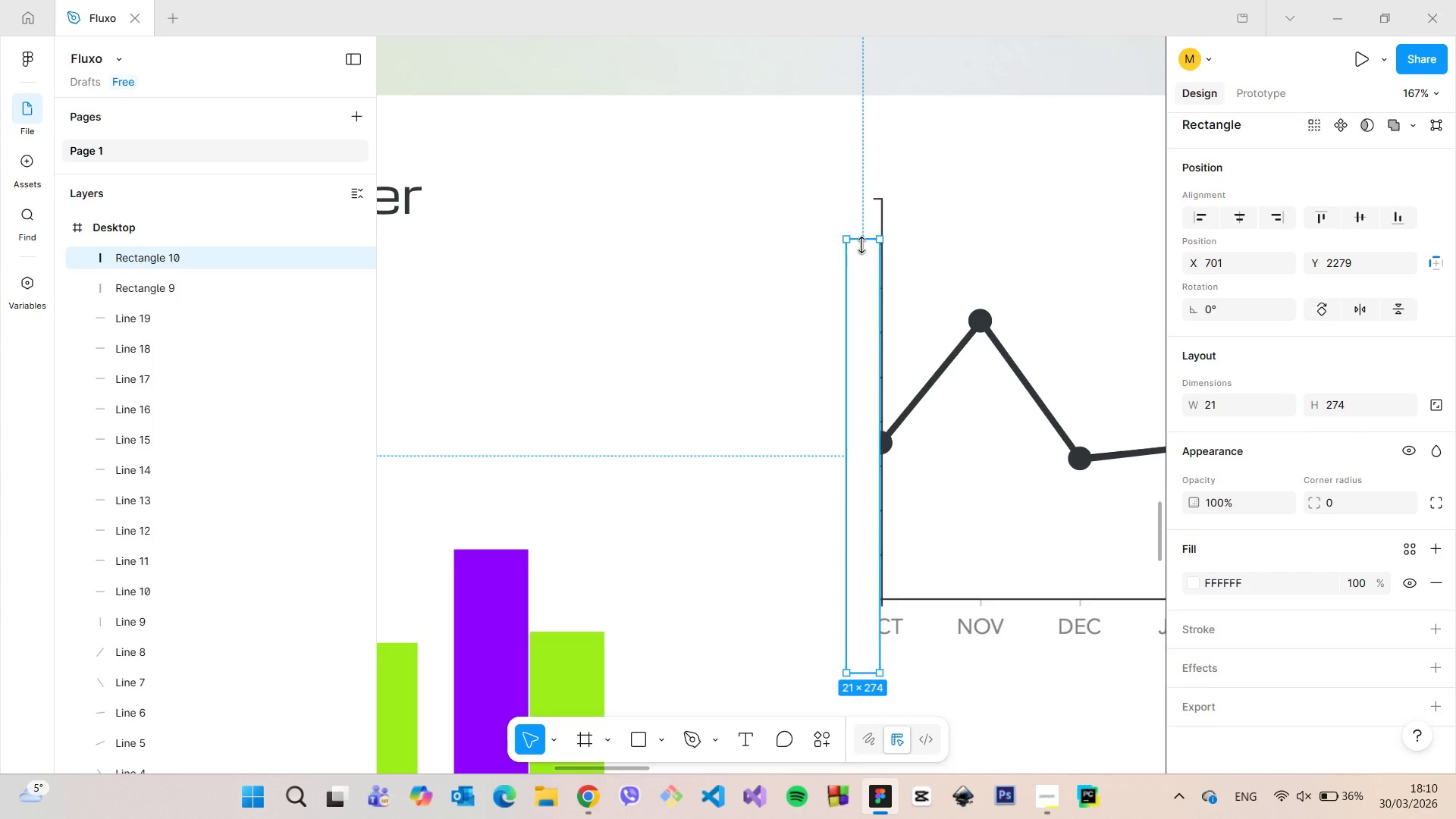 
left_click_drag(start_coordinate=[862, 244], to_coordinate=[882, 613])
 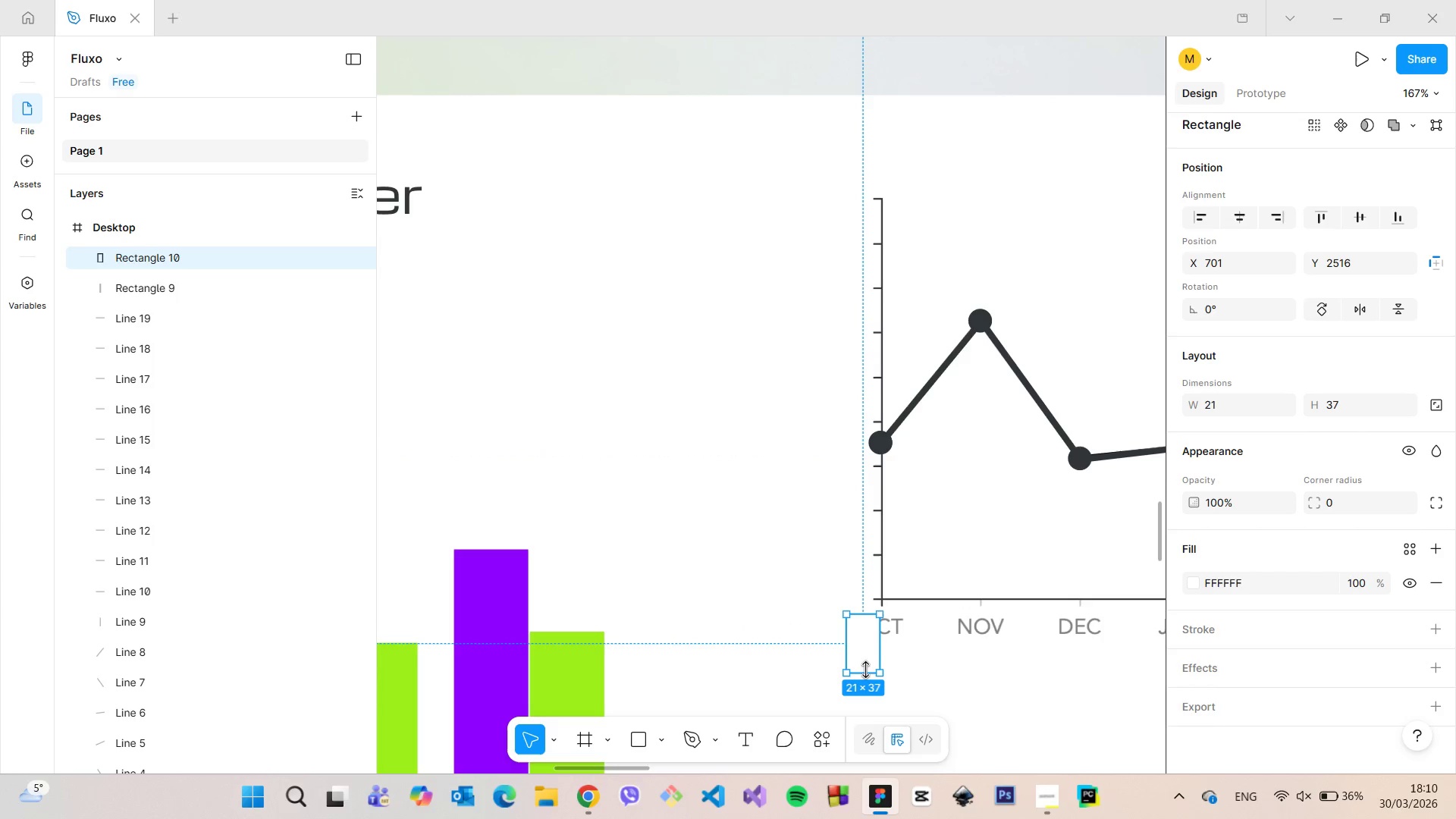 
left_click_drag(start_coordinate=[864, 670], to_coordinate=[864, 648])
 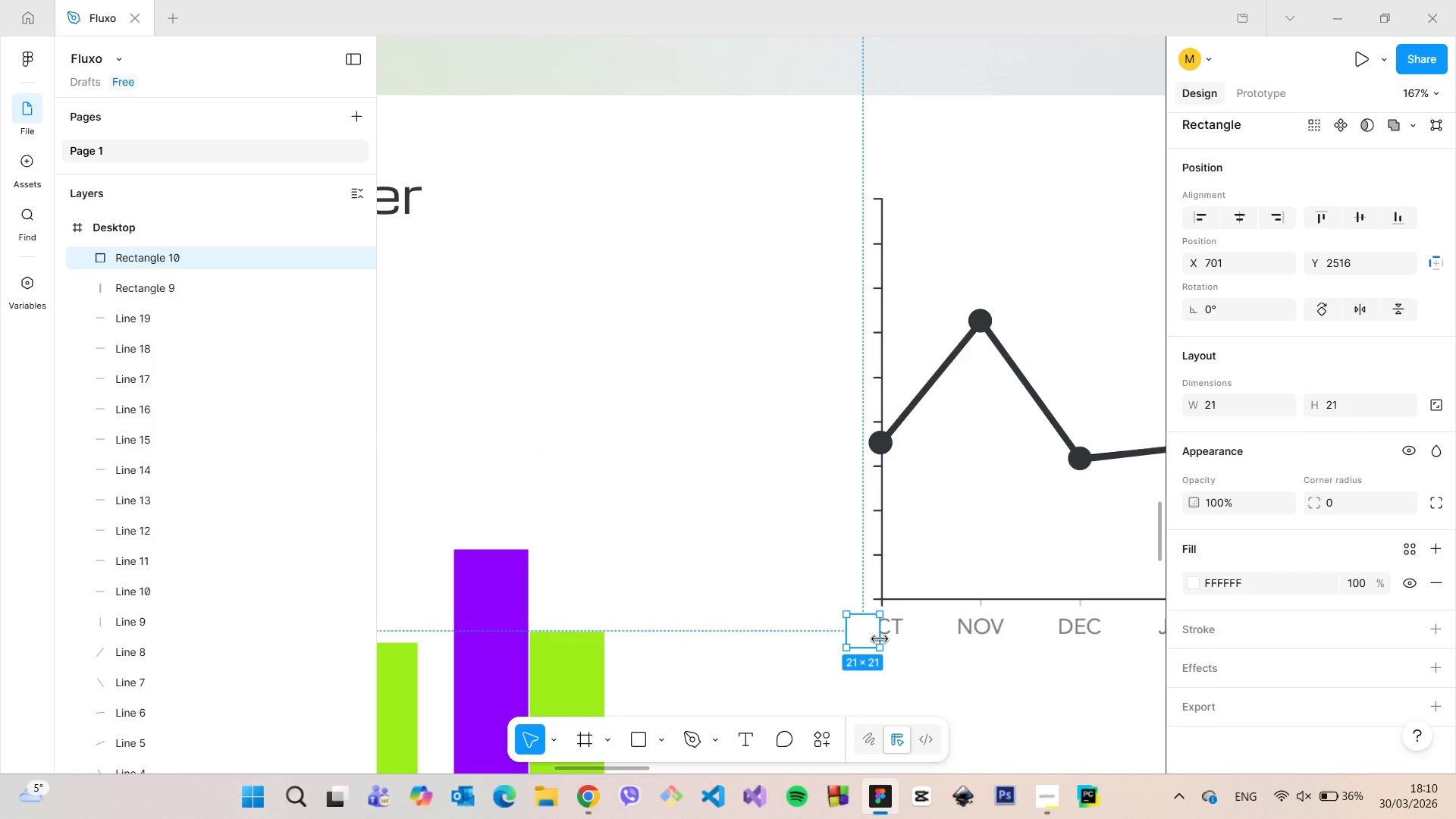 
left_click_drag(start_coordinate=[880, 639], to_coordinate=[943, 623])
 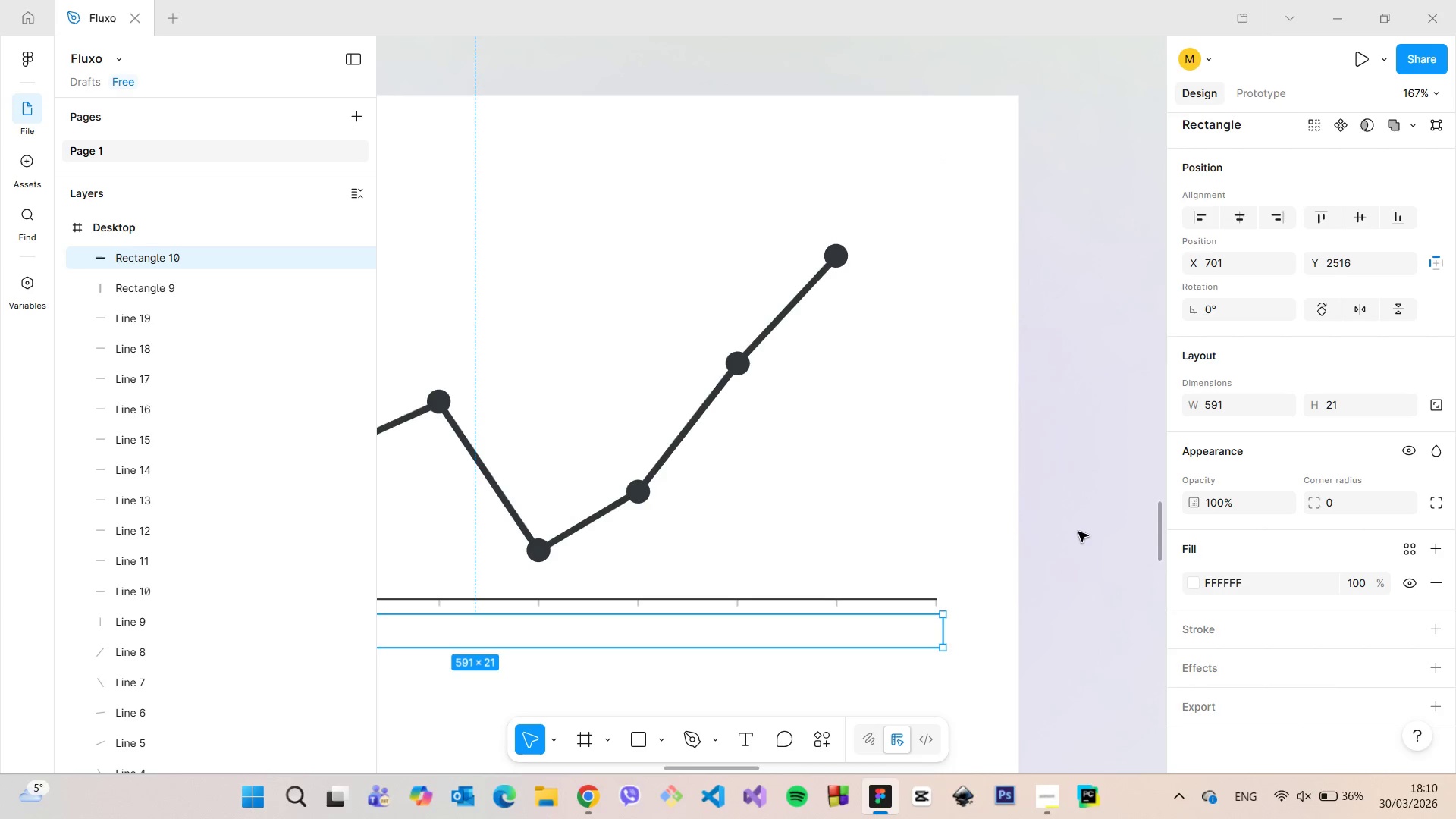 
left_click([1078, 532])
 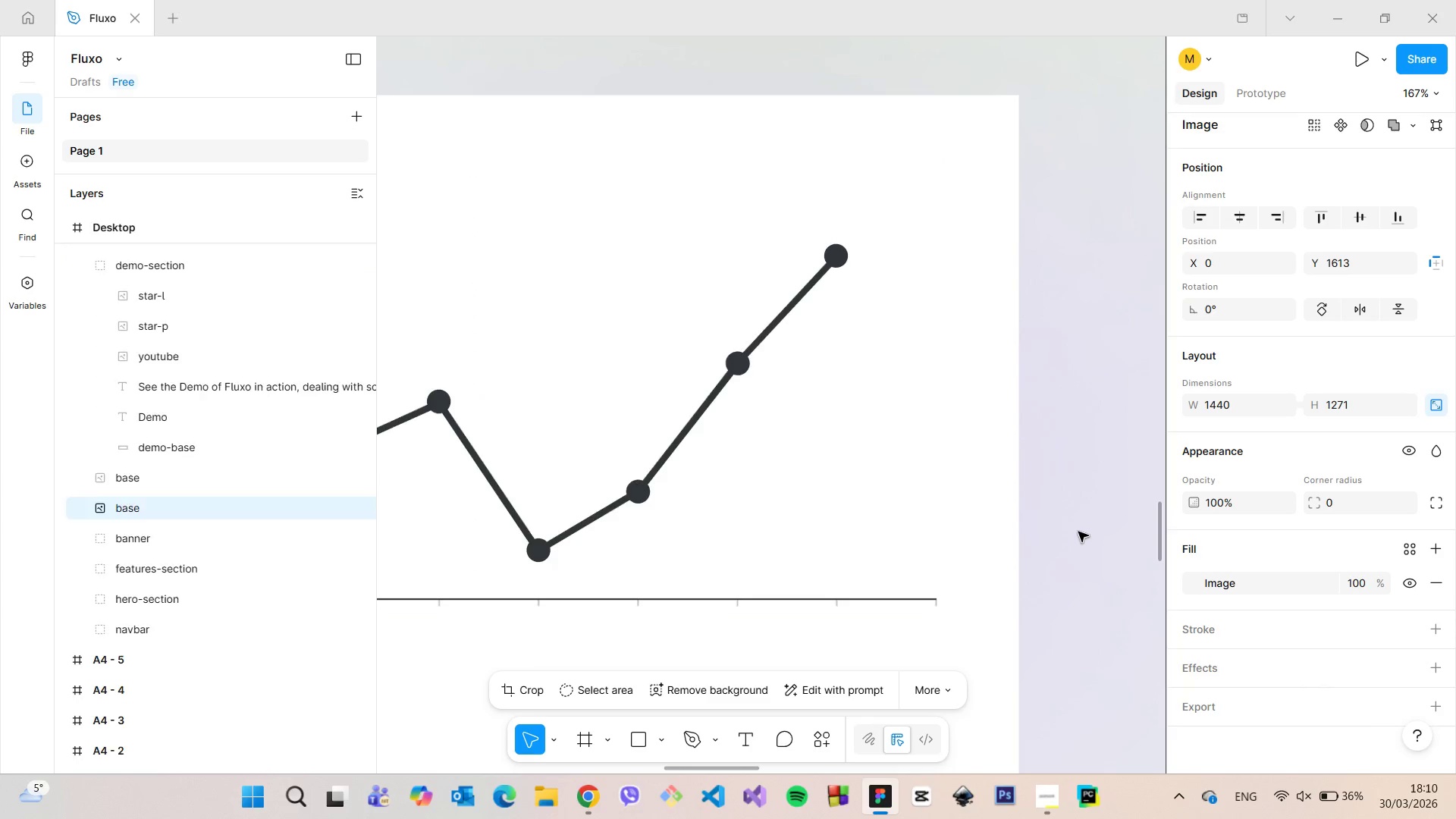 
scroll: coordinate [1078, 532], scroll_direction: down, amount: 6.0
 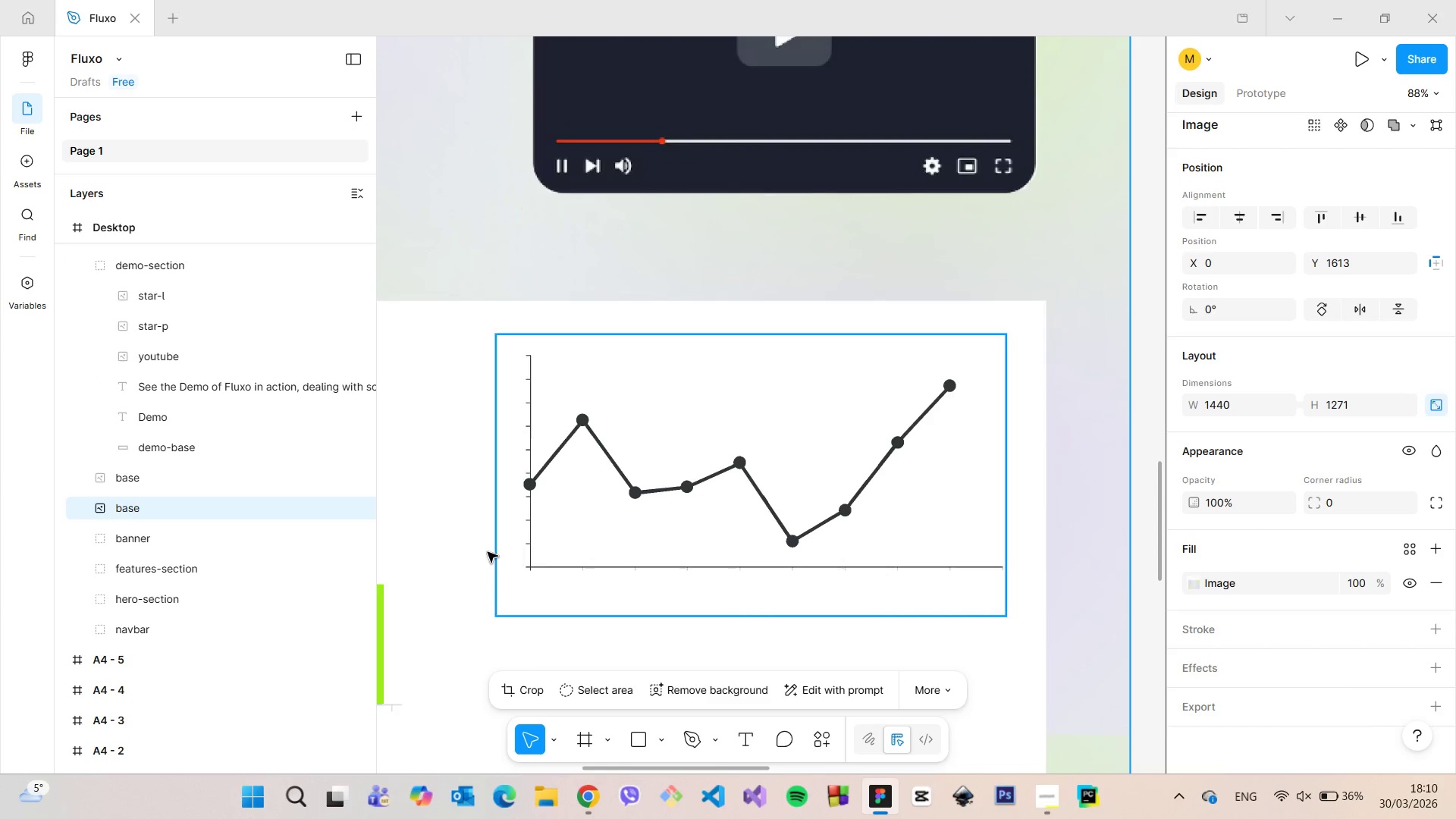 
scroll: coordinate [491, 548], scroll_direction: up, amount: 10.0
 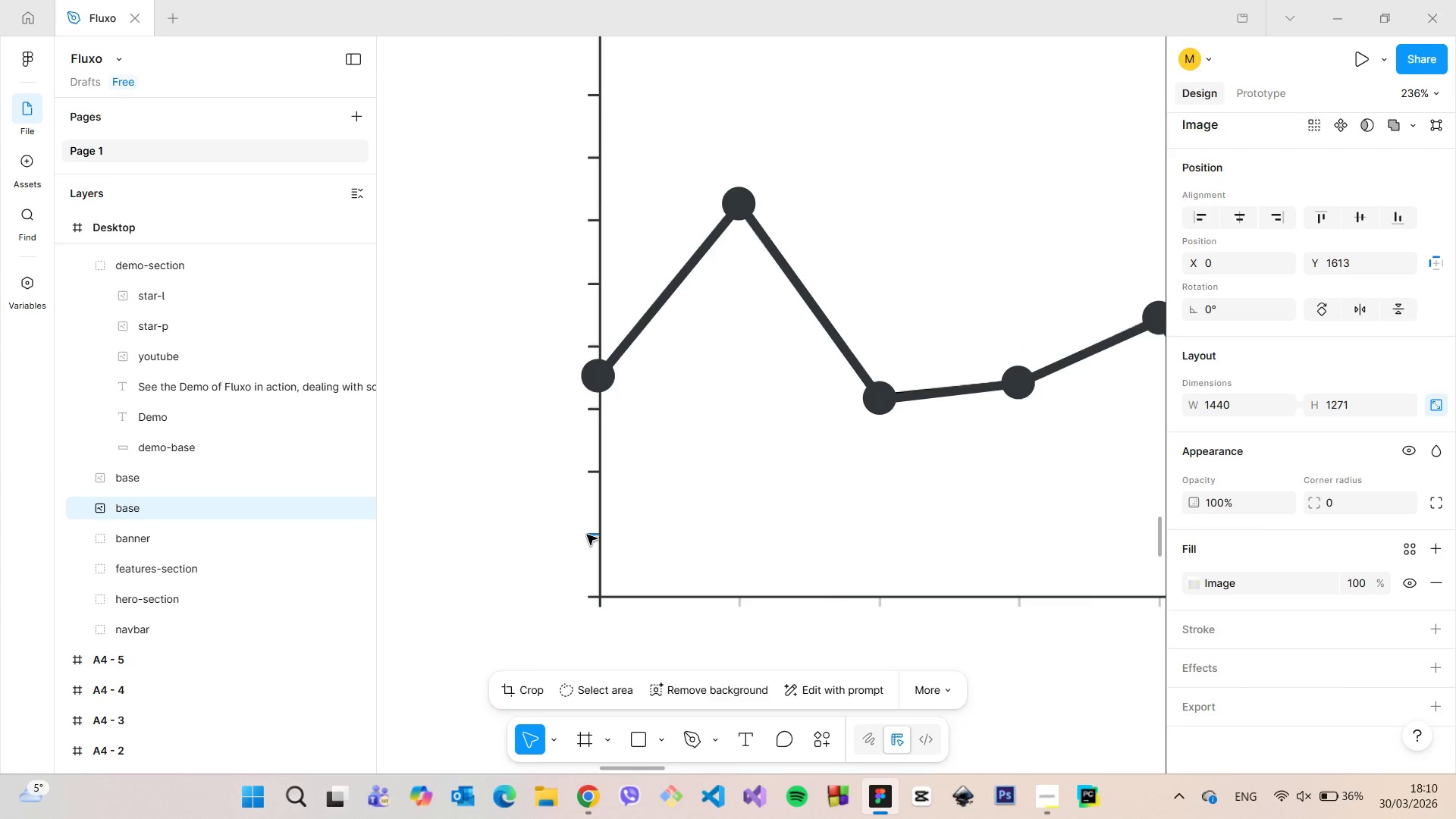 
left_click([588, 534])
 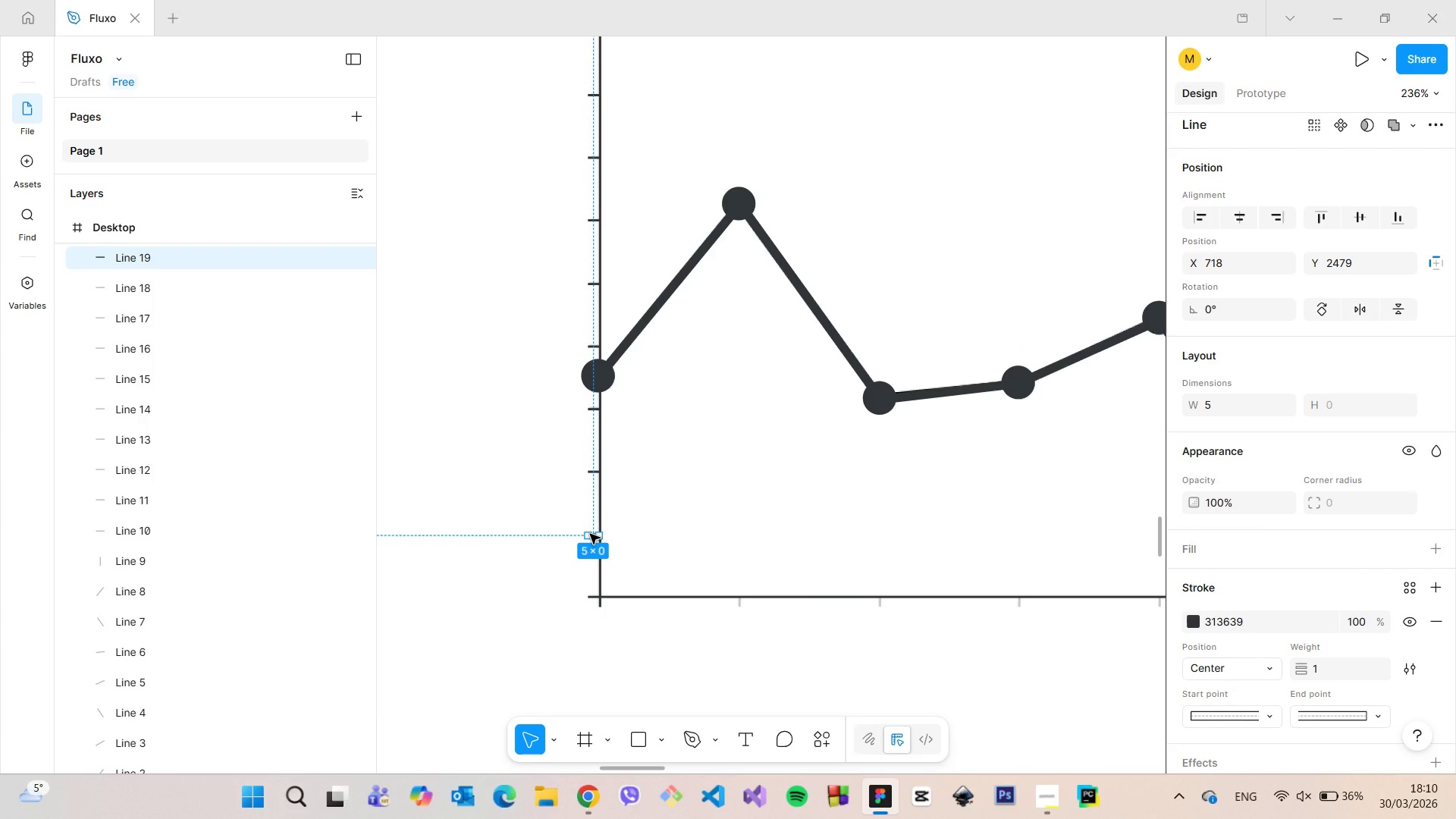 
hold_key(key=AltLeft, duration=1.52)
left_click_drag(start_coordinate=[590, 534], to_coordinate=[729, 613])
 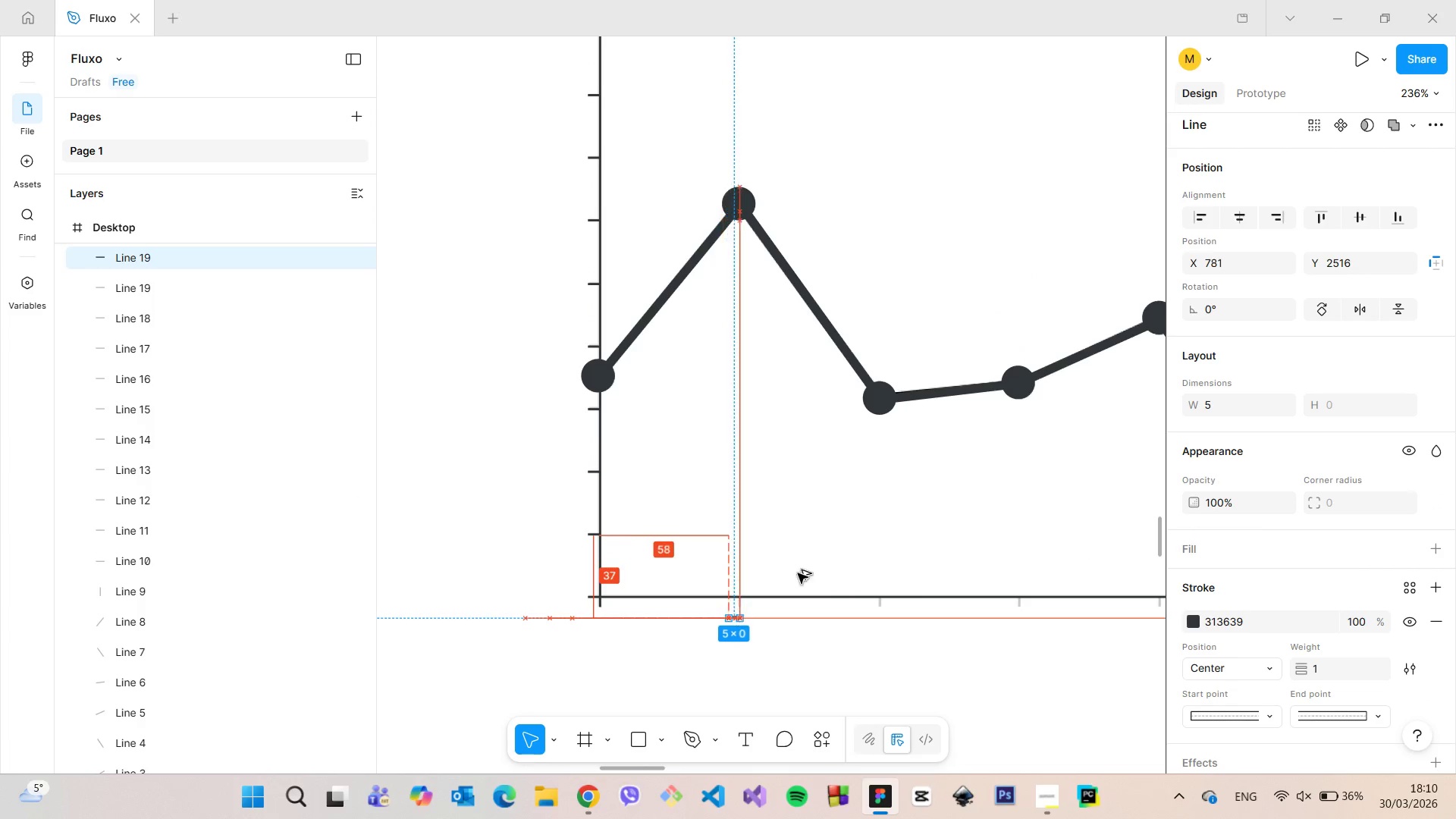 
key(Alt+AltLeft)
 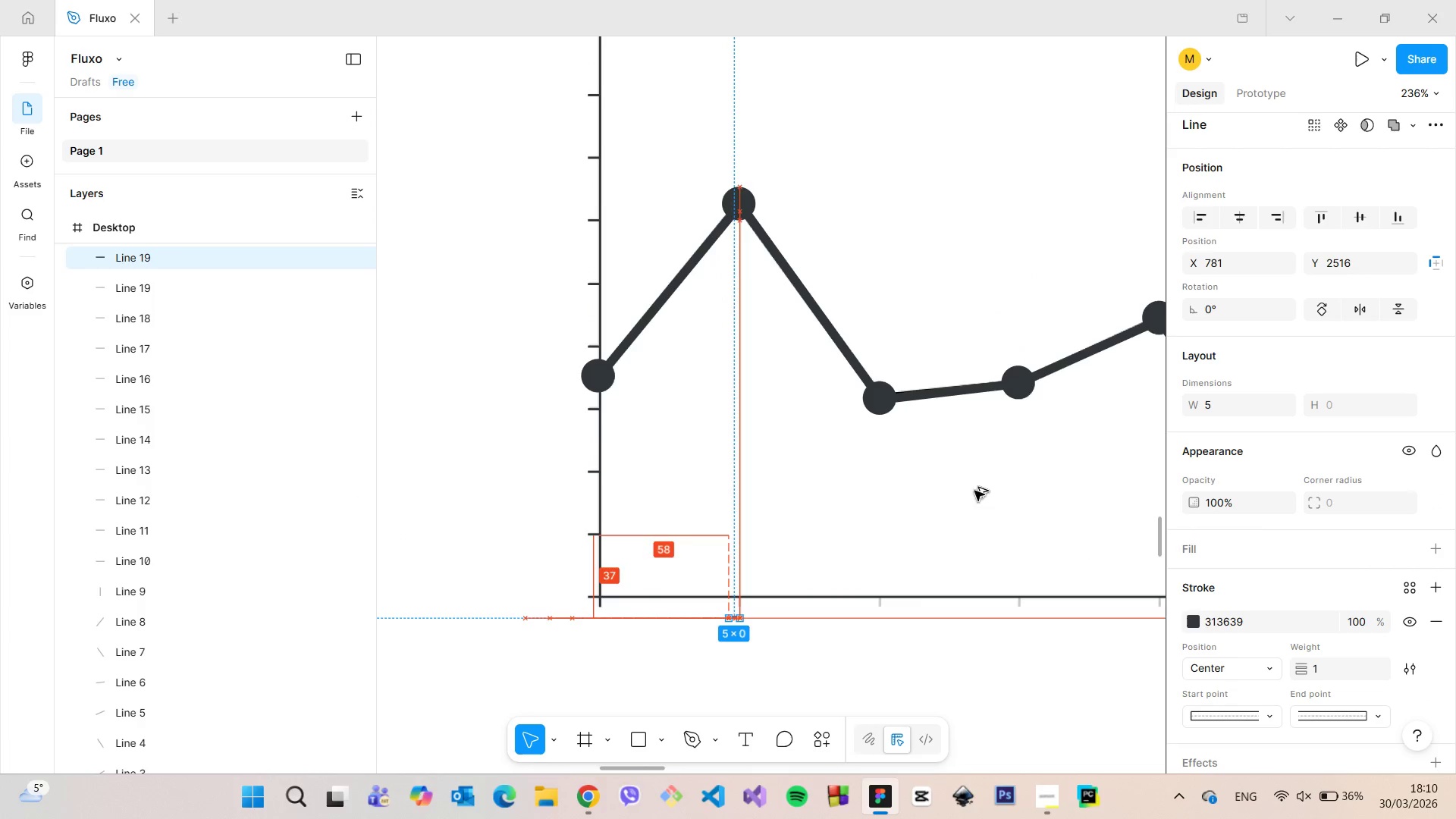 
key(Alt+AltLeft)
 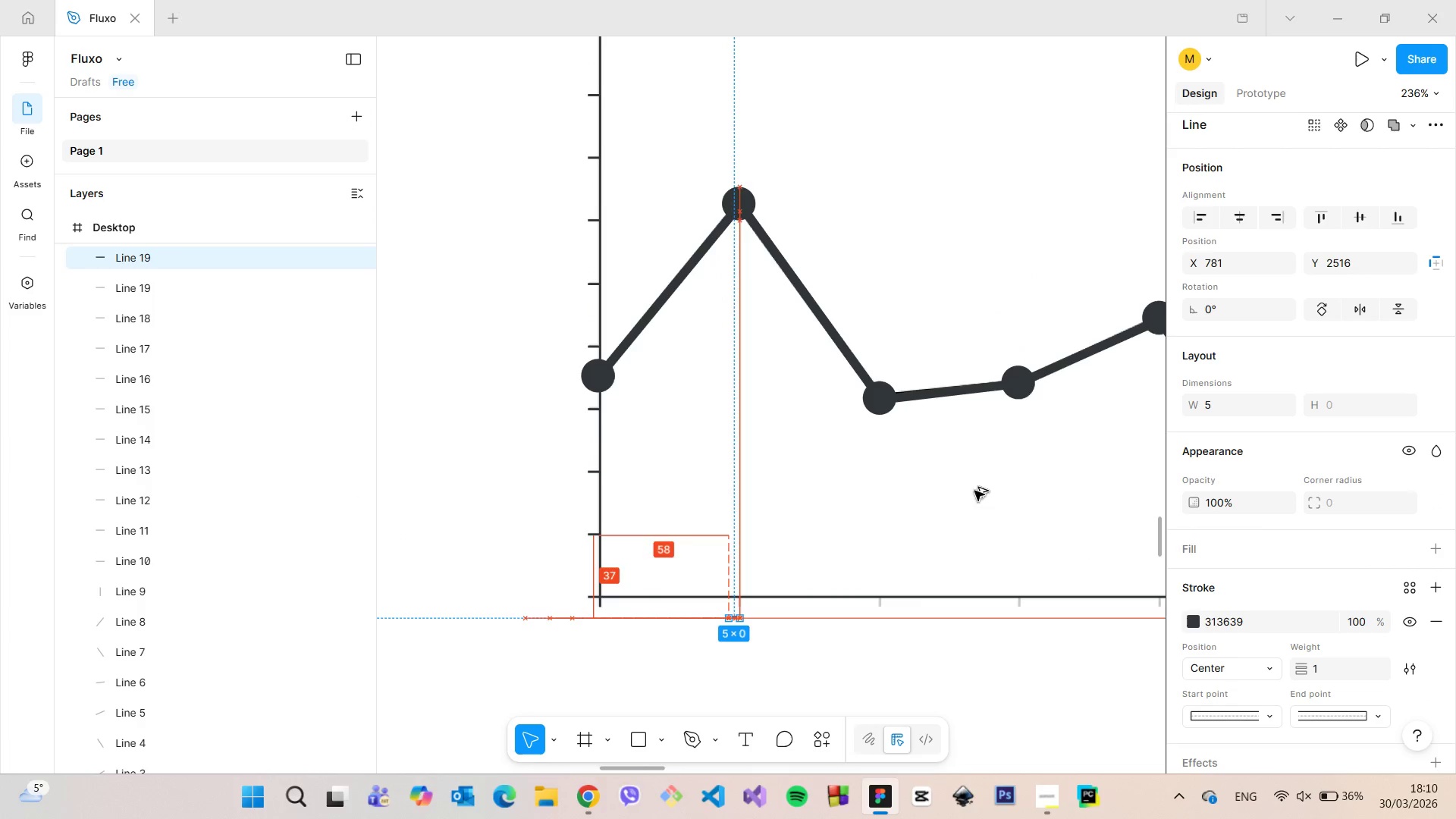 
hold_key(key=AltLeft, duration=14.45)
left_click([1228, 299])
 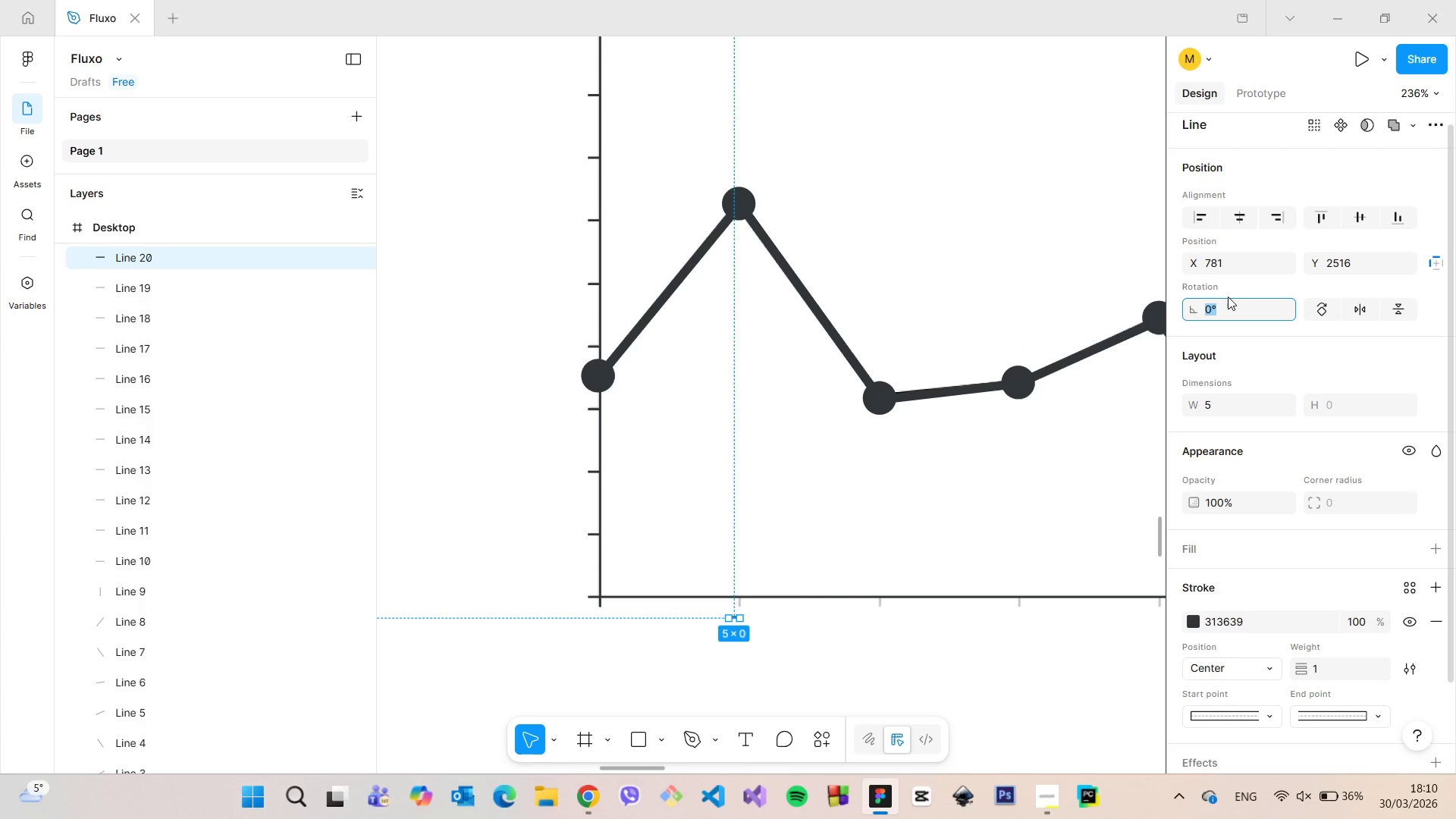 
type(90)
 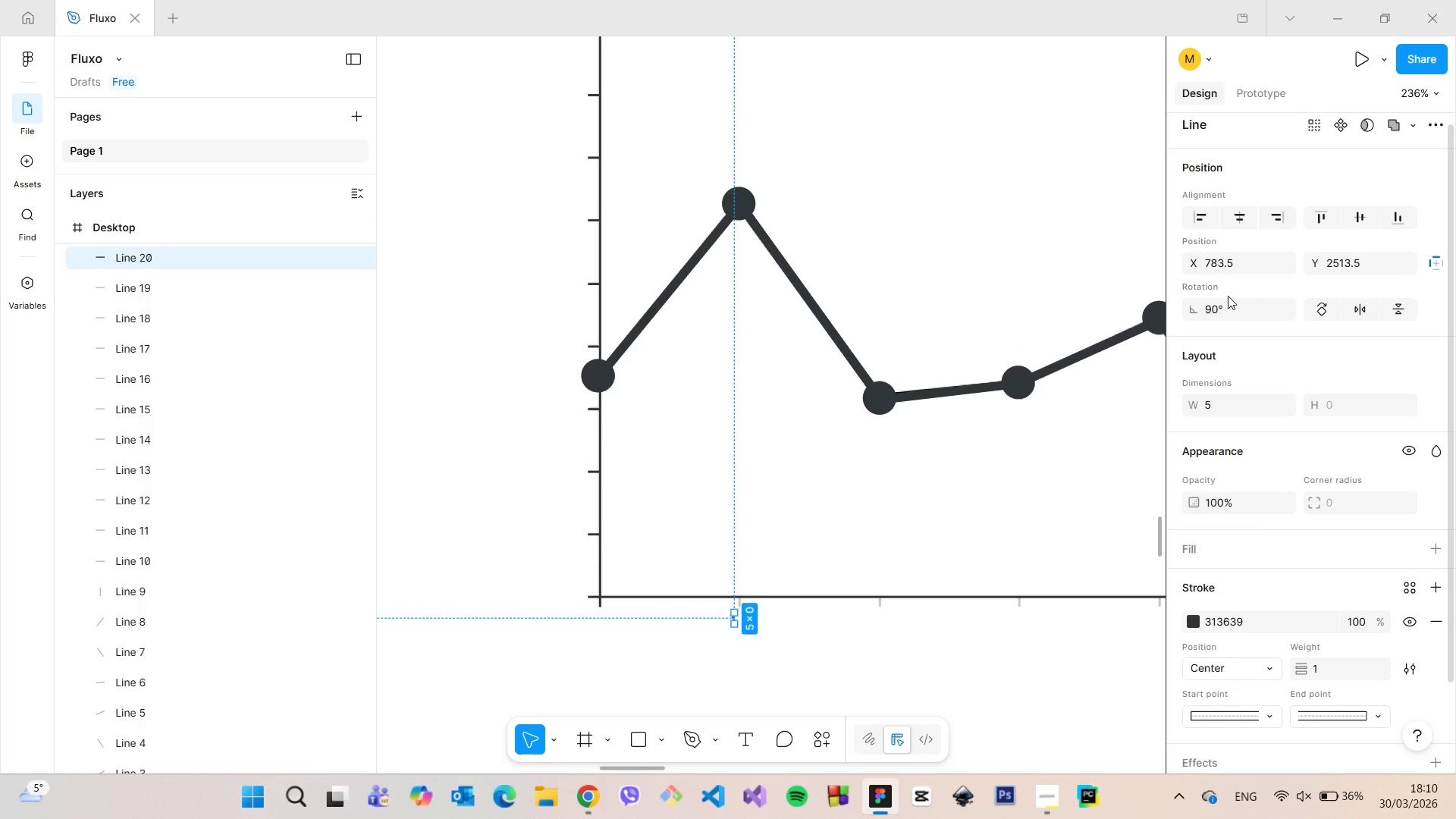 
key(Enter)
 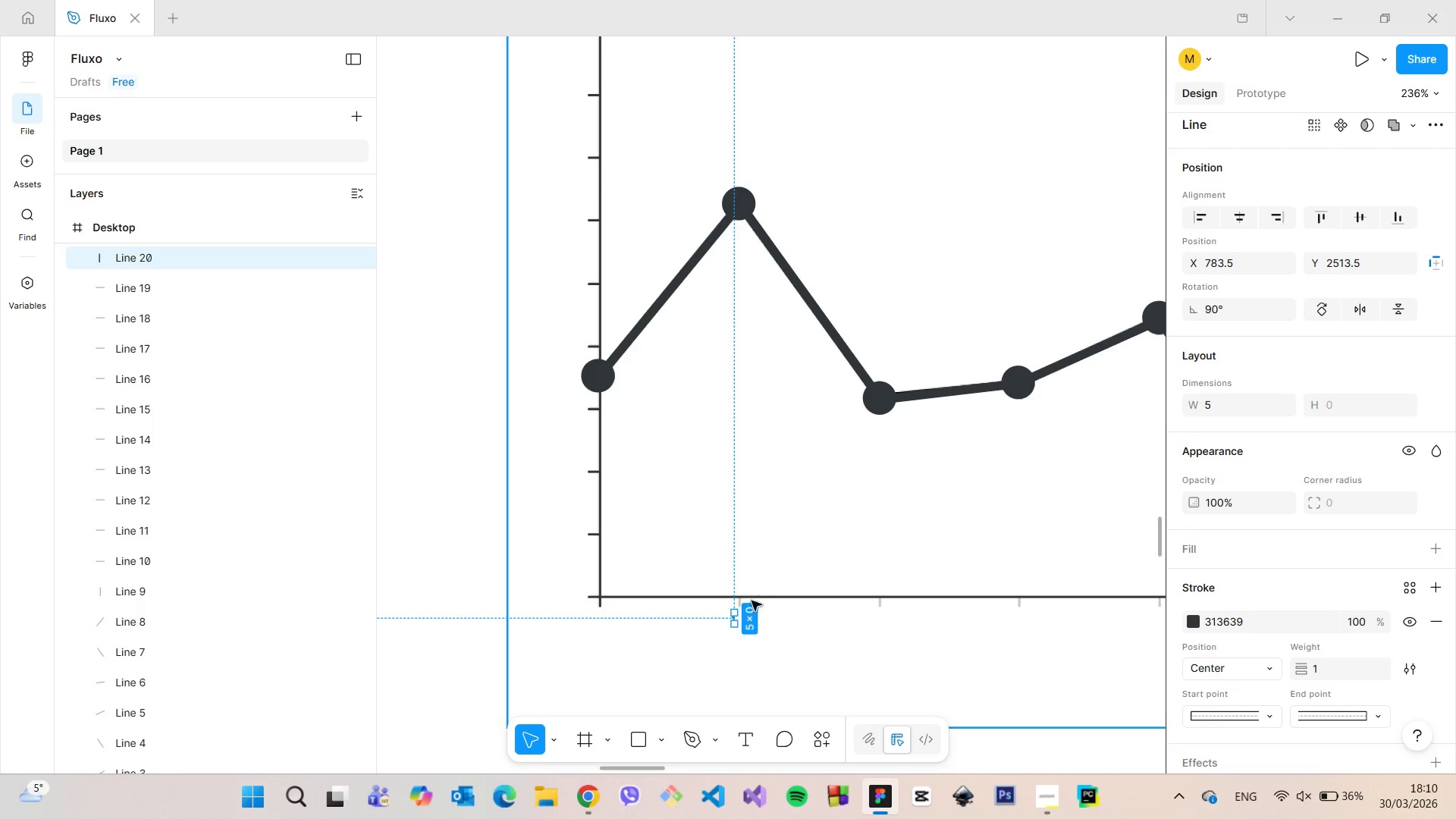 
scroll: coordinate [743, 626], scroll_direction: up, amount: 16.0
 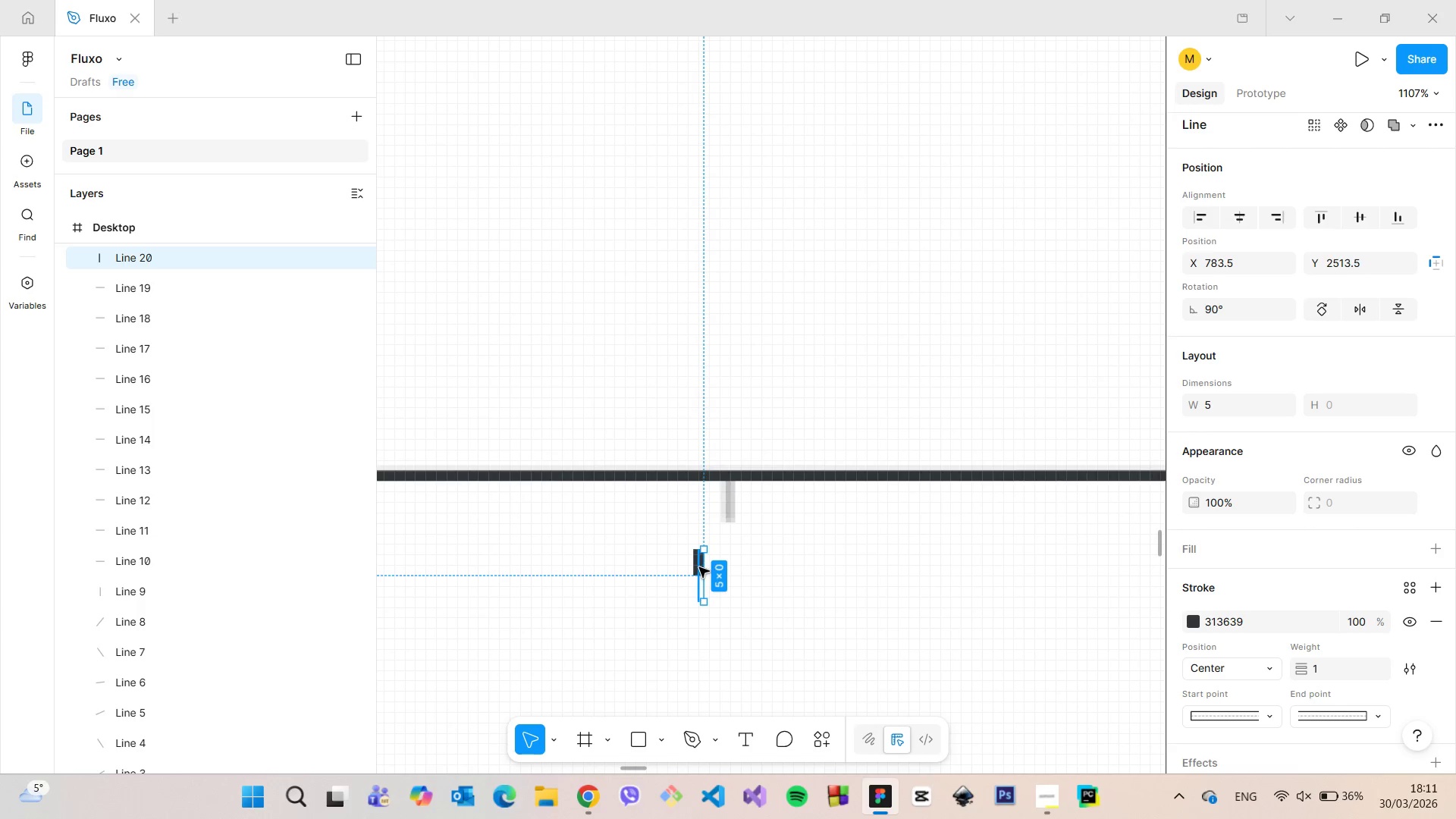 
left_click_drag(start_coordinate=[699, 567], to_coordinate=[731, 502])
 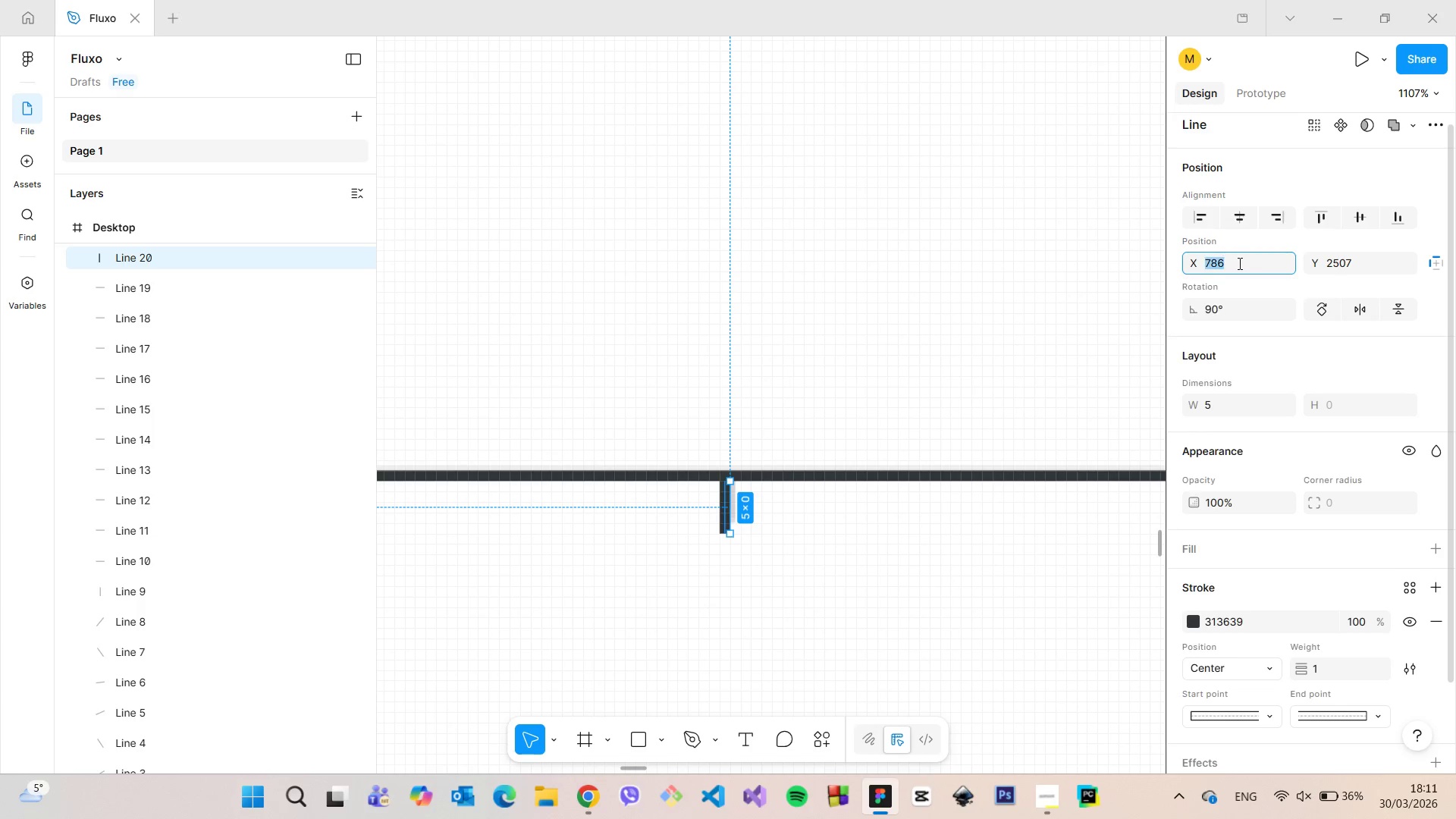 
double_click([1248, 263])
 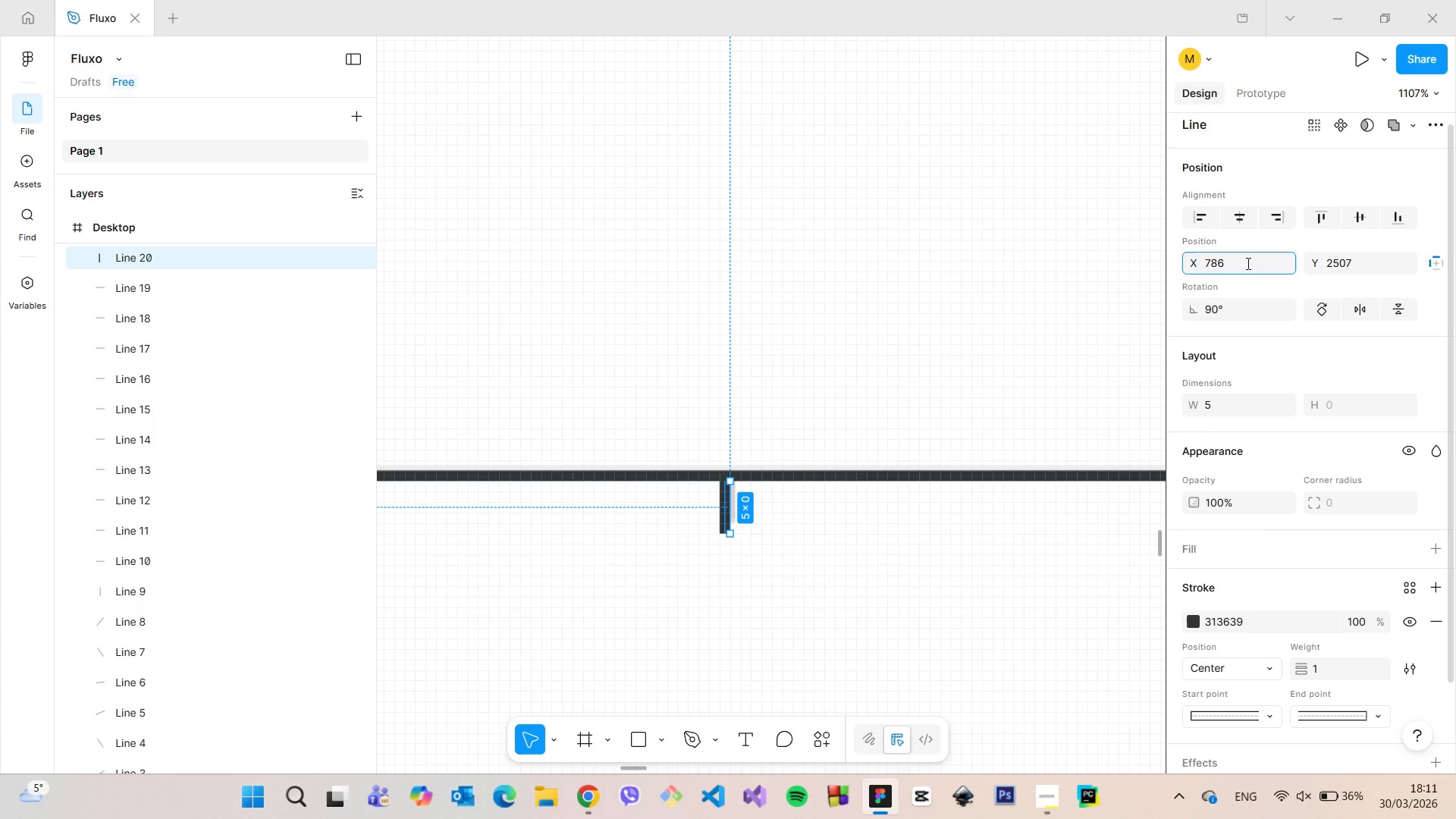 
key(Period)
 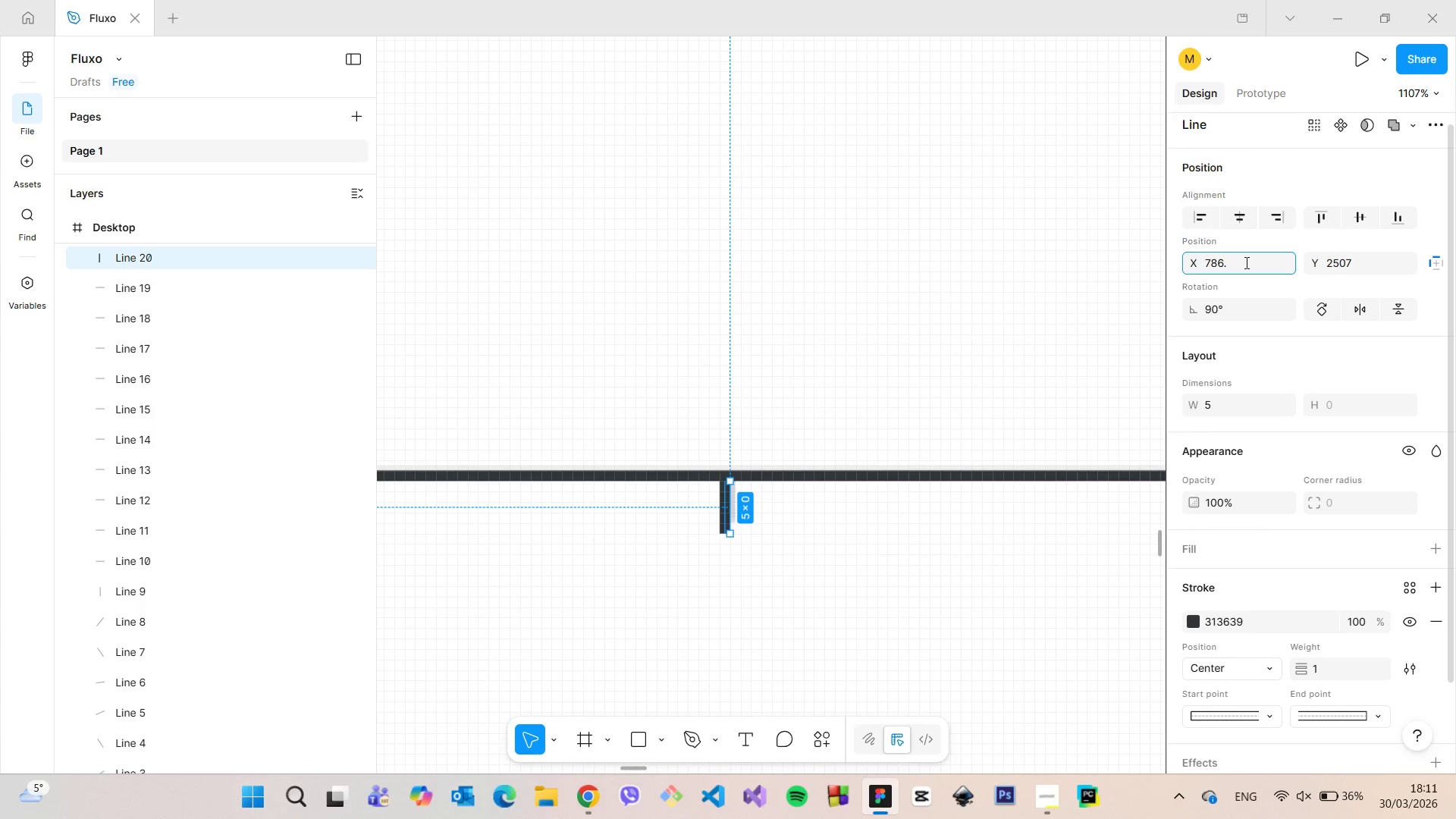 
key(5)
 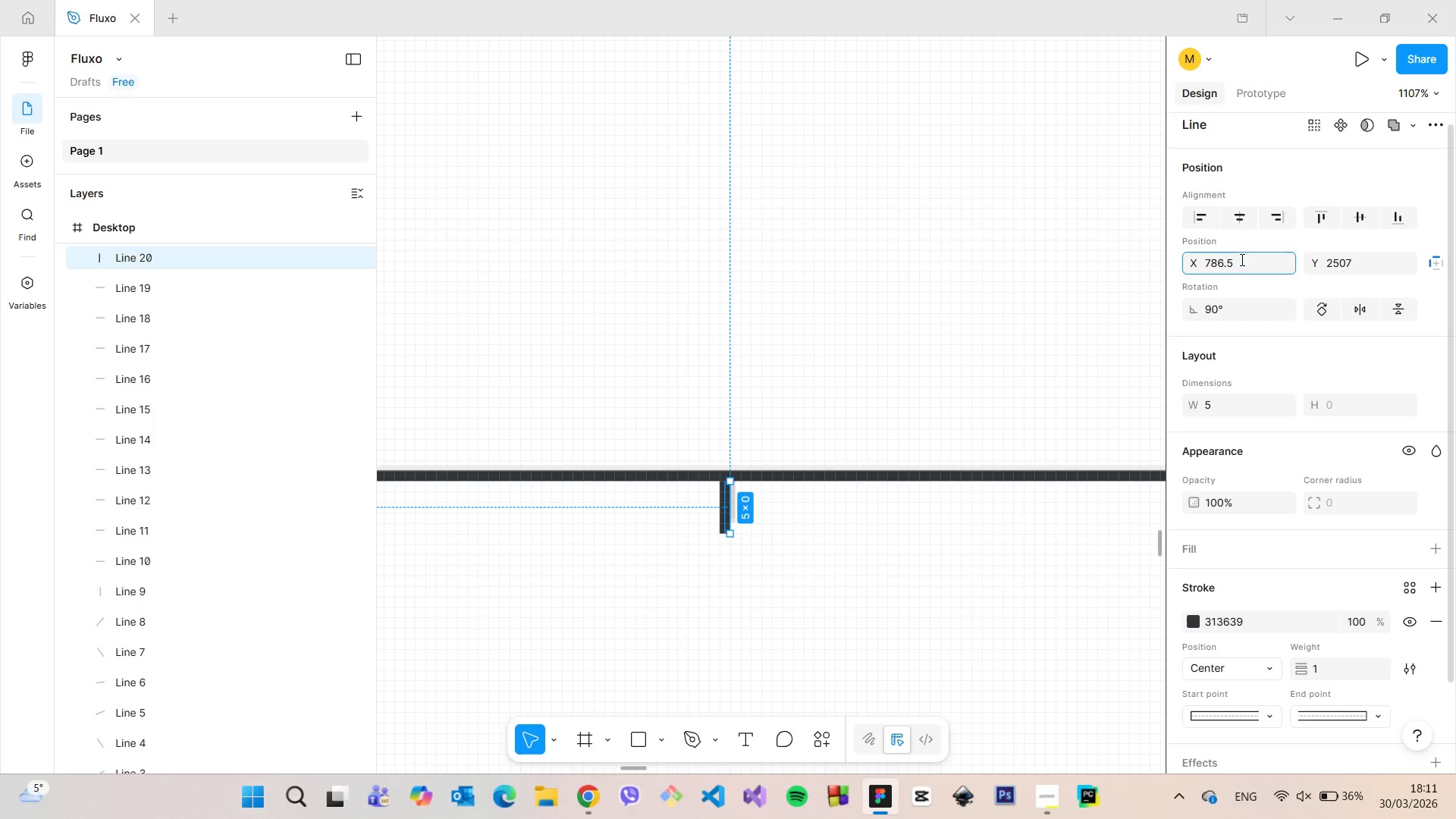 
key(Enter)
 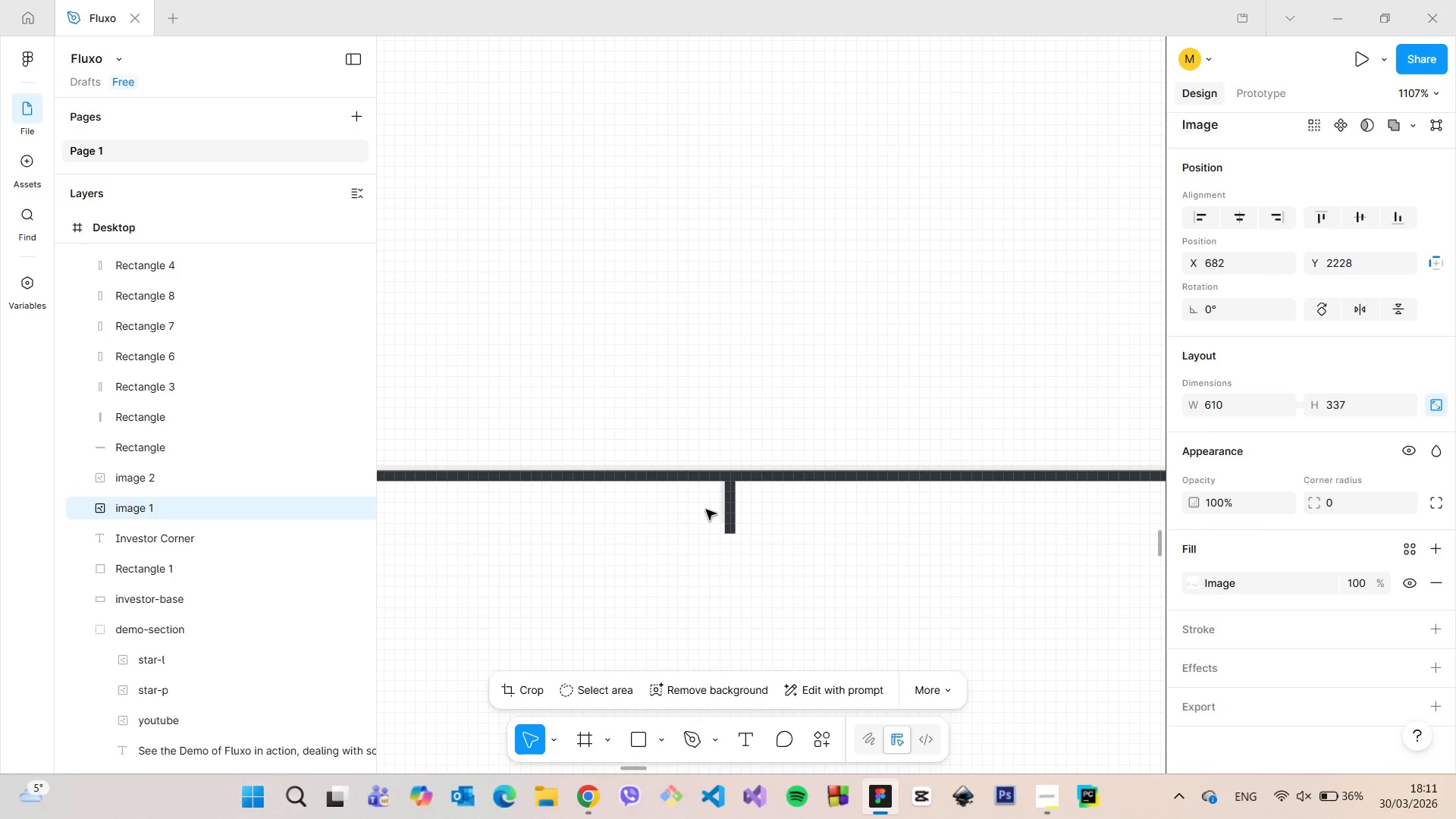 
left_click([726, 508])
 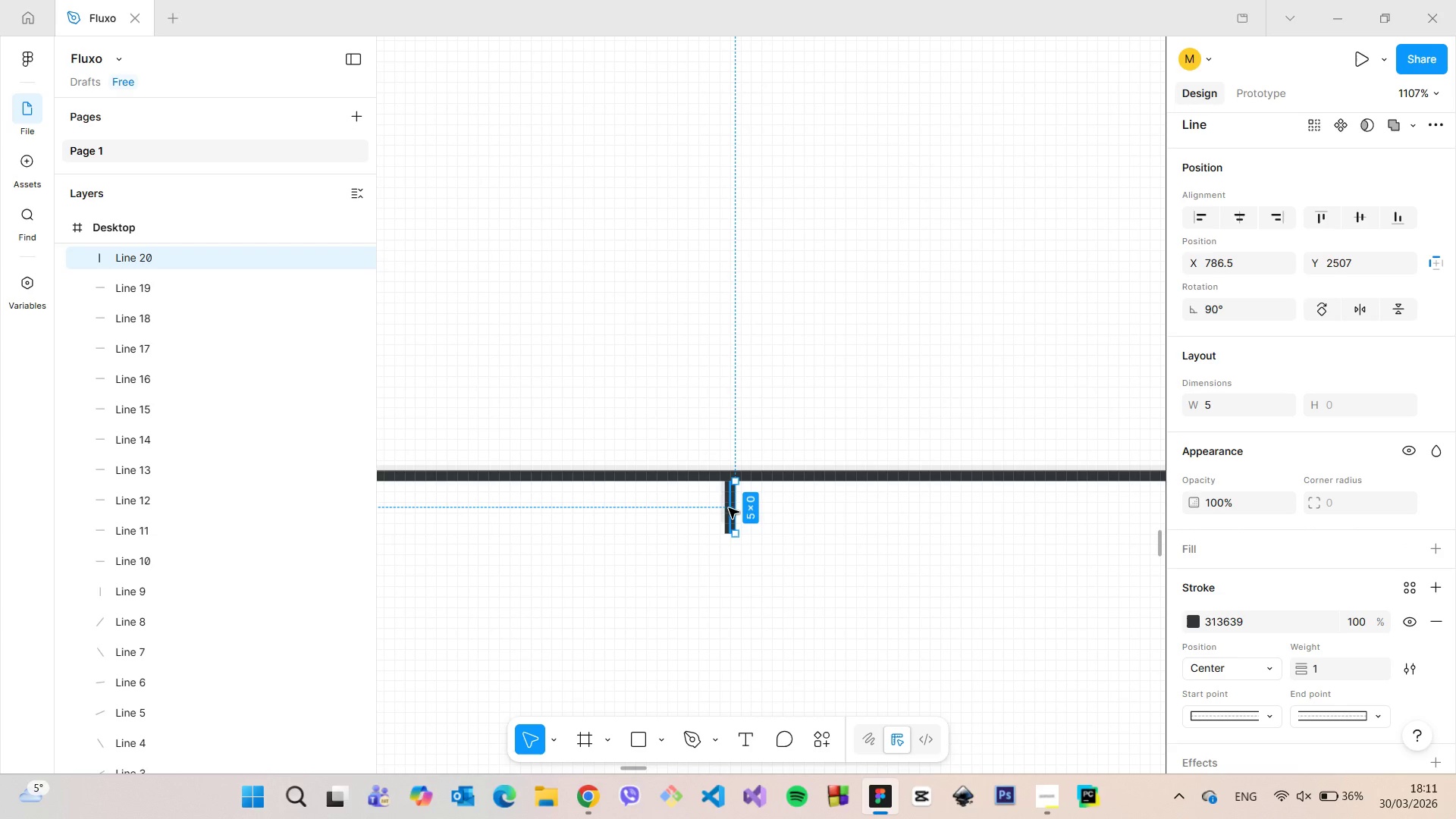 
hold_key(key=AltLeft, duration=1.52)
left_click_drag(start_coordinate=[729, 508], to_coordinate=[955, 507])
 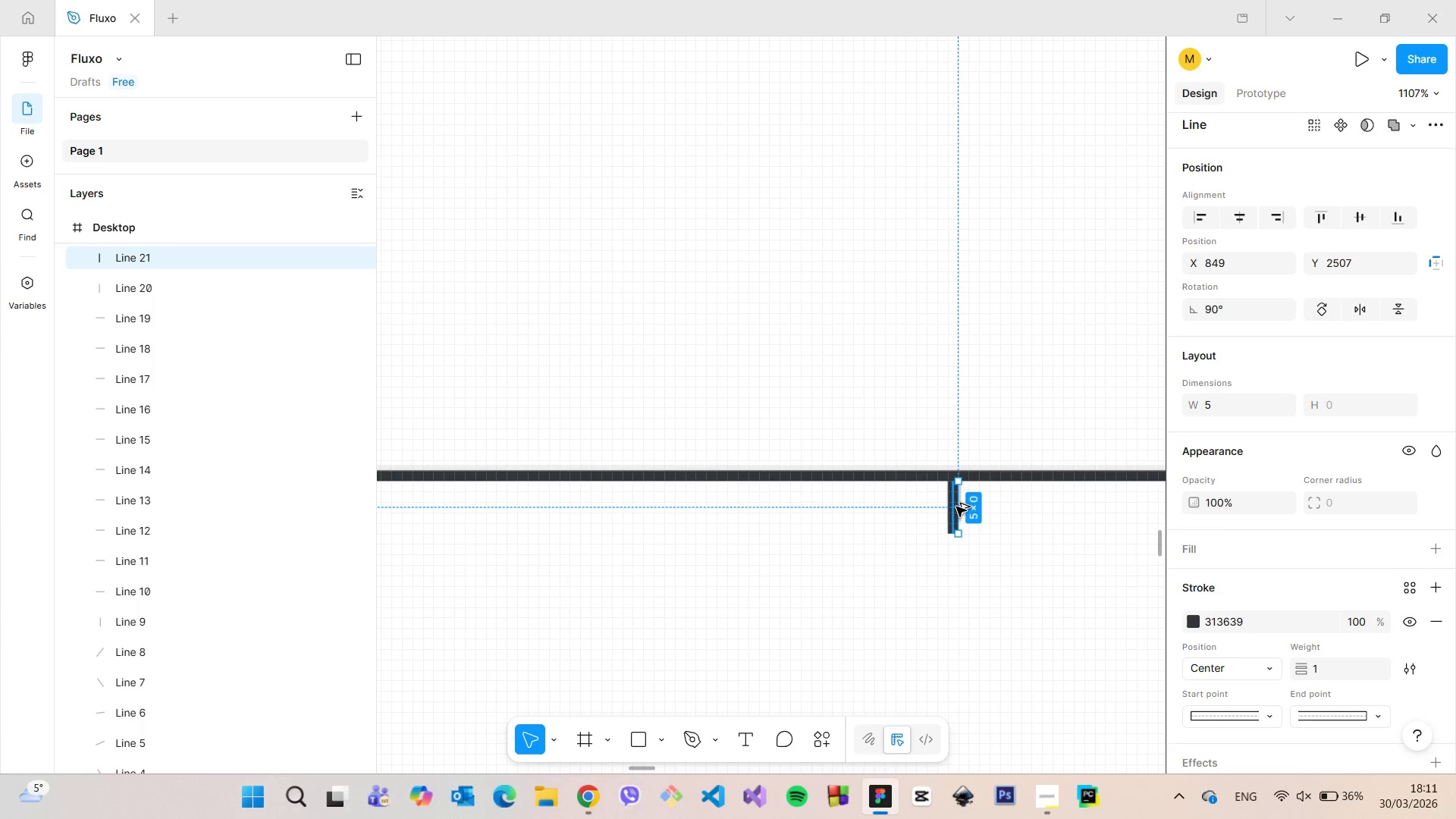 
hold_key(key=AltLeft, duration=1.5)
 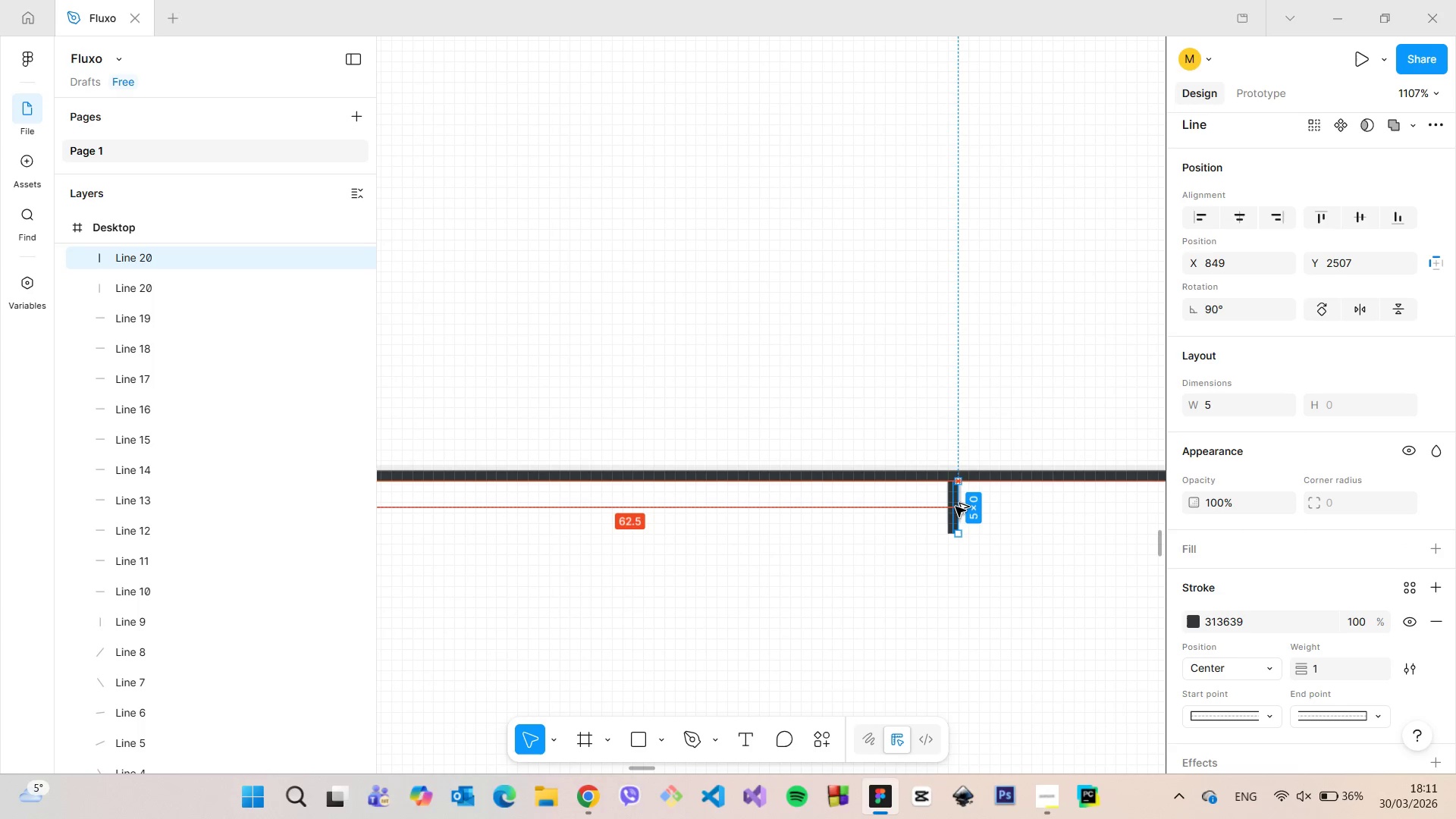 
hold_key(key=AltLeft, duration=1.11)
 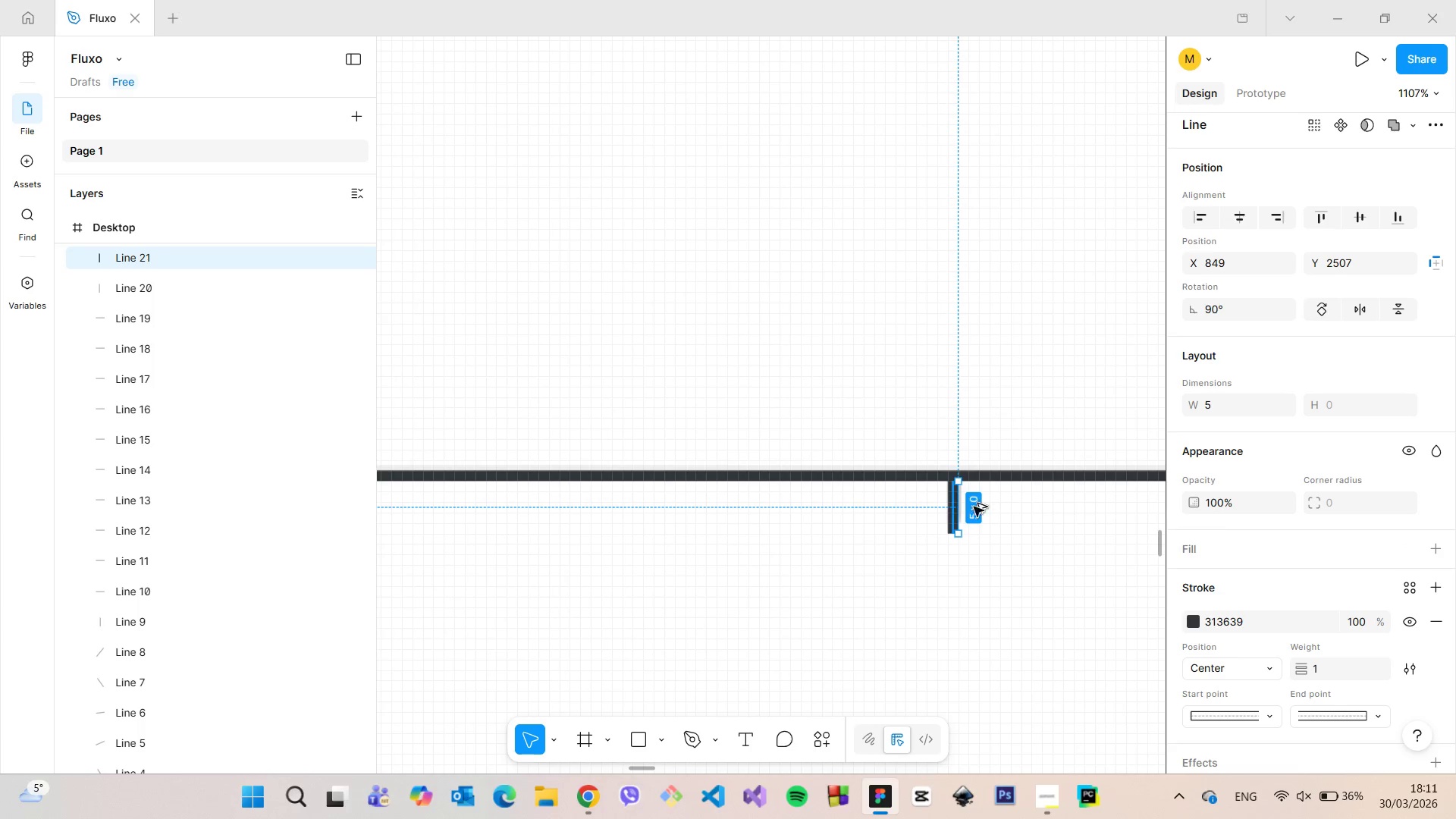 
hold_key(key=AltLeft, duration=1.52)
left_click_drag(start_coordinate=[955, 507], to_coordinate=[925, 504])
 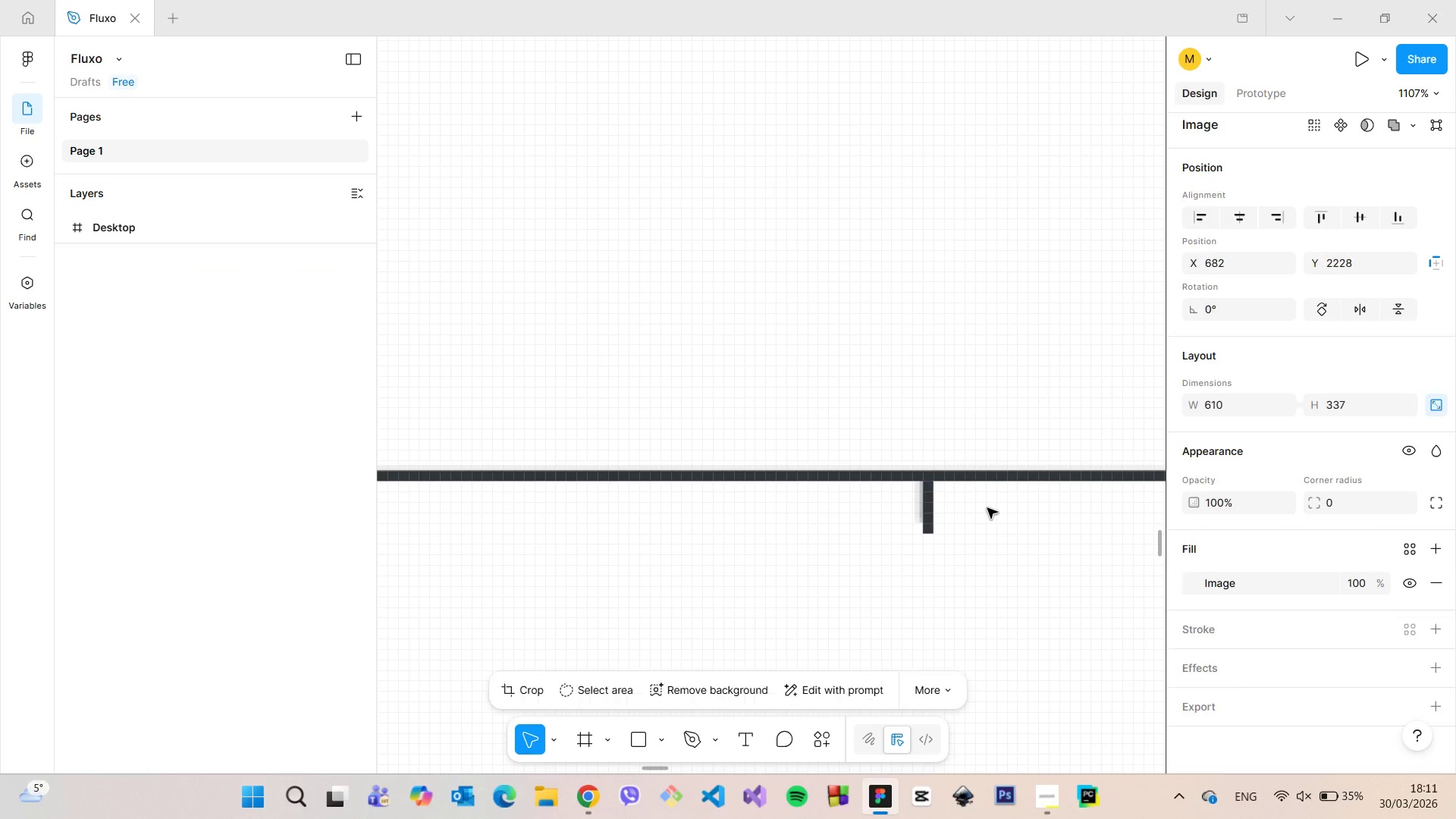 
hold_key(key=AltLeft, duration=1.51)
 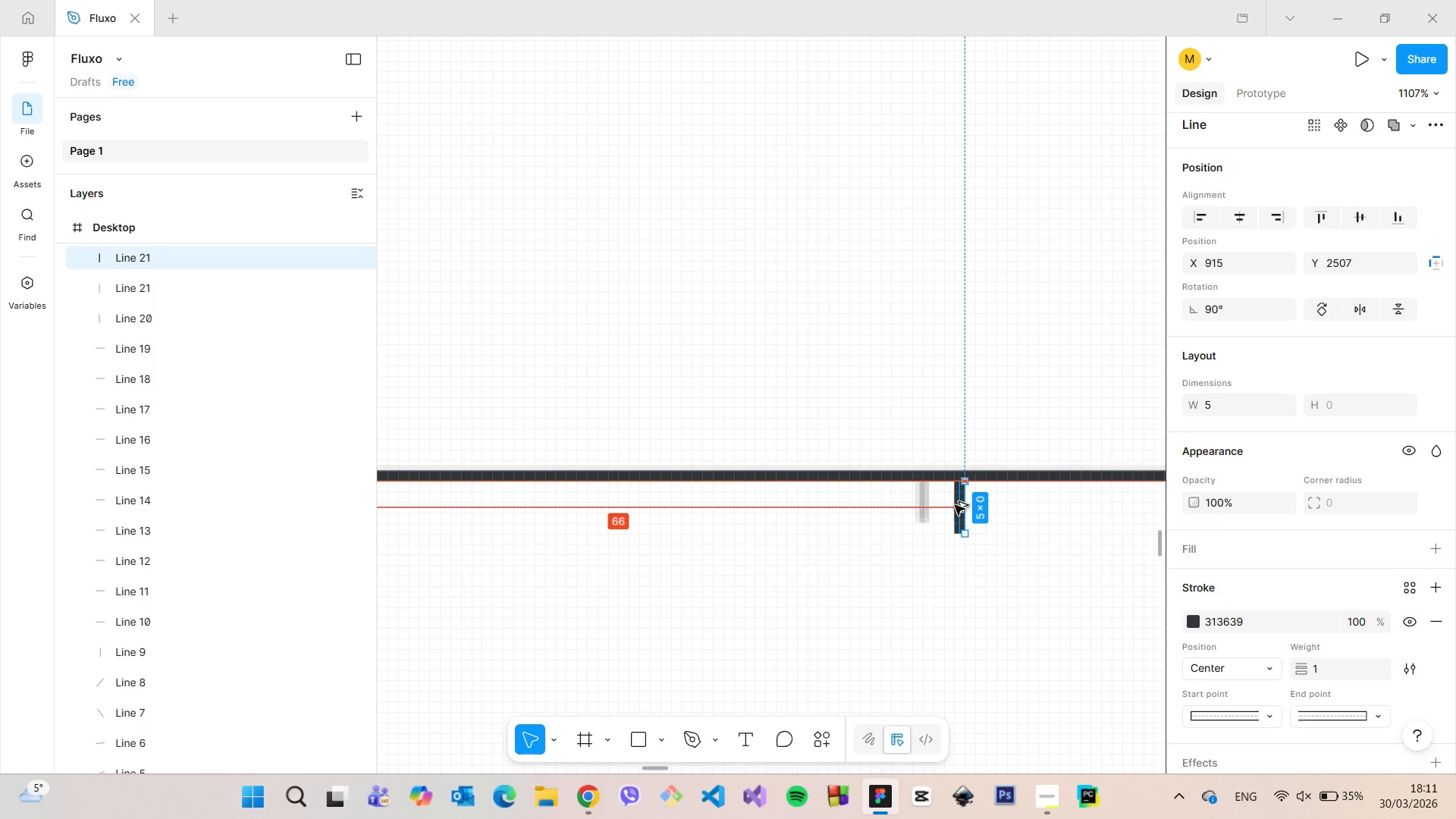 
hold_key(key=AltLeft, duration=1.5)
 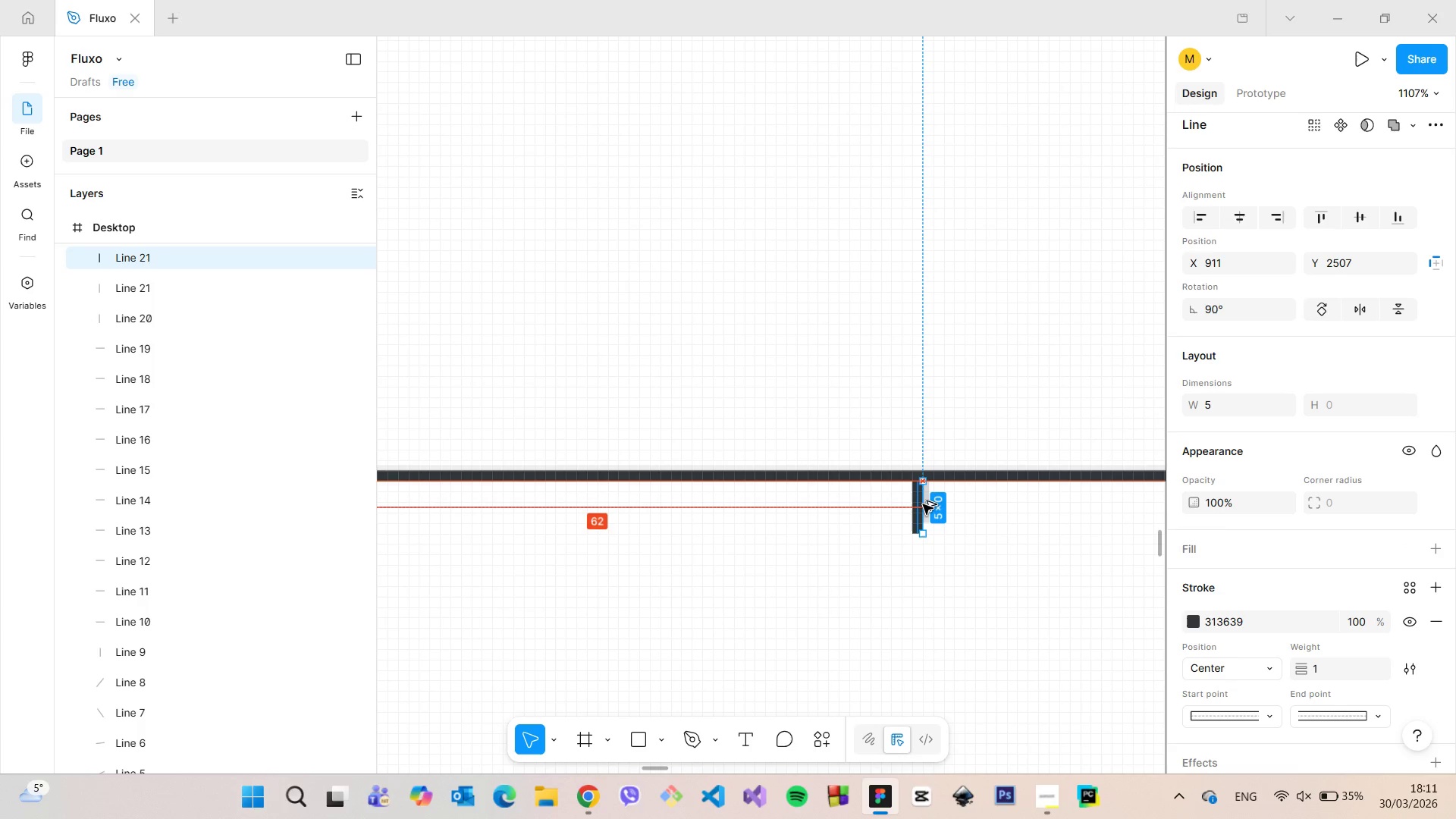 
hold_key(key=AltLeft, duration=1.52)
 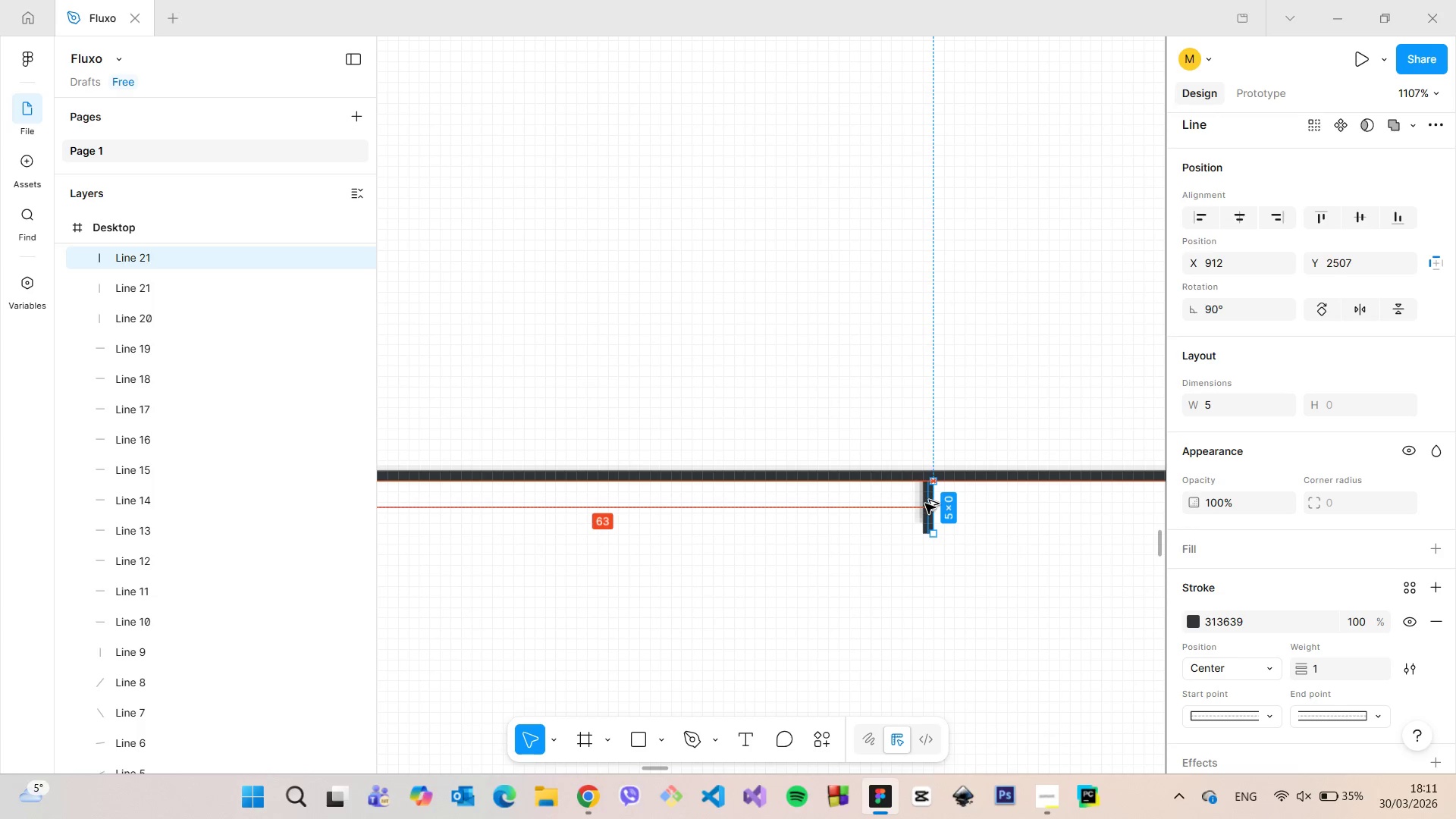 
hold_key(key=AltLeft, duration=1.06)
 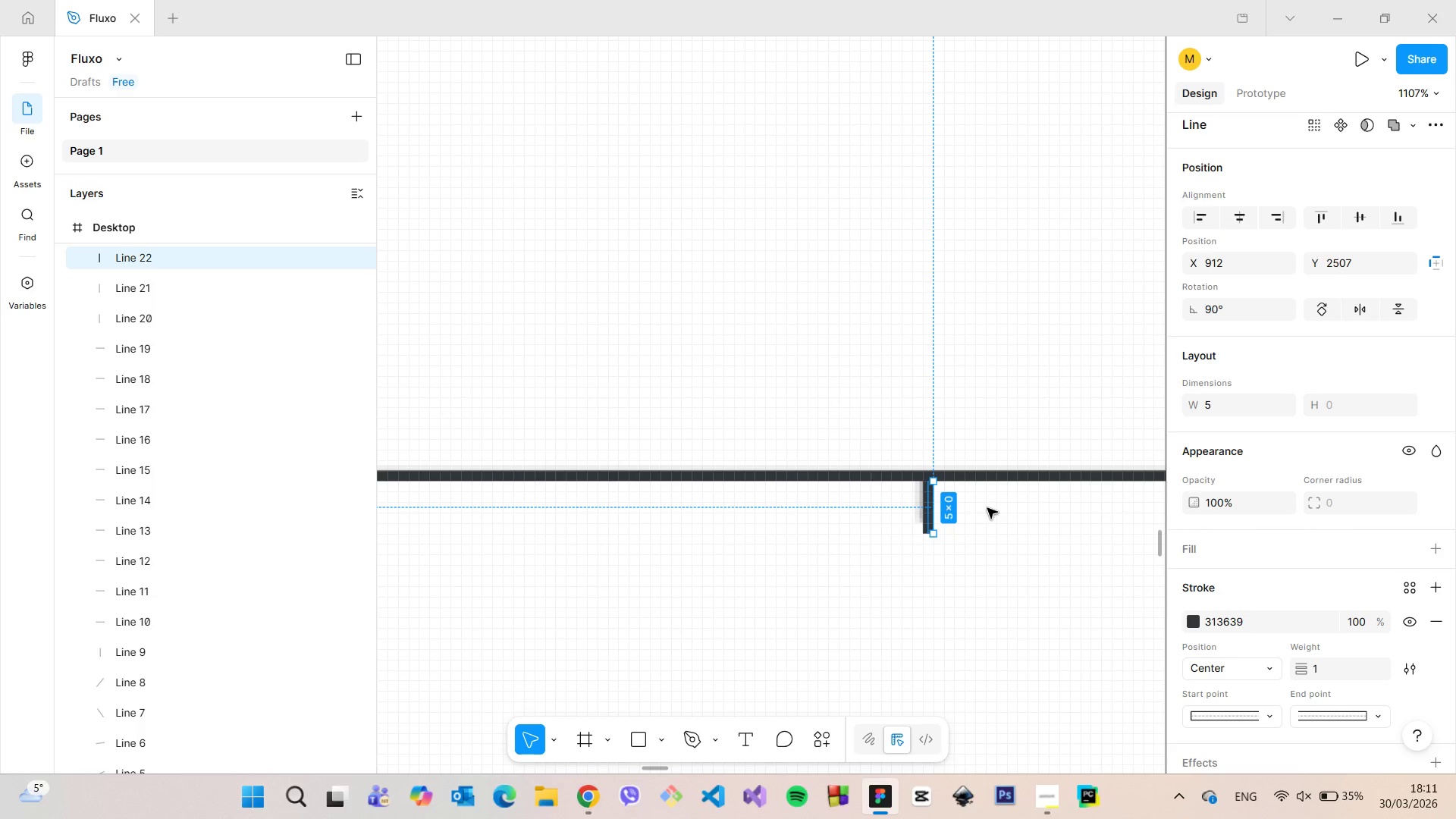 
left_click([987, 508])
 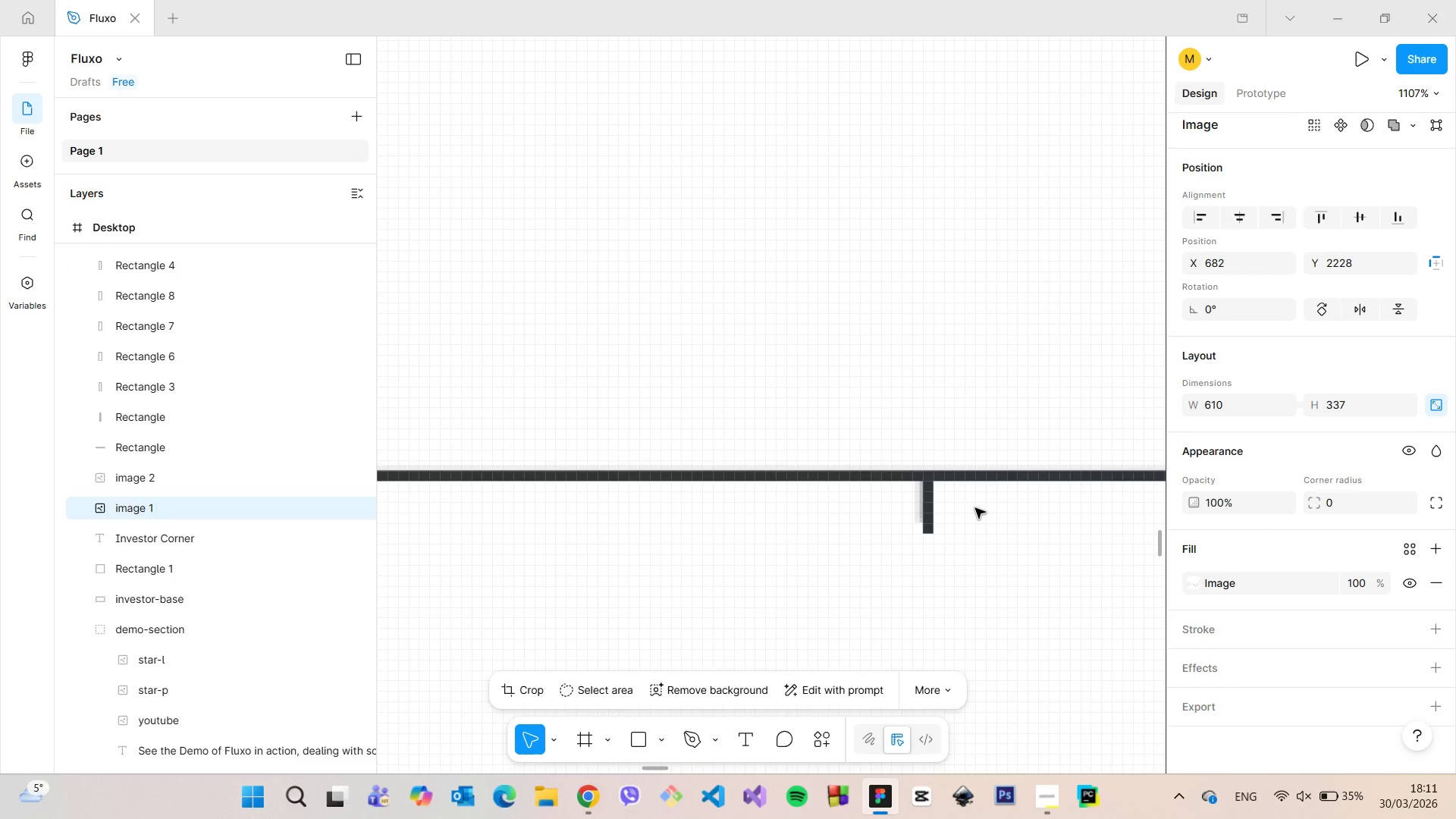 
scroll: coordinate [975, 508], scroll_direction: down, amount: 11.0
 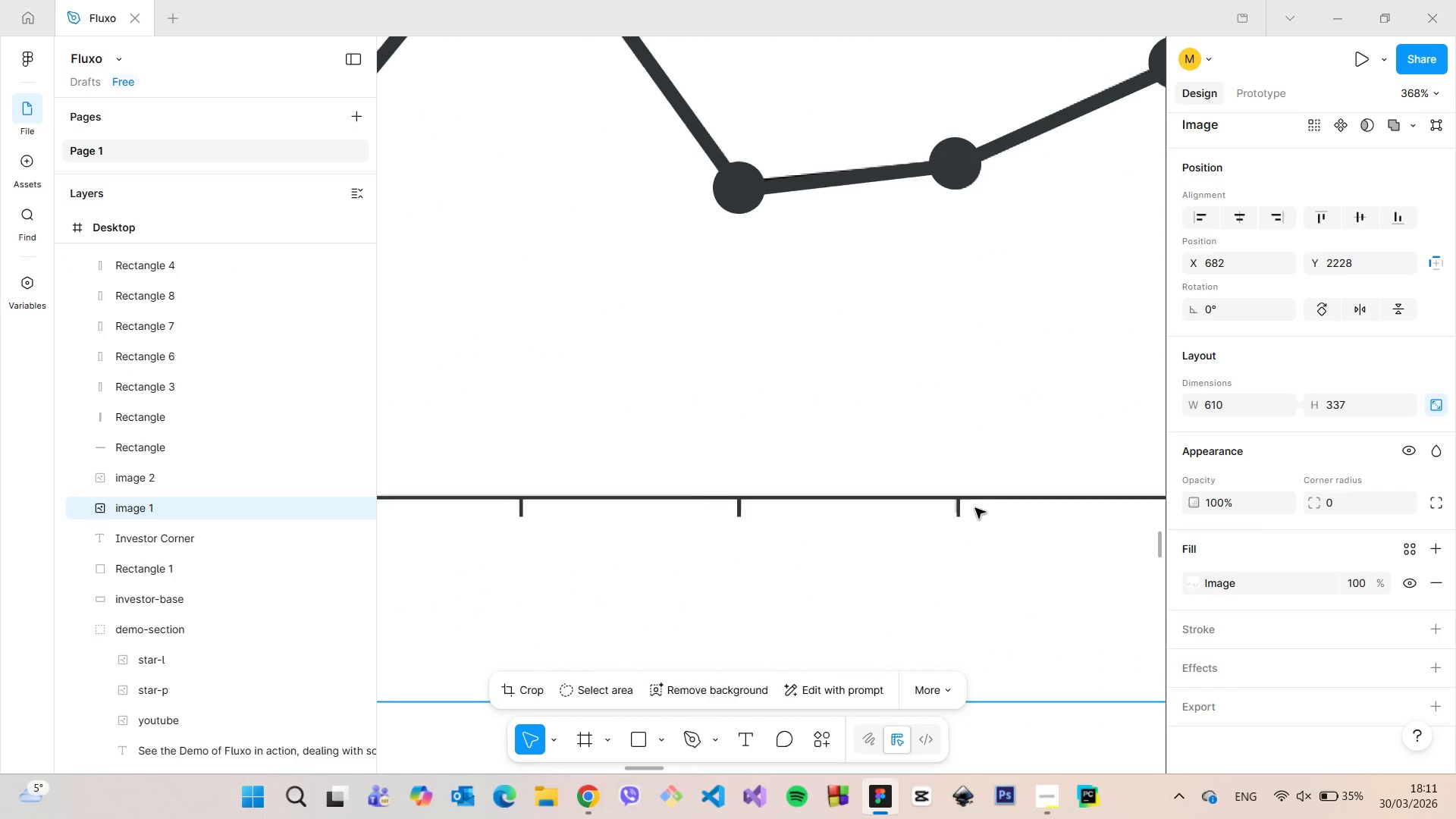 
scroll: coordinate [975, 508], scroll_direction: up, amount: 18.0
 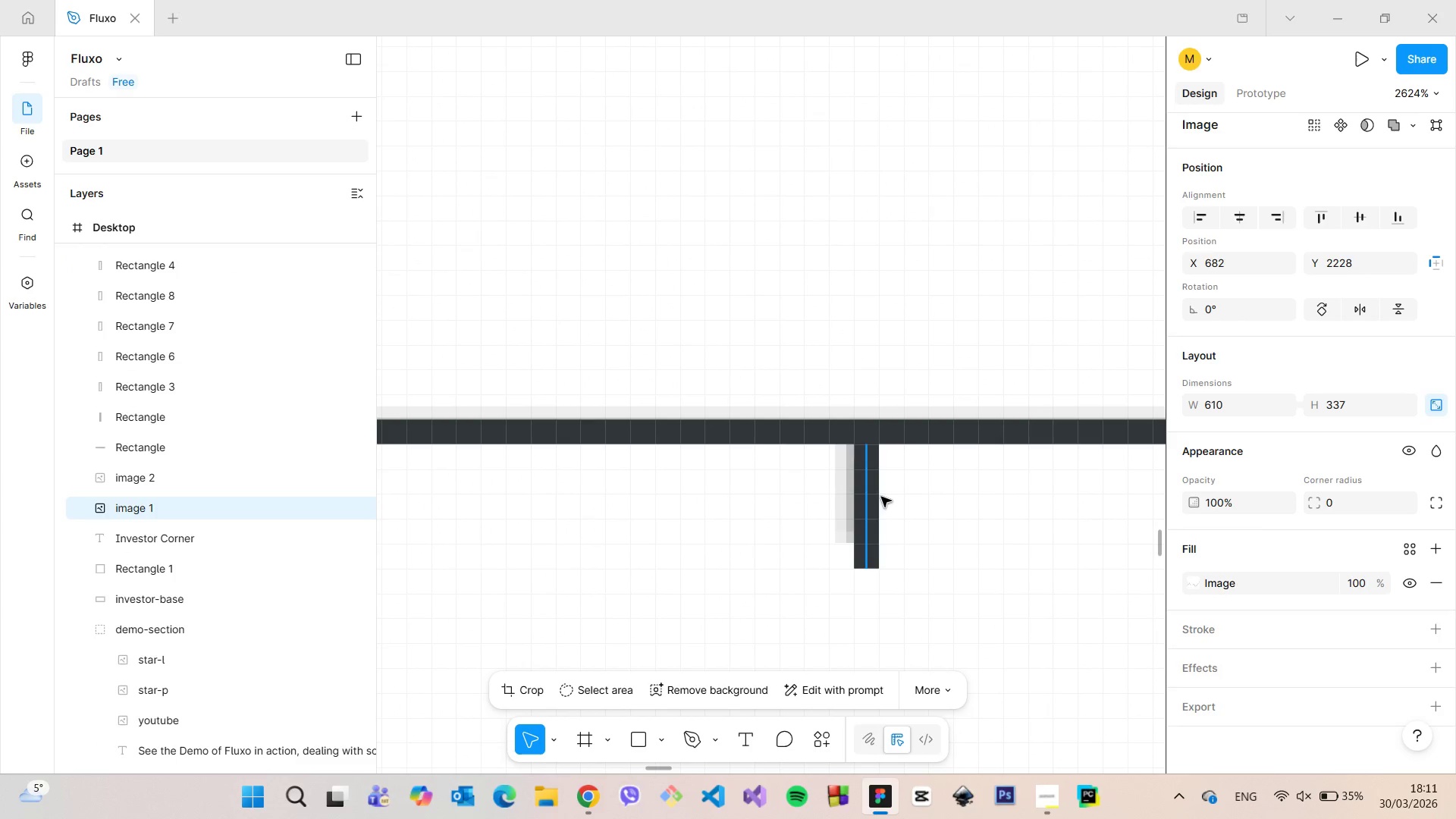 
left_click([877, 497])
 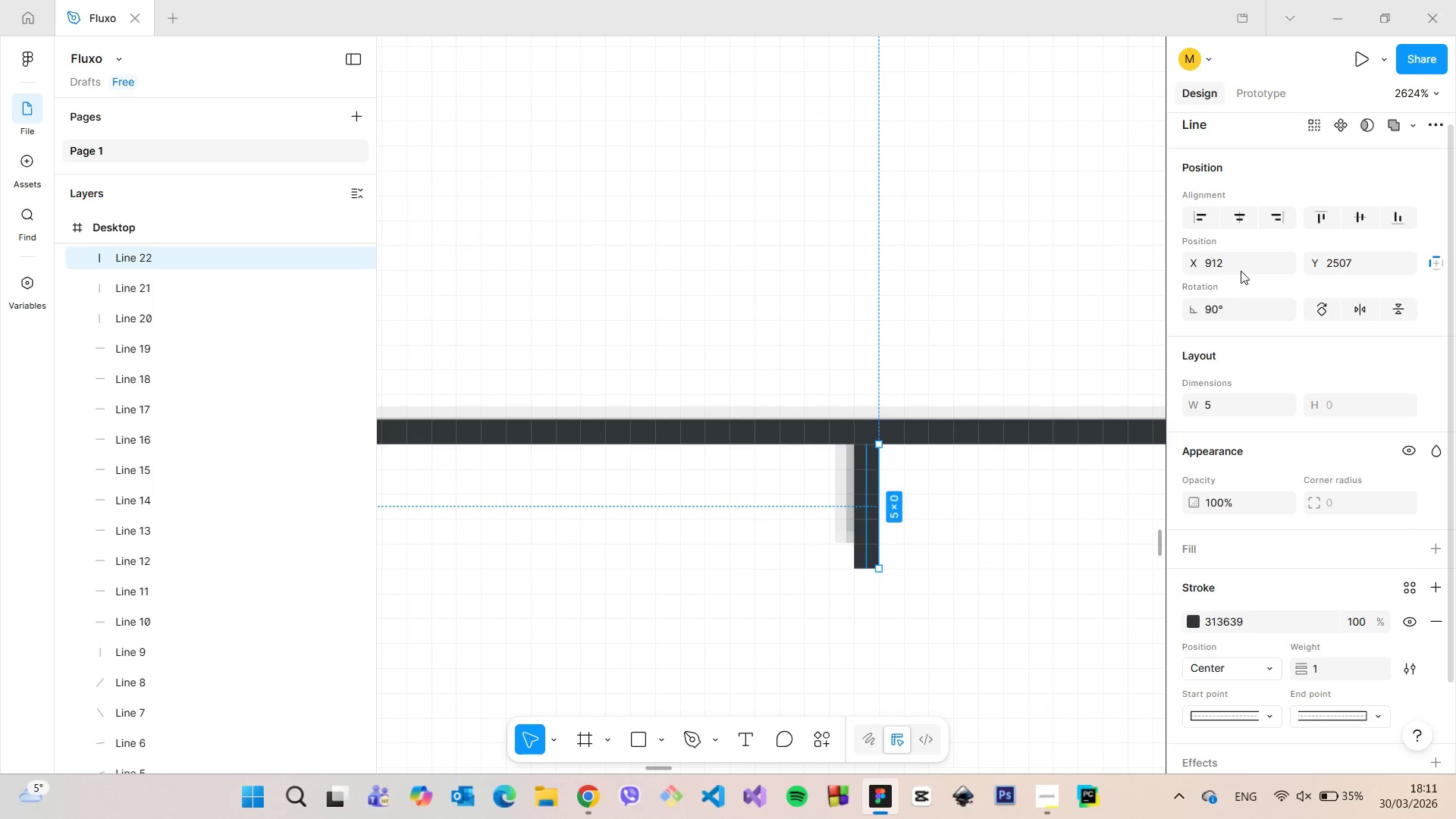 
left_click_drag(start_coordinate=[1225, 263], to_coordinate=[1219, 263])
 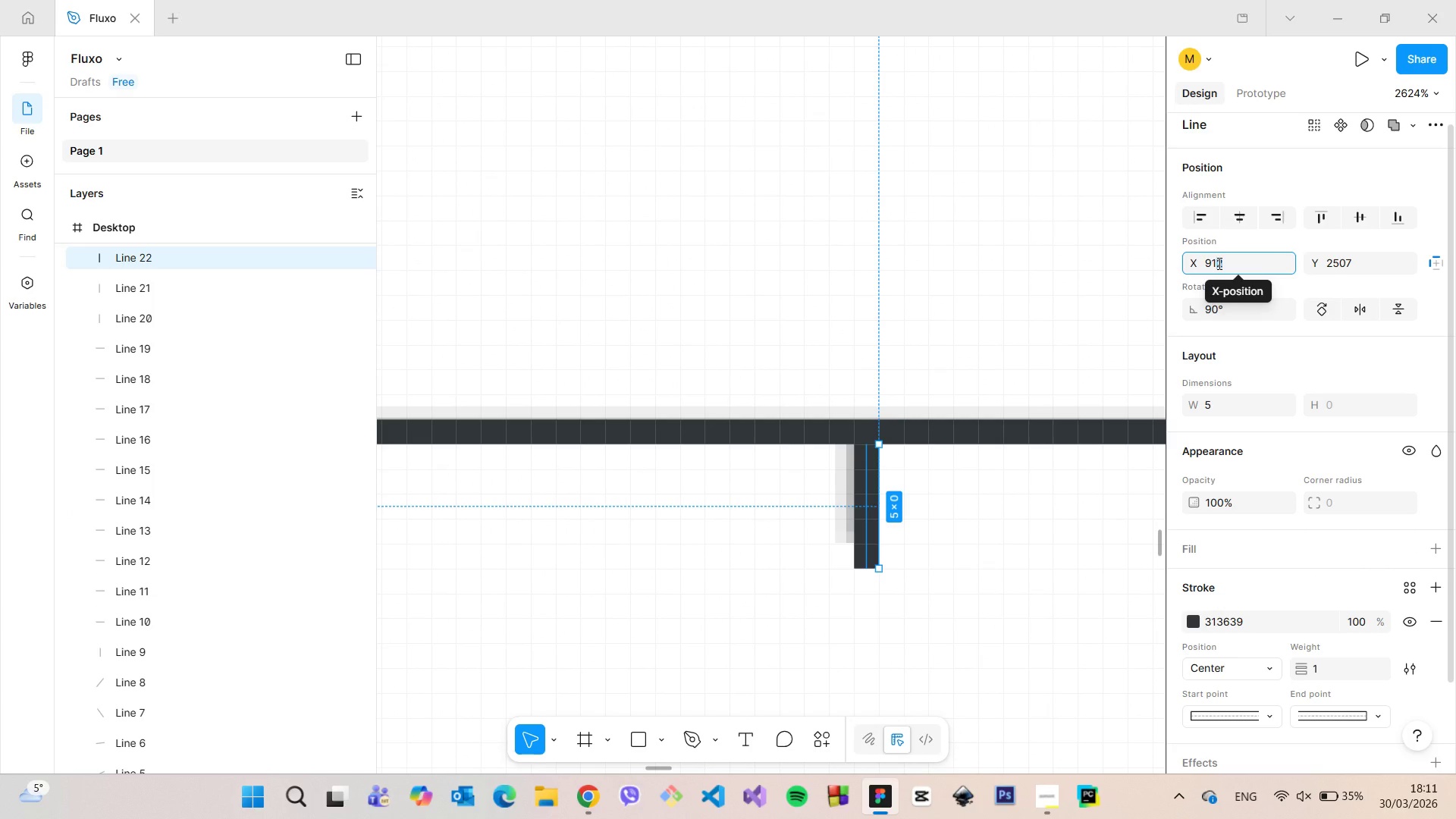 
key(1)
 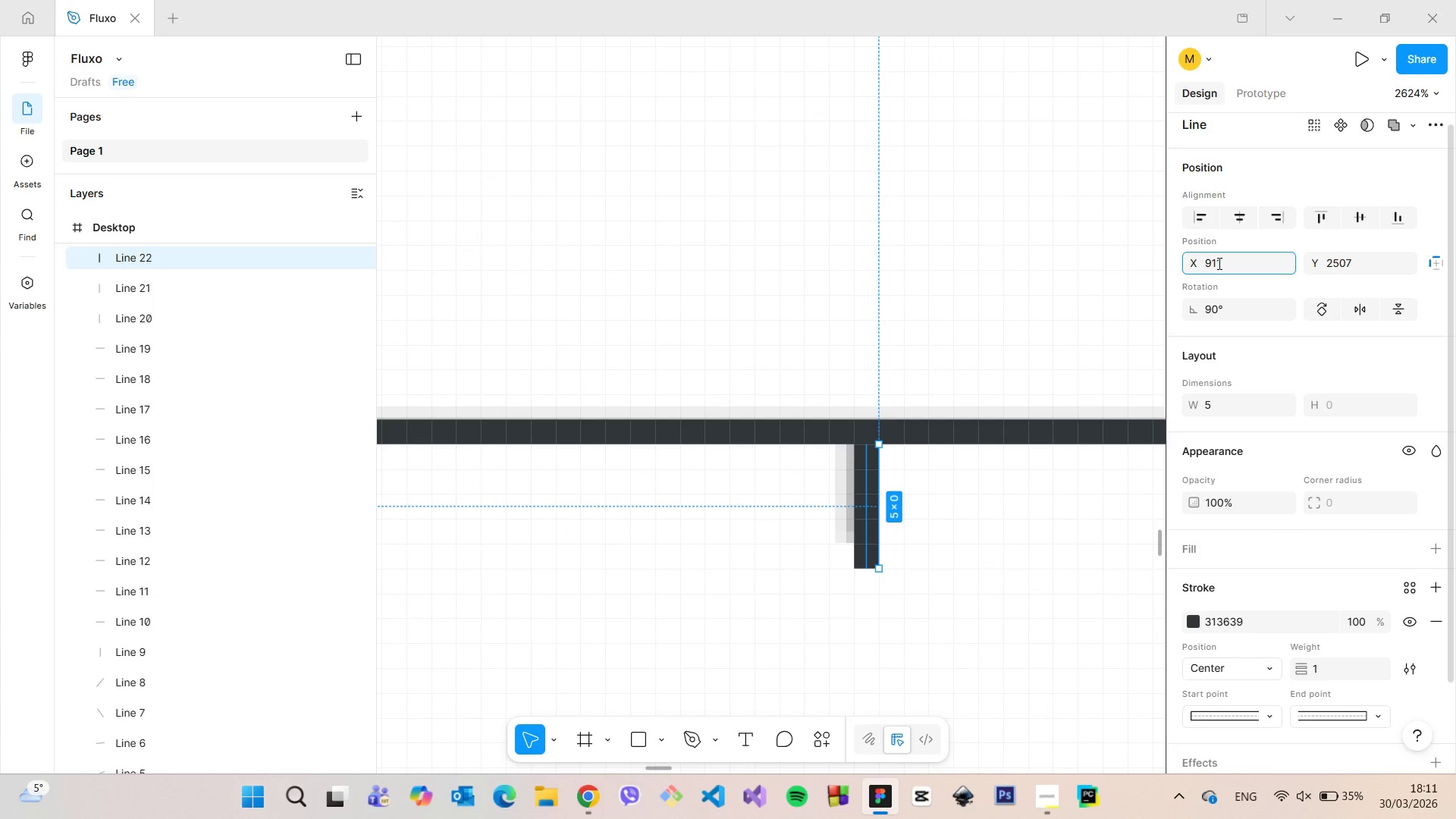 
key(Period)
 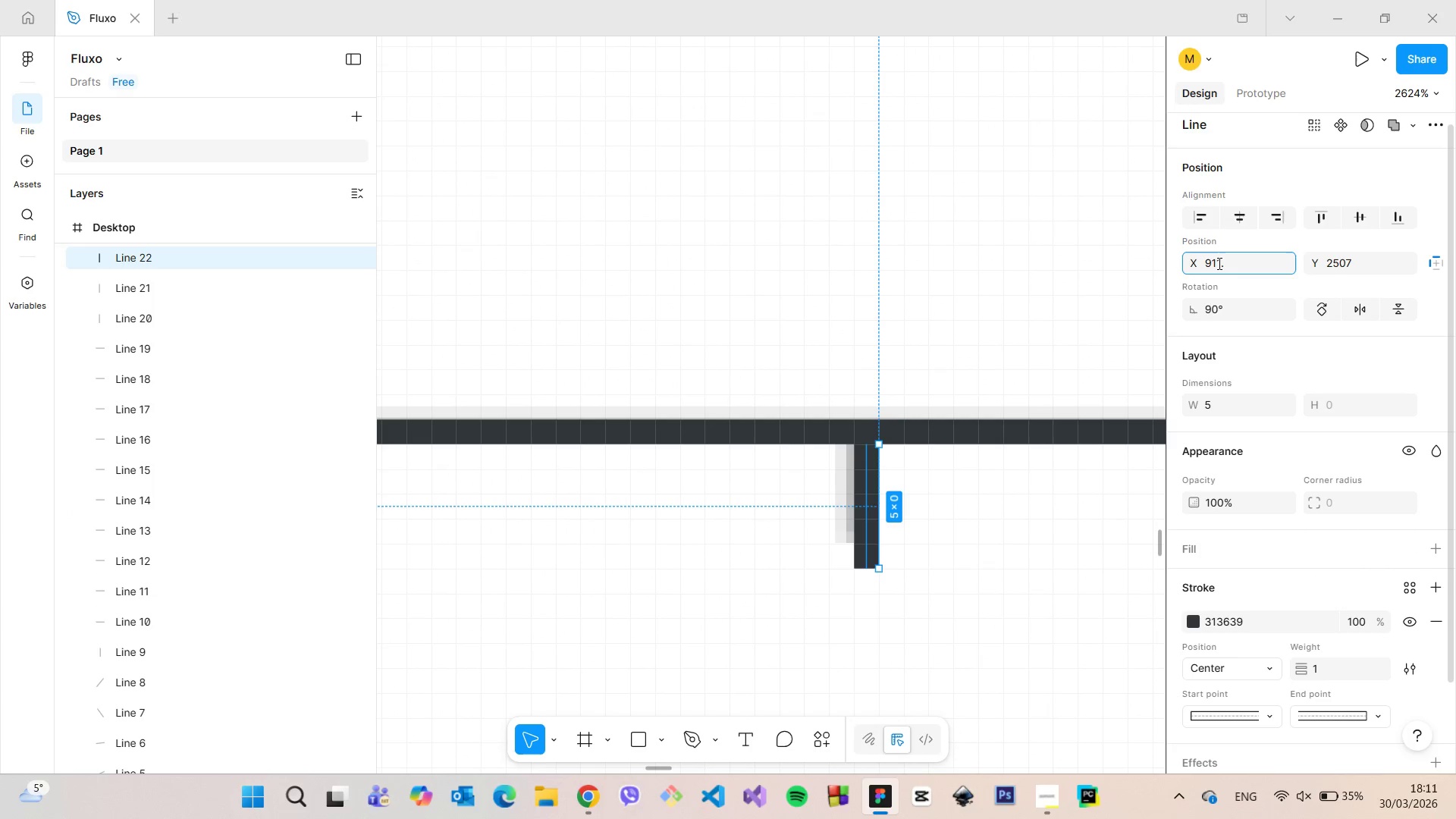 
key(5)
 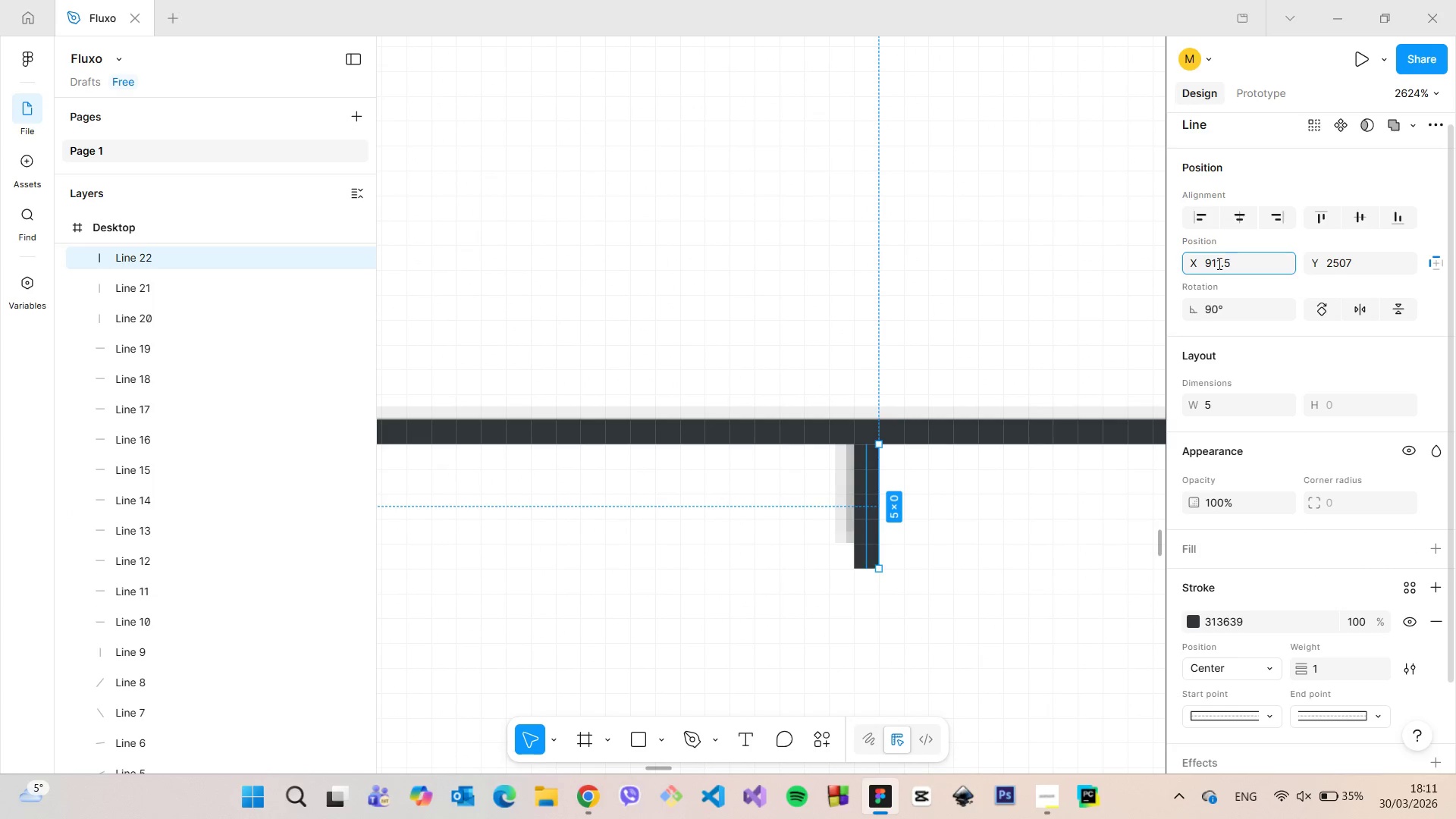 
key(Enter)
 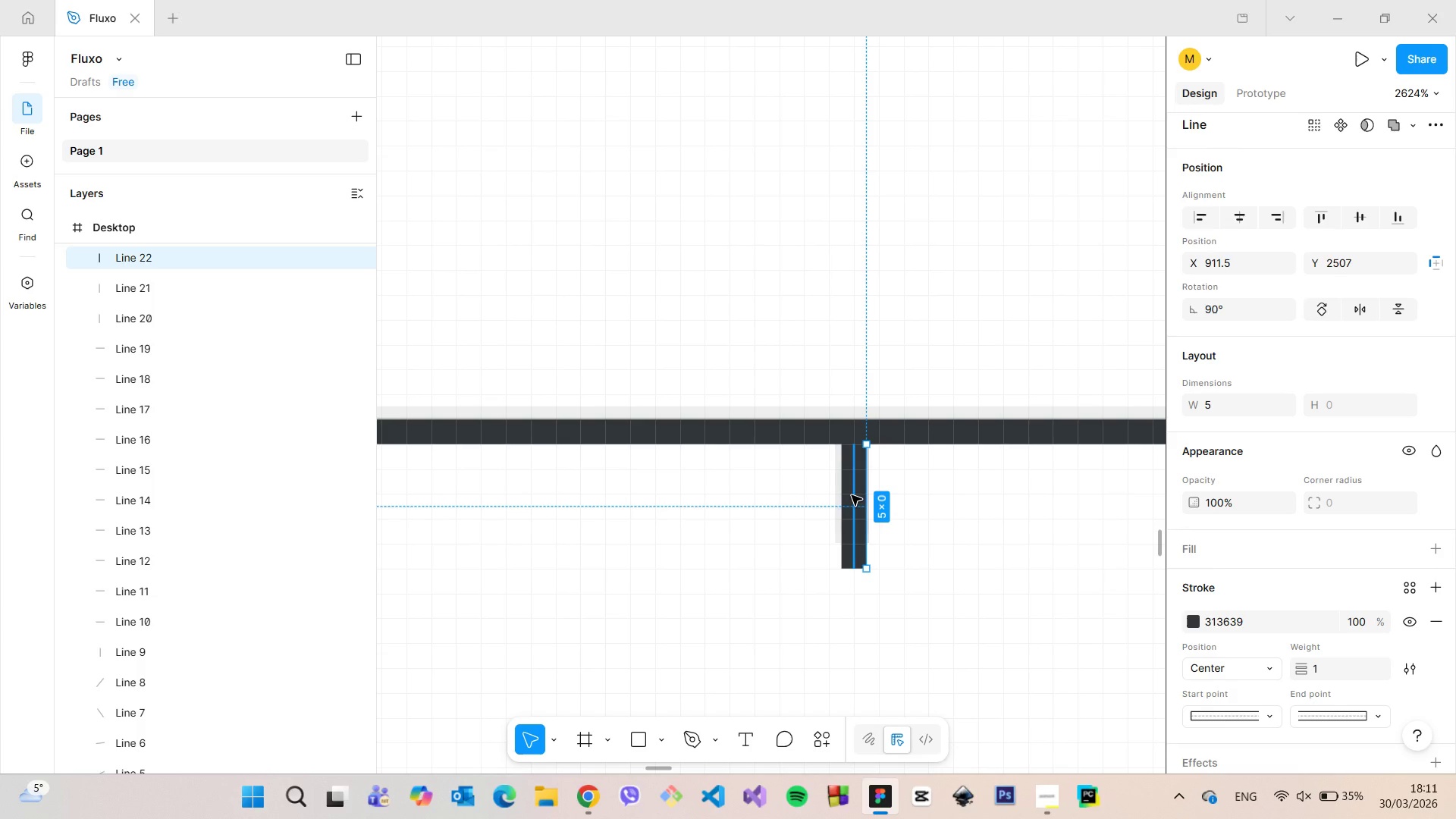 
hold_key(key=AltLeft, duration=1.51)
left_click_drag(start_coordinate=[852, 495], to_coordinate=[966, 491])
 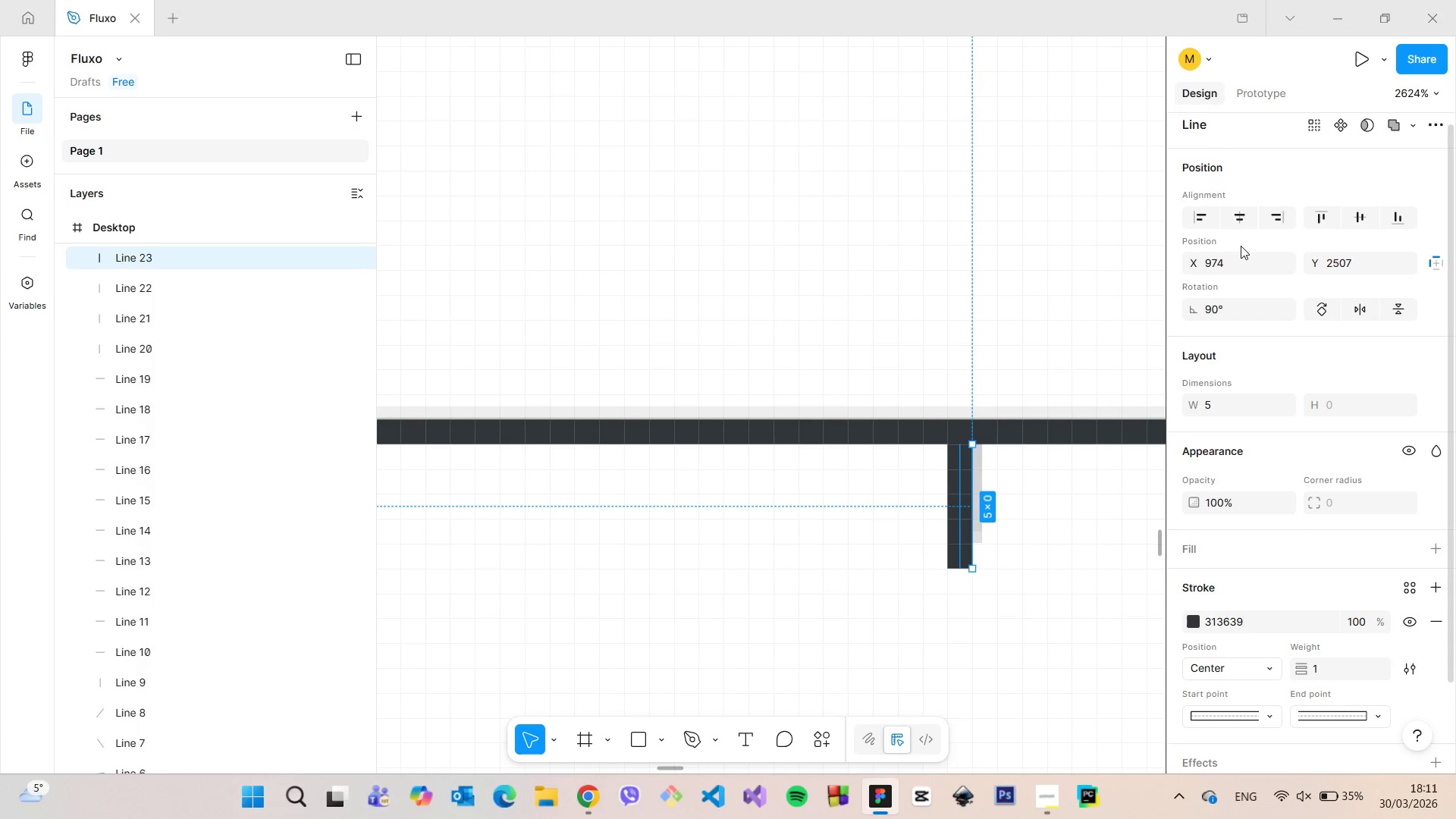 
hold_key(key=AltLeft, duration=1.5)
 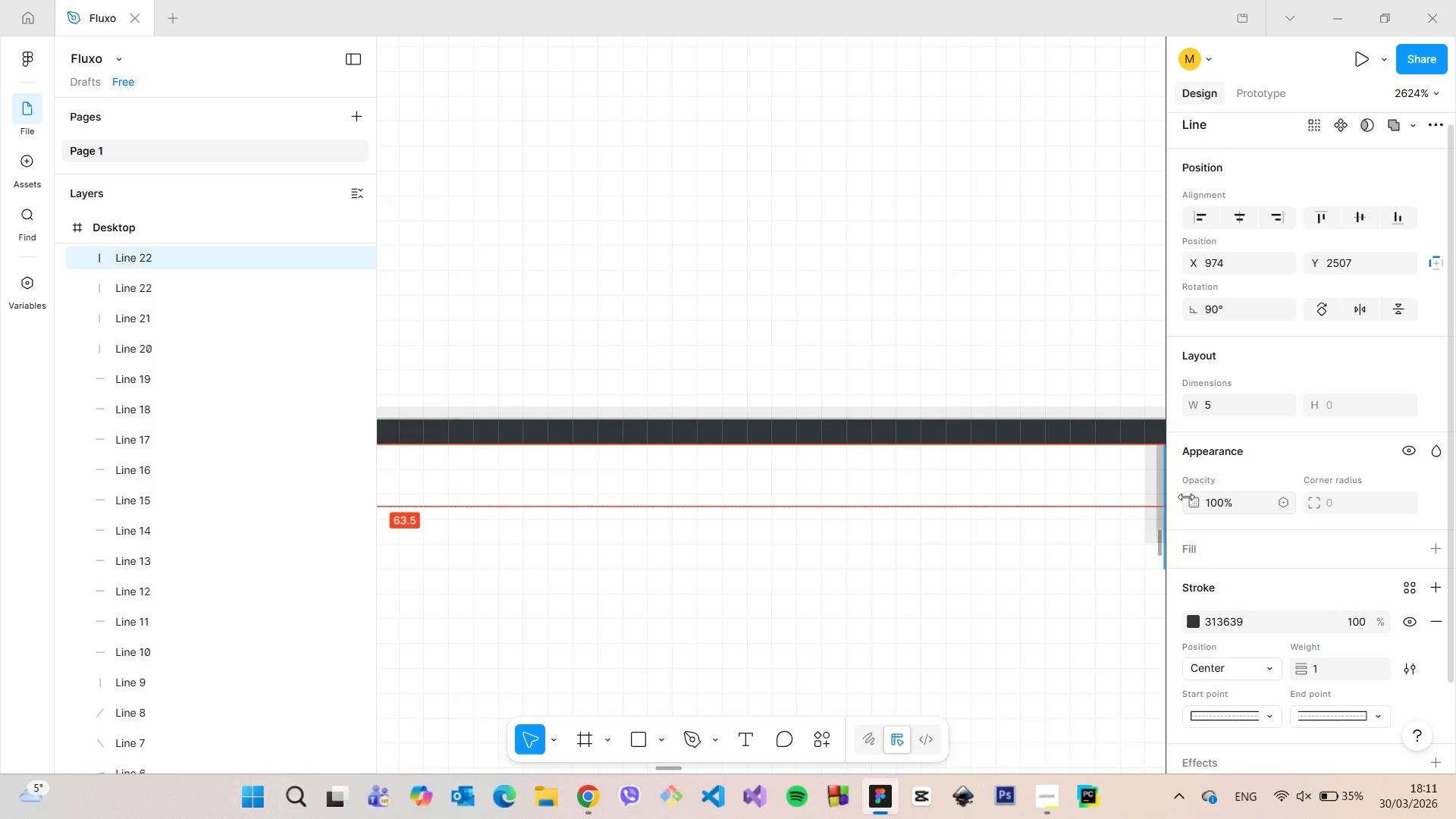 
hold_key(key=AltLeft, duration=1.52)
 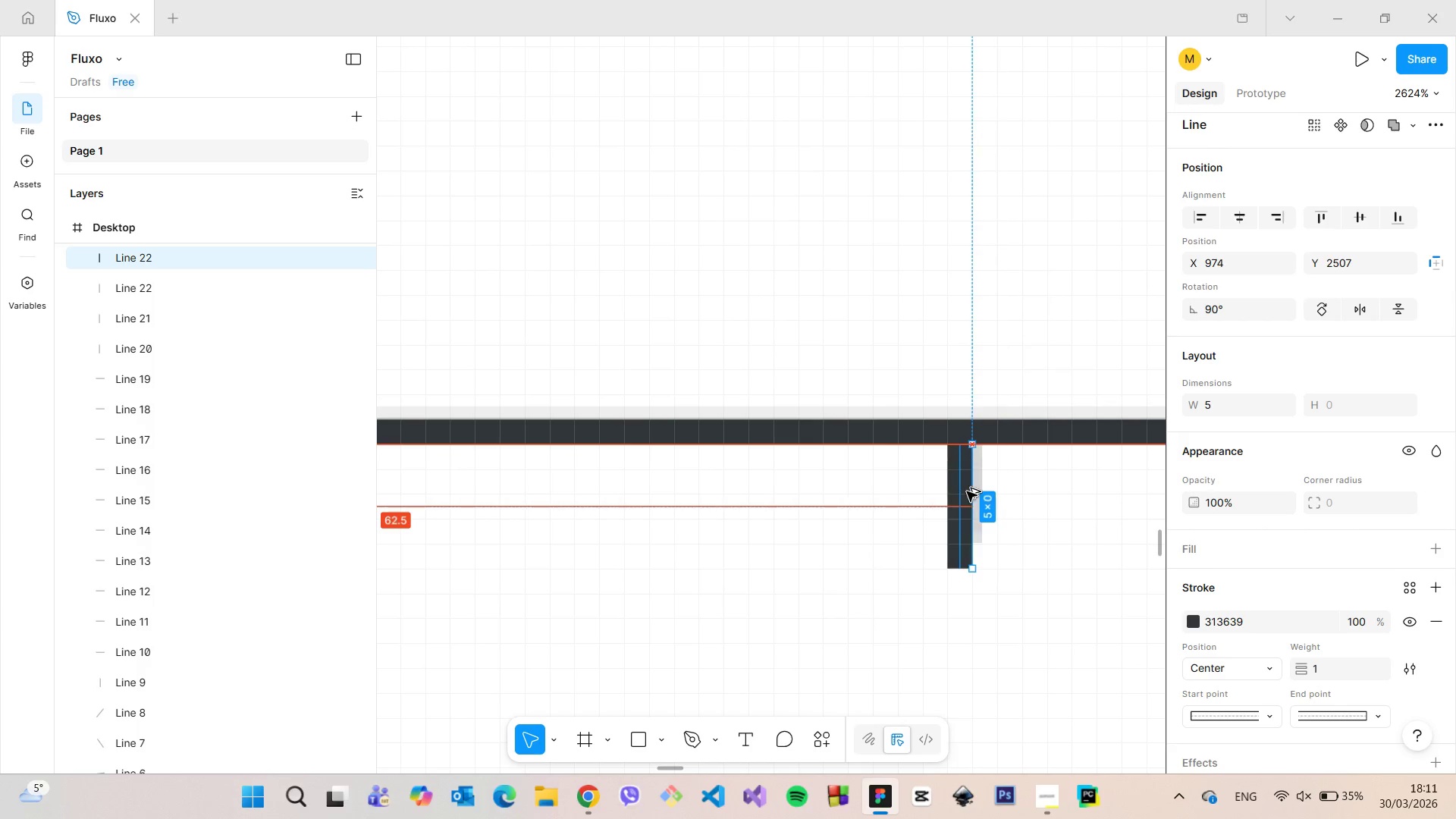 
hold_key(key=AltLeft, duration=1.23)
 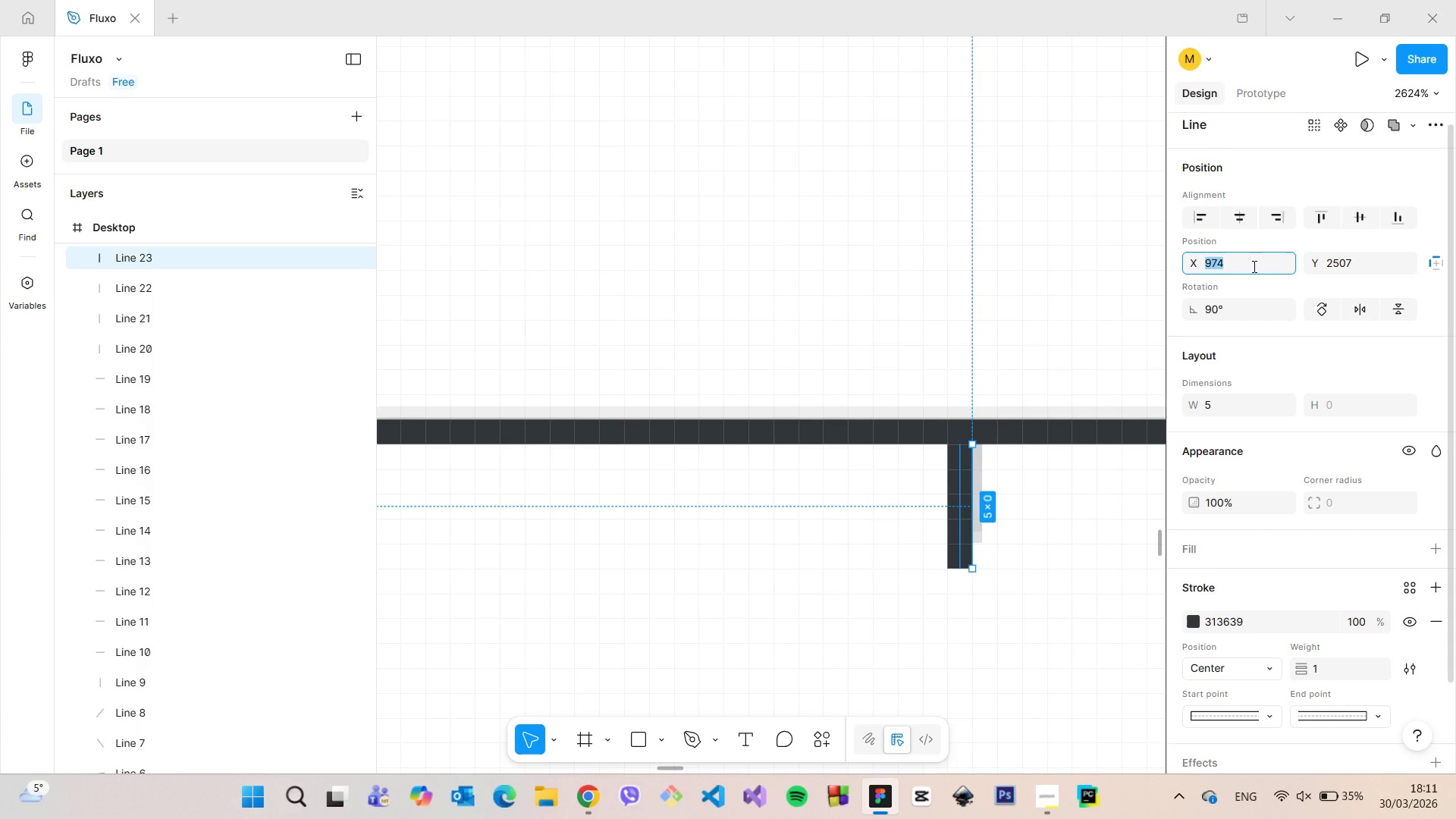 
left_click([1253, 266])
 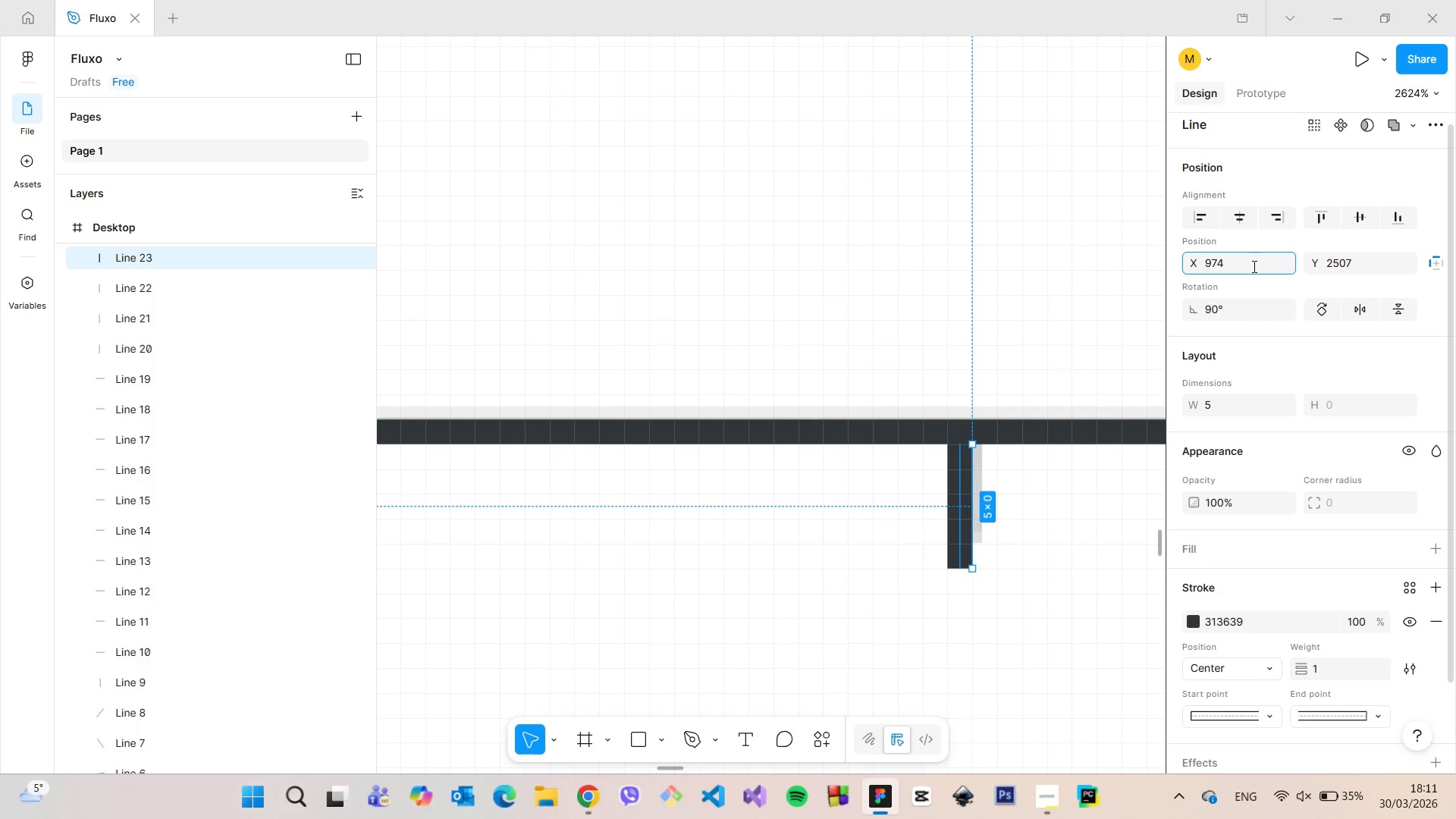 
key(Period)
 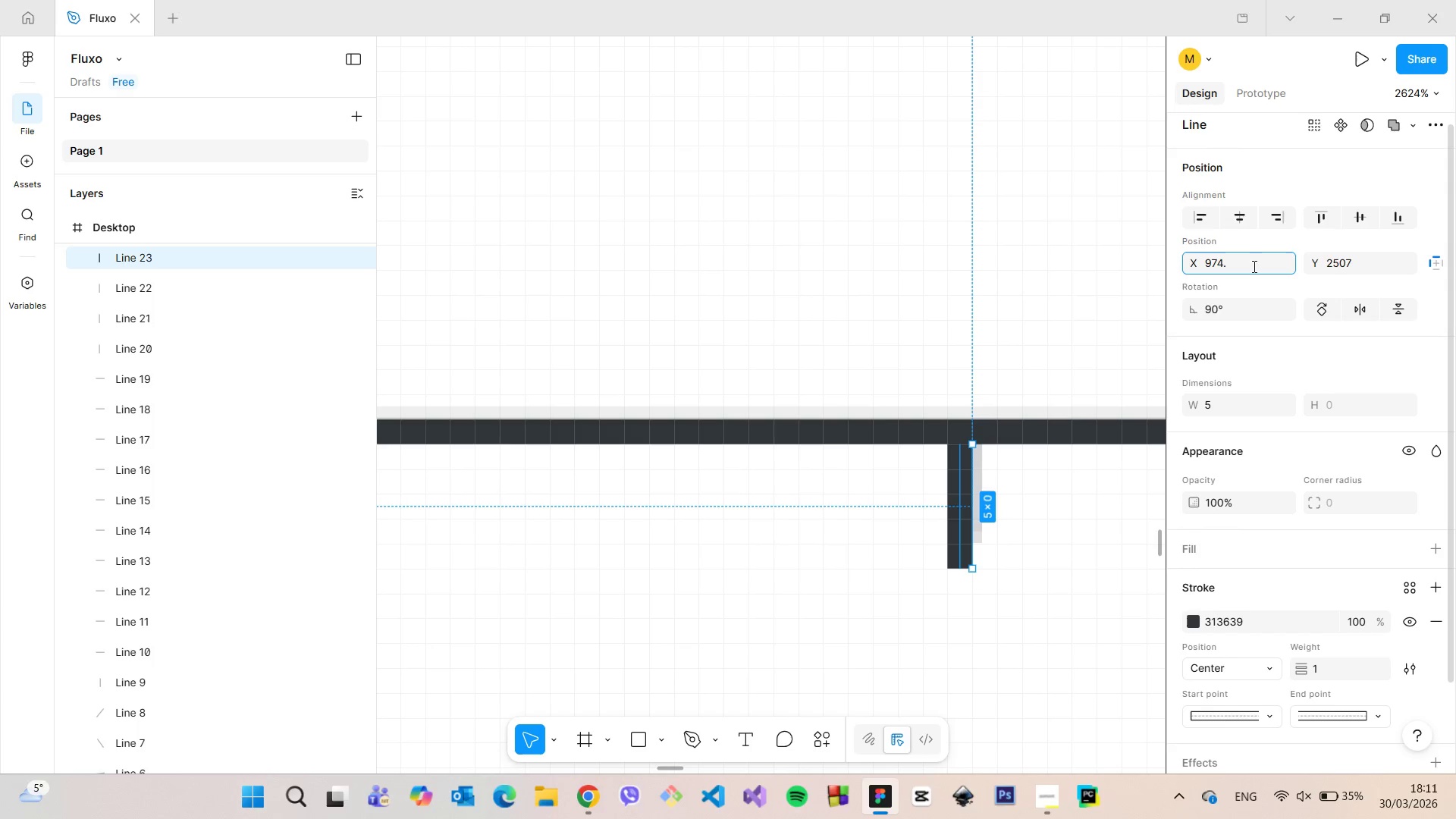 
key(5)
 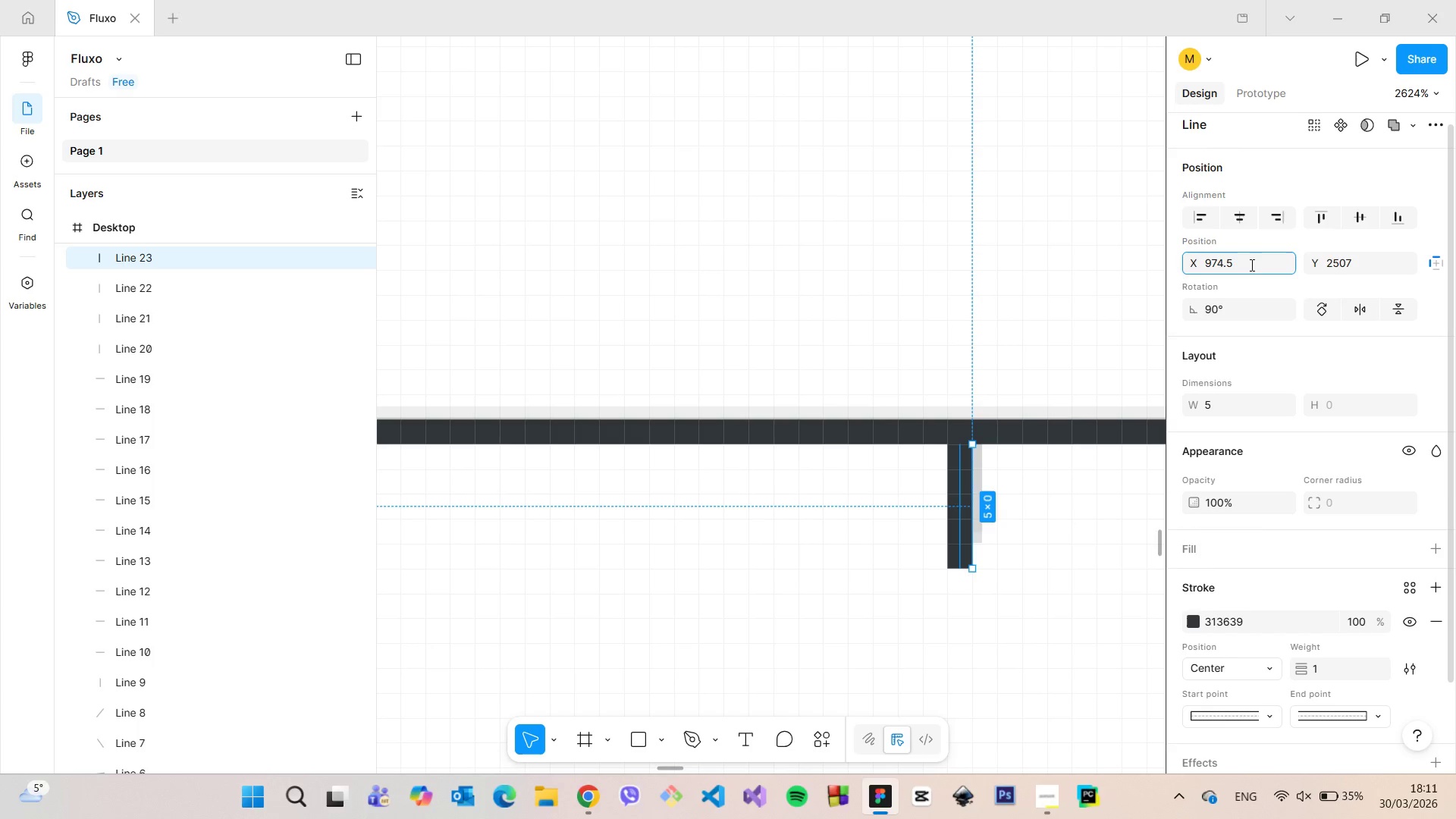 
key(Enter)
 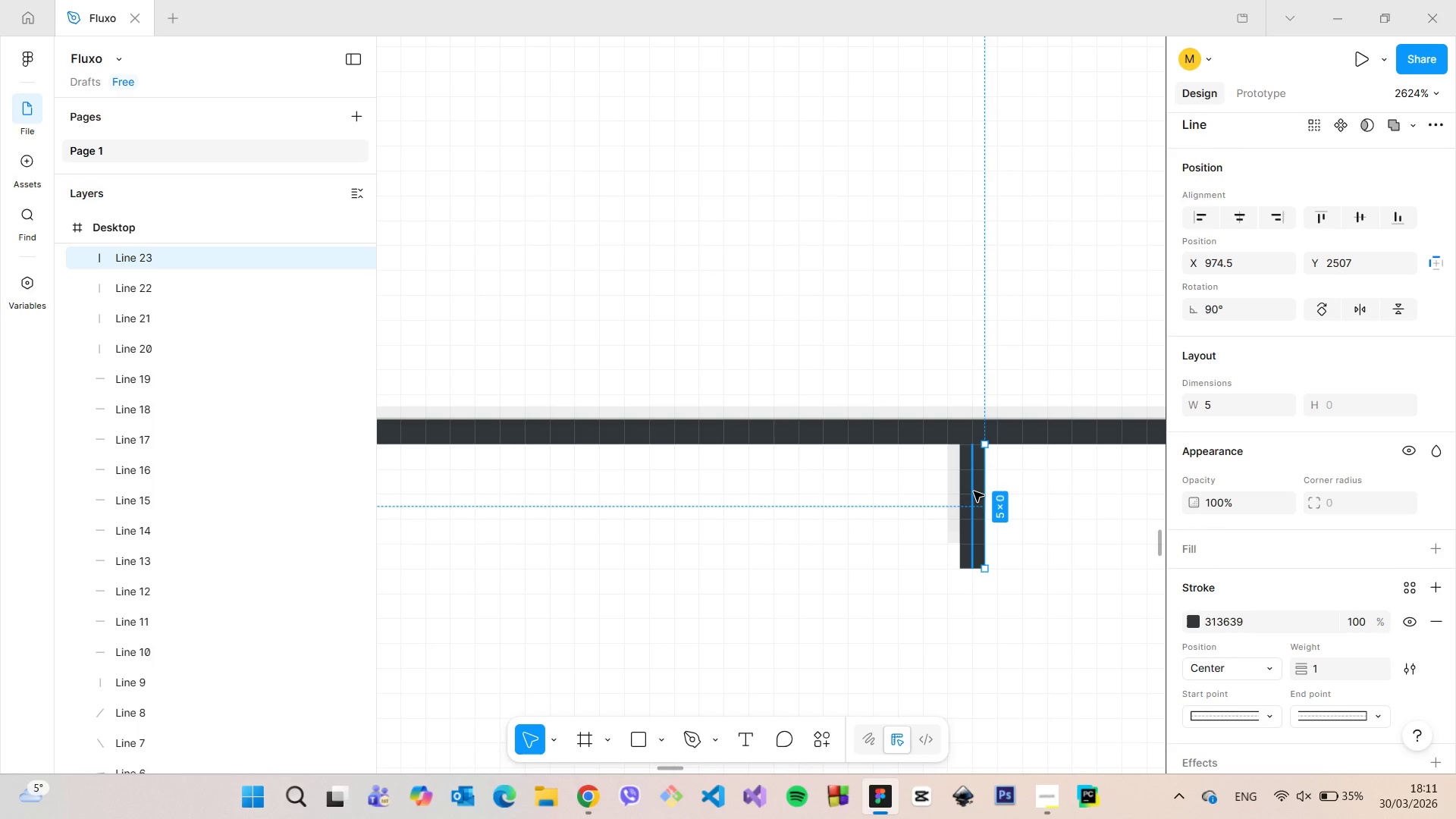 
hold_key(key=AltLeft, duration=1.5)
left_click_drag(start_coordinate=[974, 491], to_coordinate=[924, 497])
 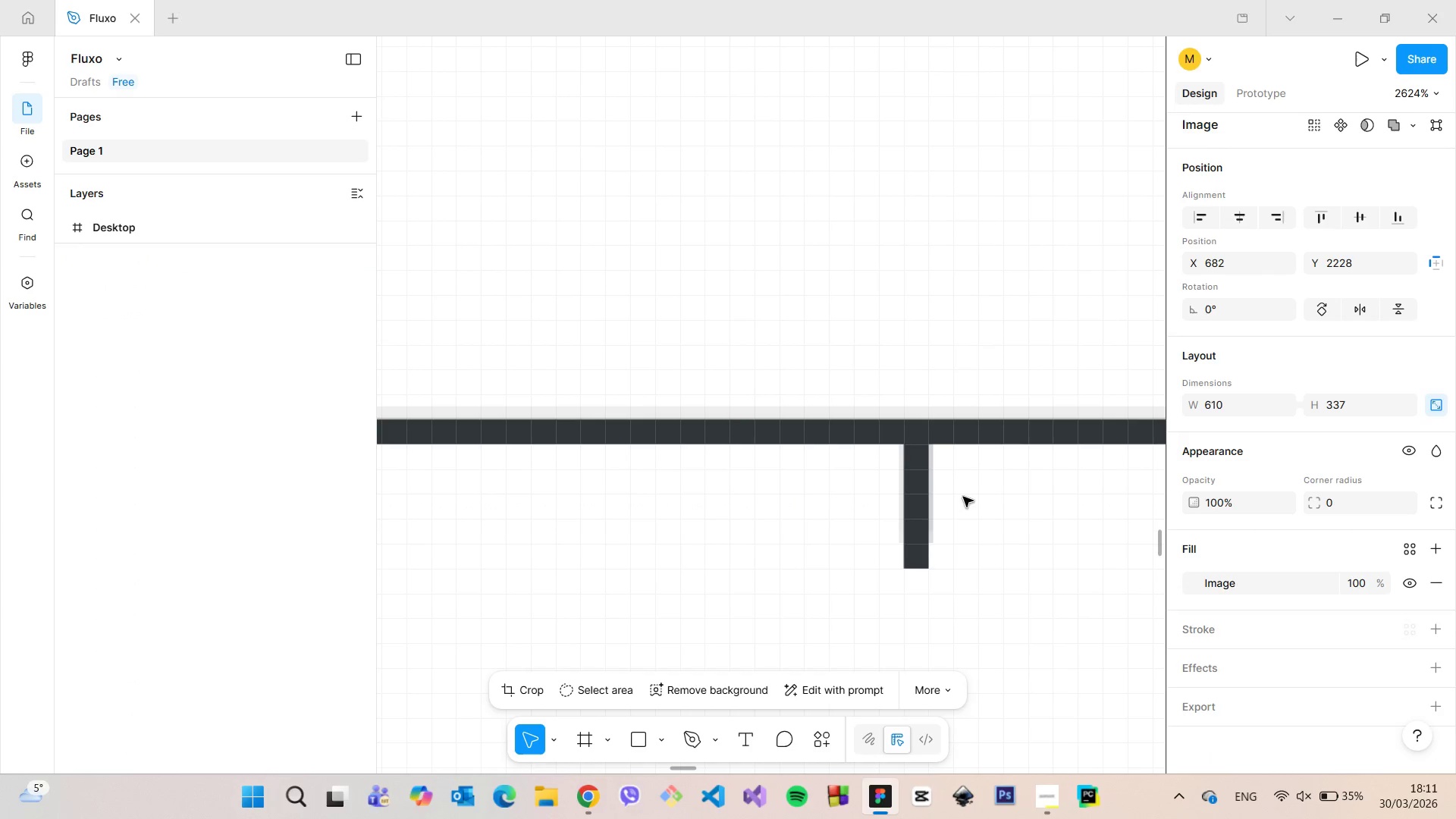 
hold_key(key=AltLeft, duration=1.52)
 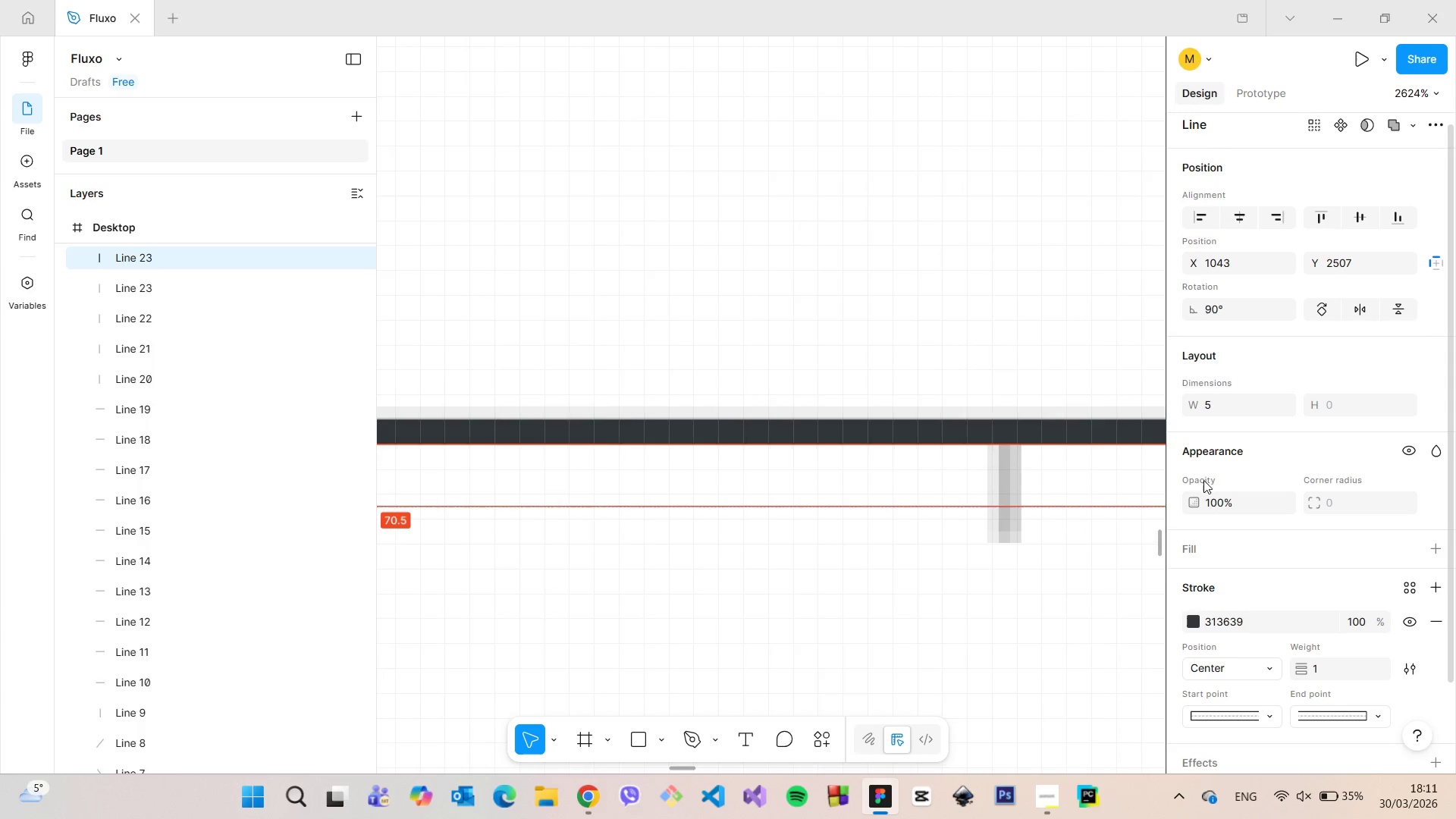 
hold_key(key=AltLeft, duration=1.51)
 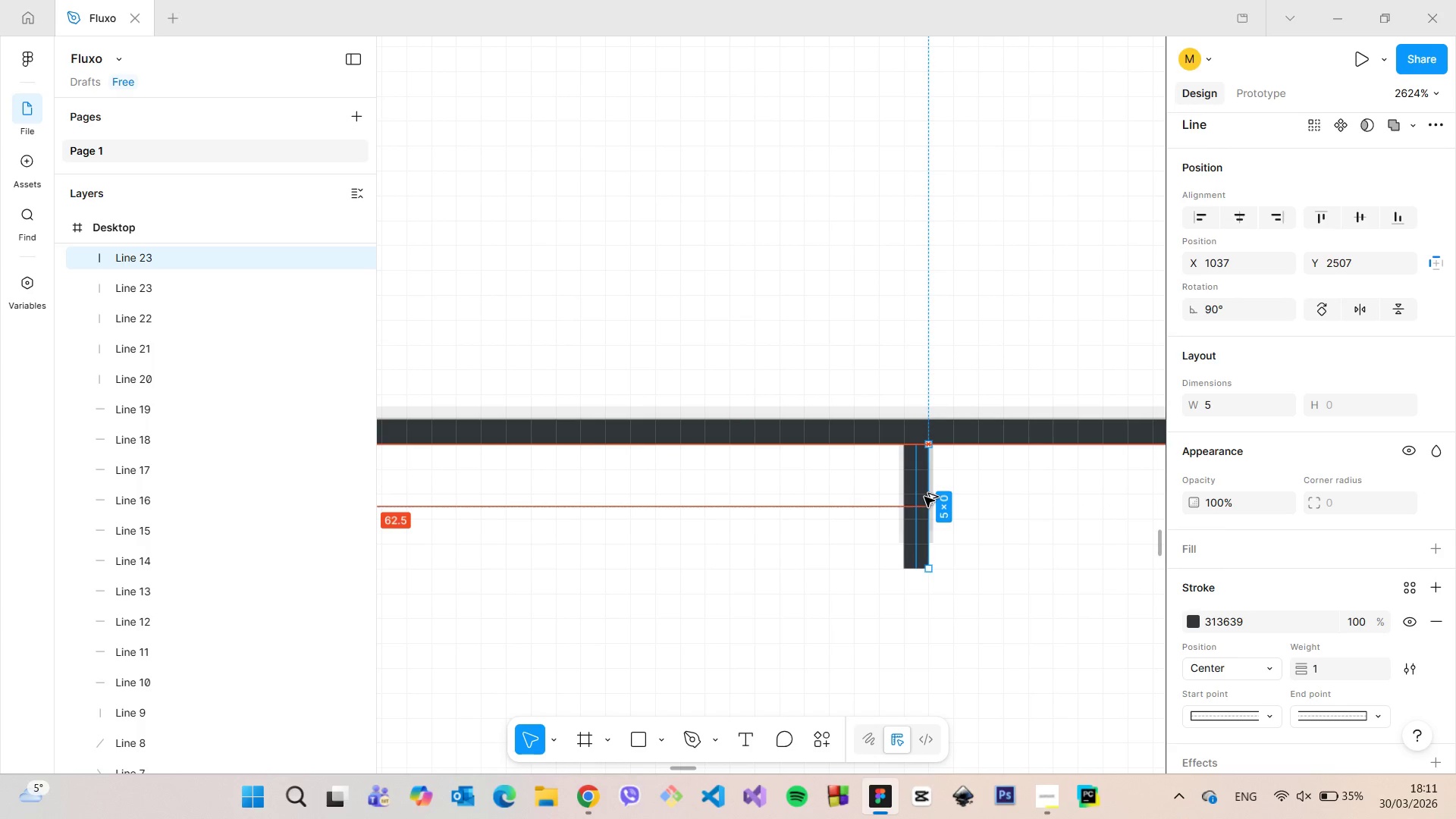 
hold_key(key=AltLeft, duration=0.97)
 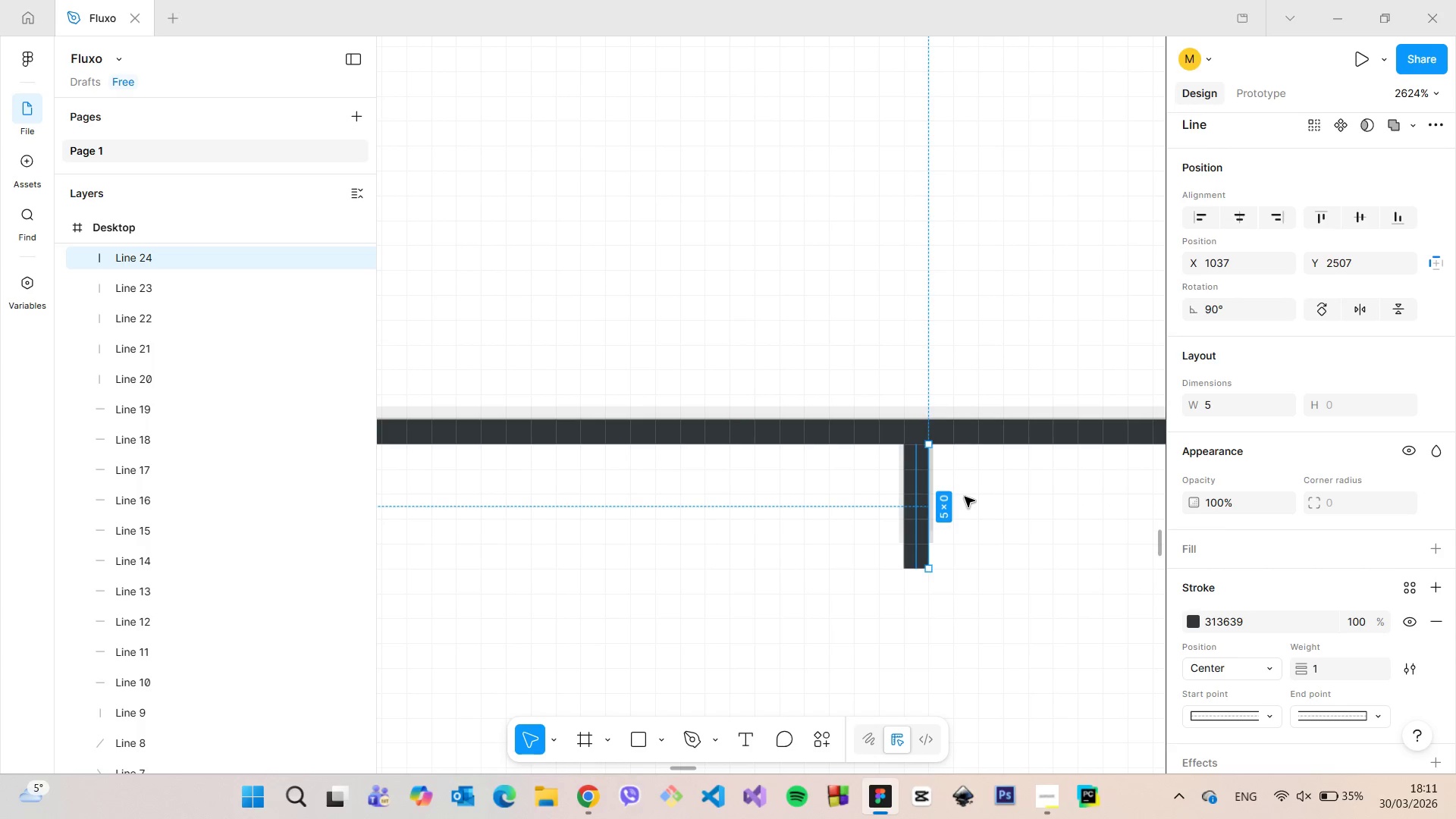 
left_click([965, 497])
 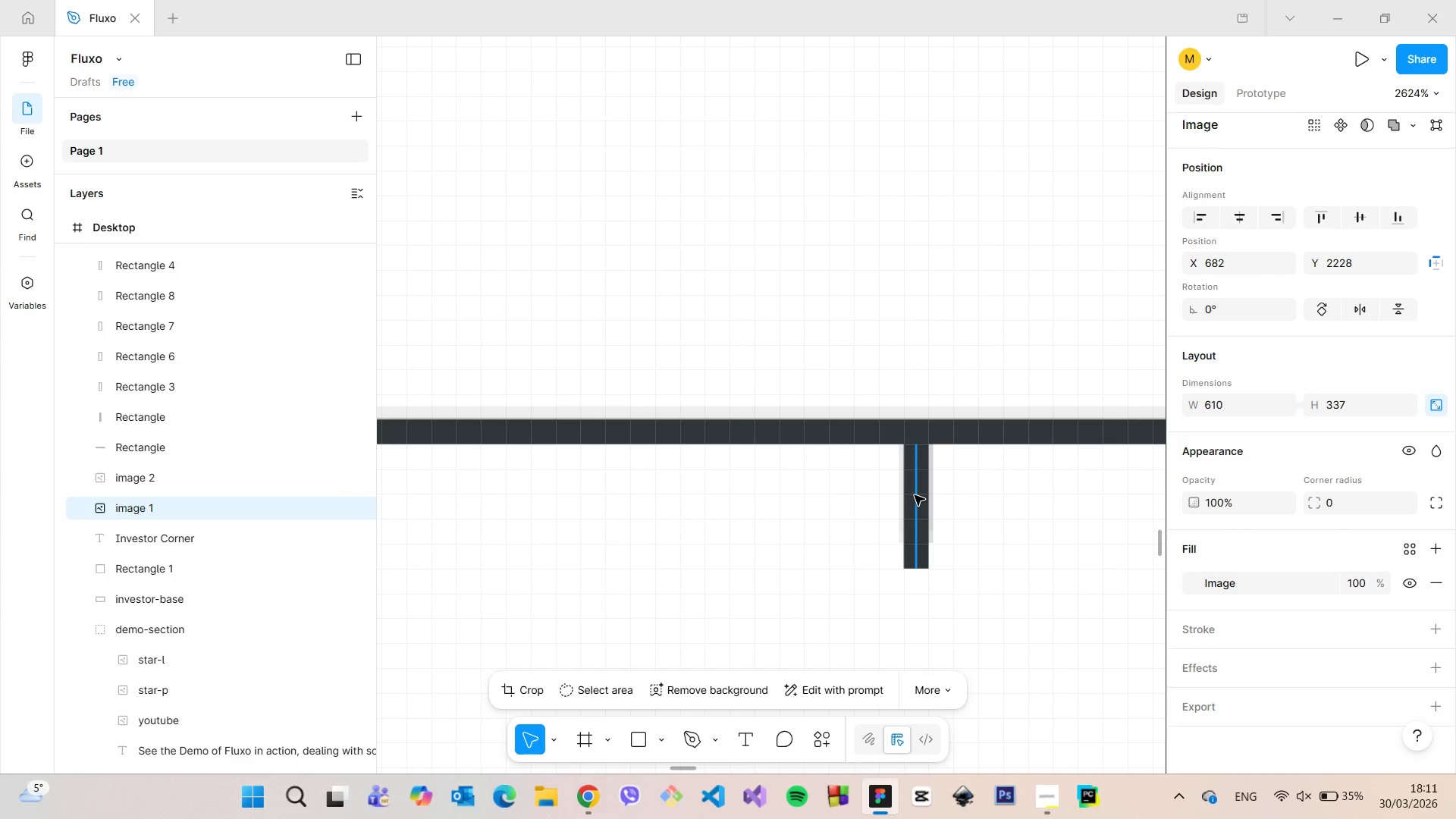 
left_click([915, 495])
 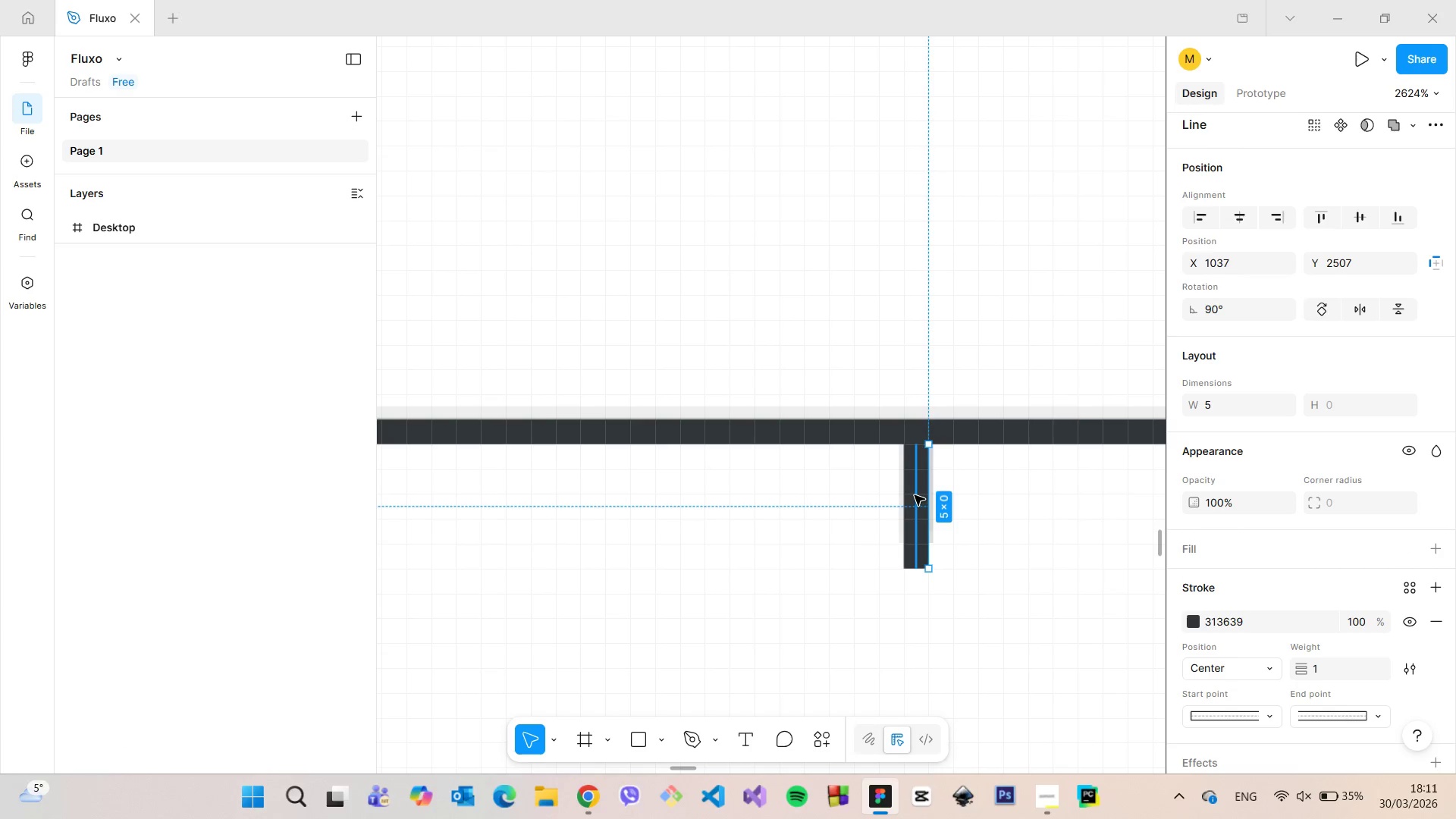 
hold_key(key=AltLeft, duration=1.5)
left_click_drag(start_coordinate=[915, 495], to_coordinate=[1084, 480])
 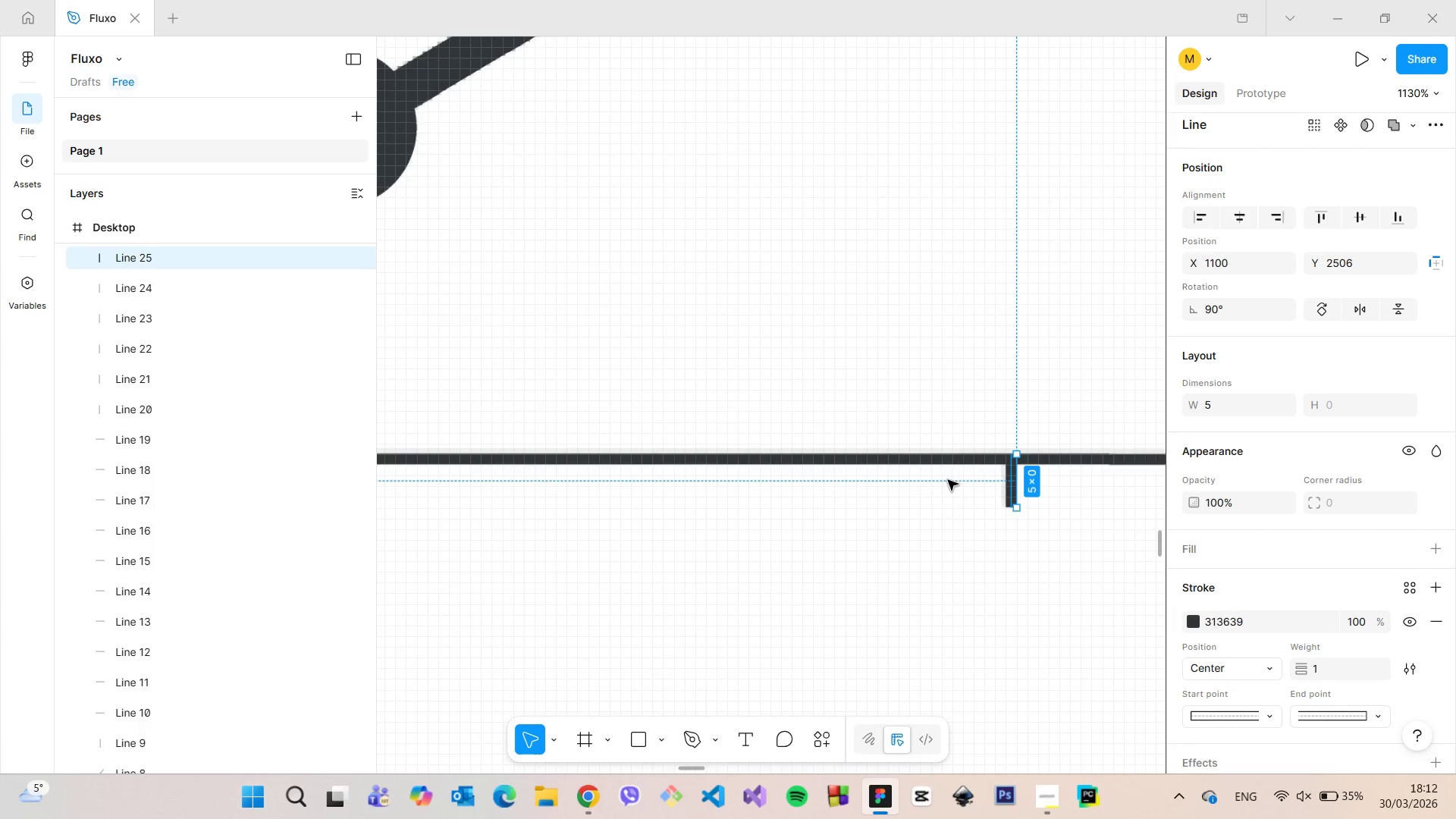 
hold_key(key=AltLeft, duration=1.51)
 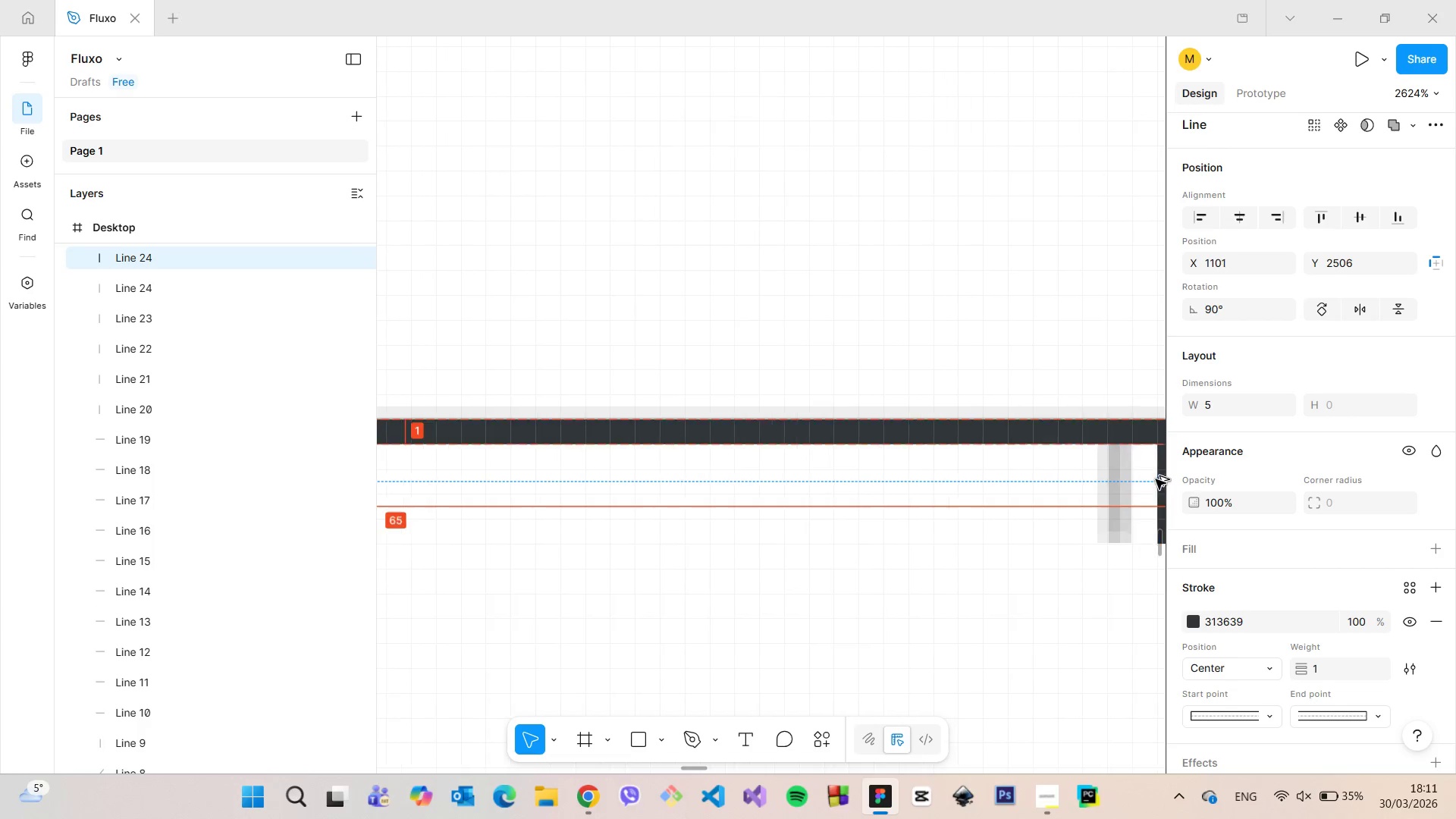 
hold_key(key=AltLeft, duration=1.5)
 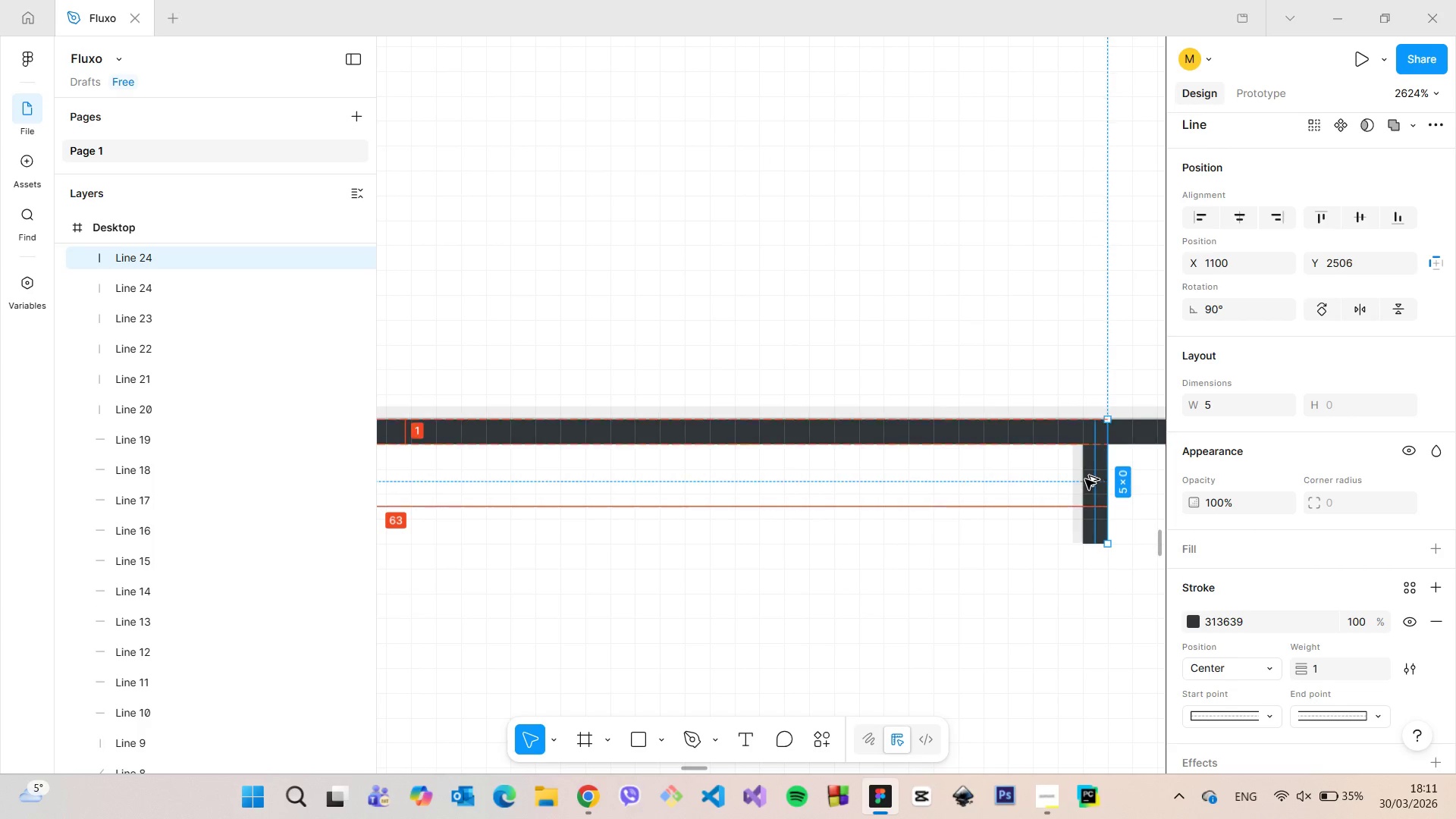 
hold_key(key=AltLeft, duration=1.52)
 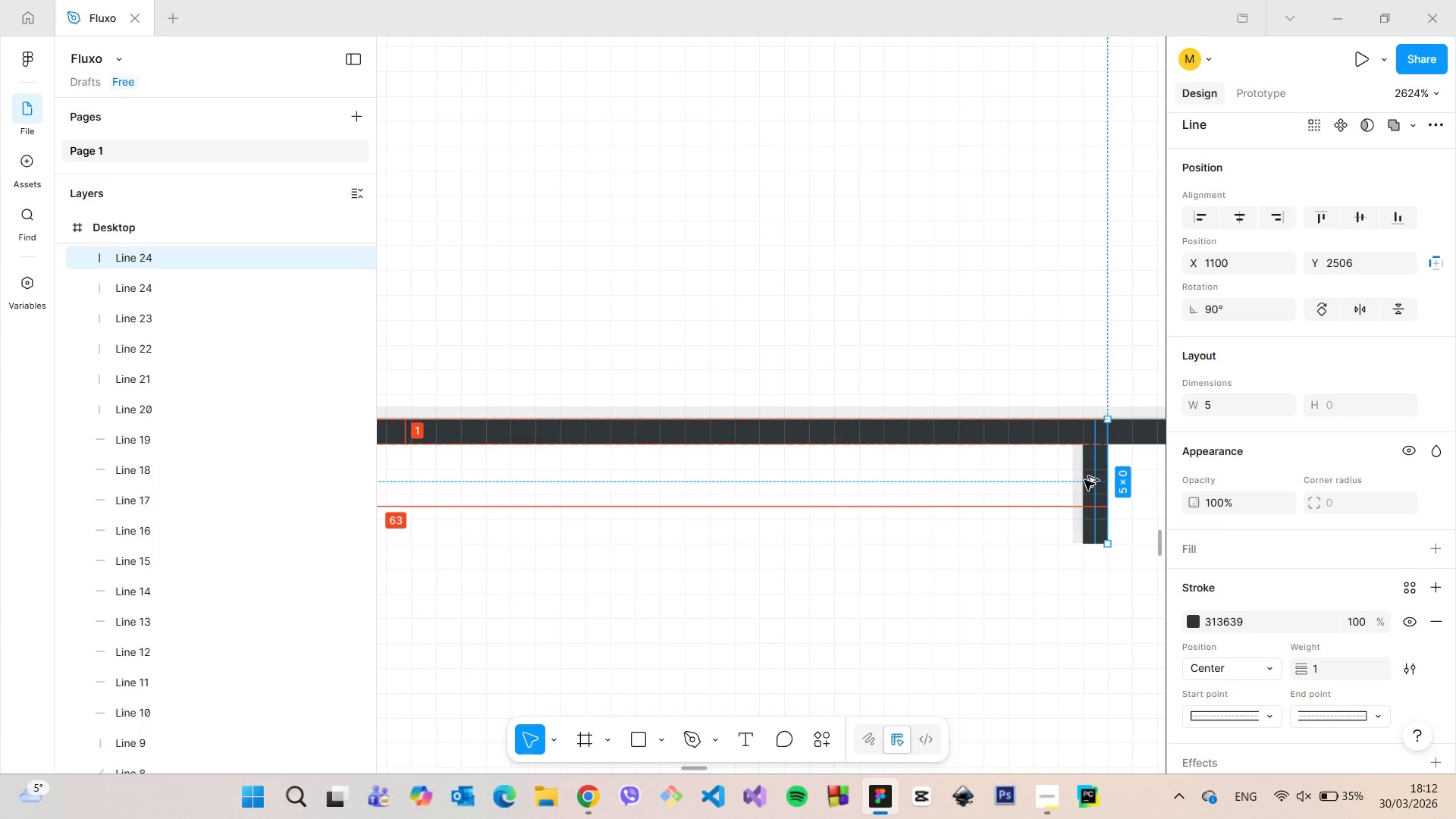 
hold_key(key=AltLeft, duration=1.06)
 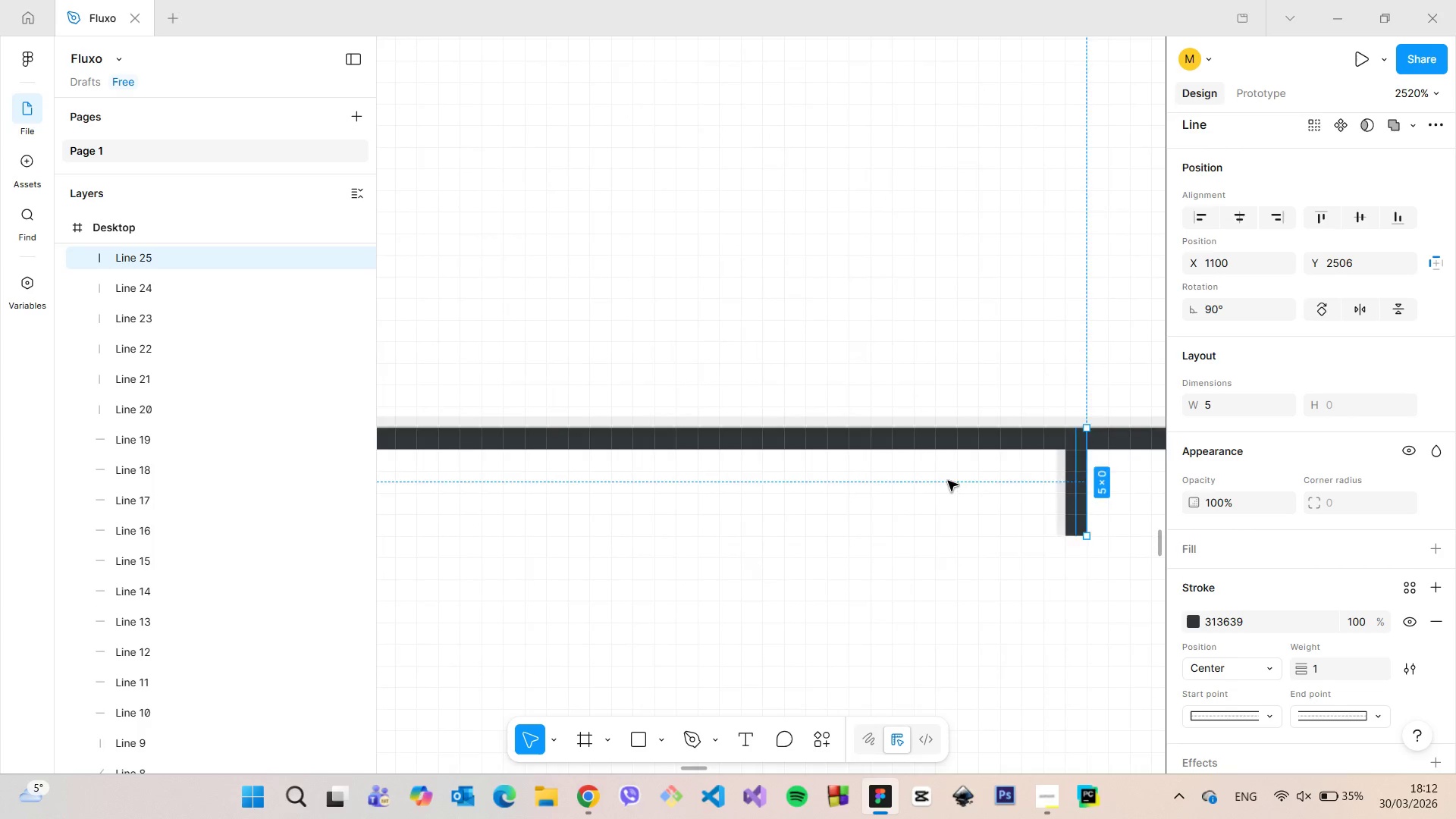 
scroll: coordinate [948, 480], scroll_direction: down, amount: 11.0
 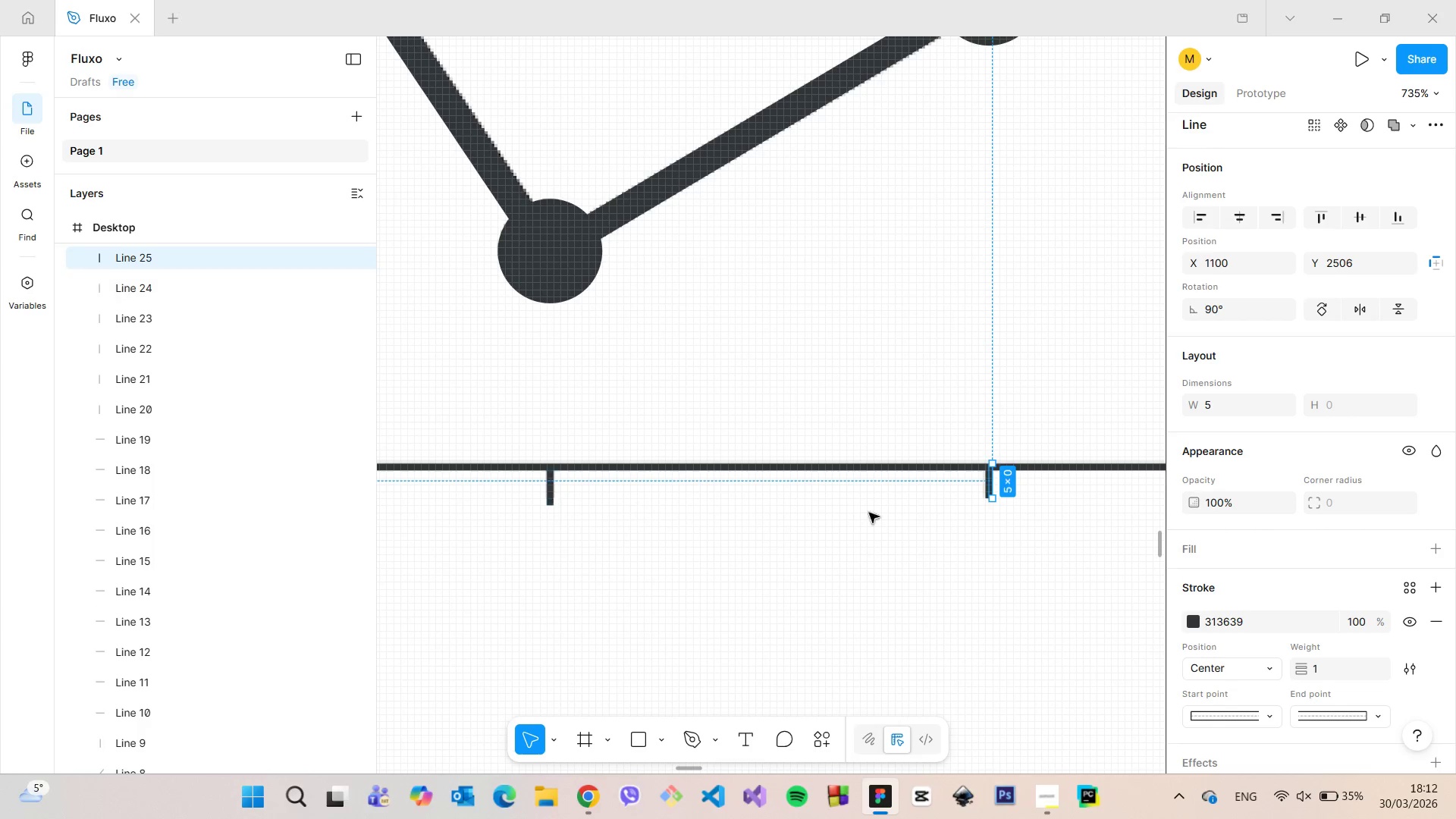 
scroll: coordinate [1040, 486], scroll_direction: up, amount: 17.0
 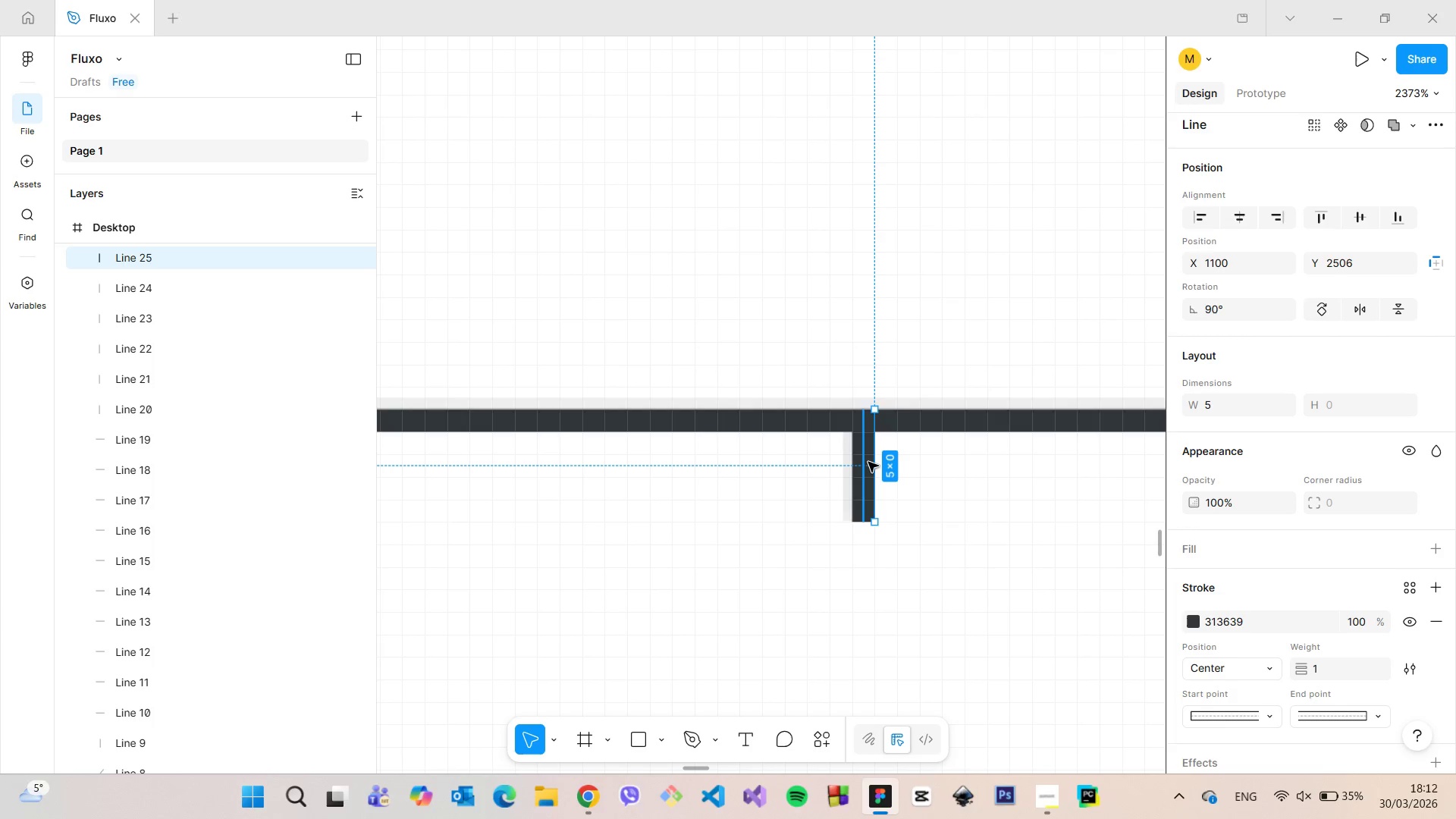 
left_click_drag(start_coordinate=[868, 462], to_coordinate=[866, 479])
 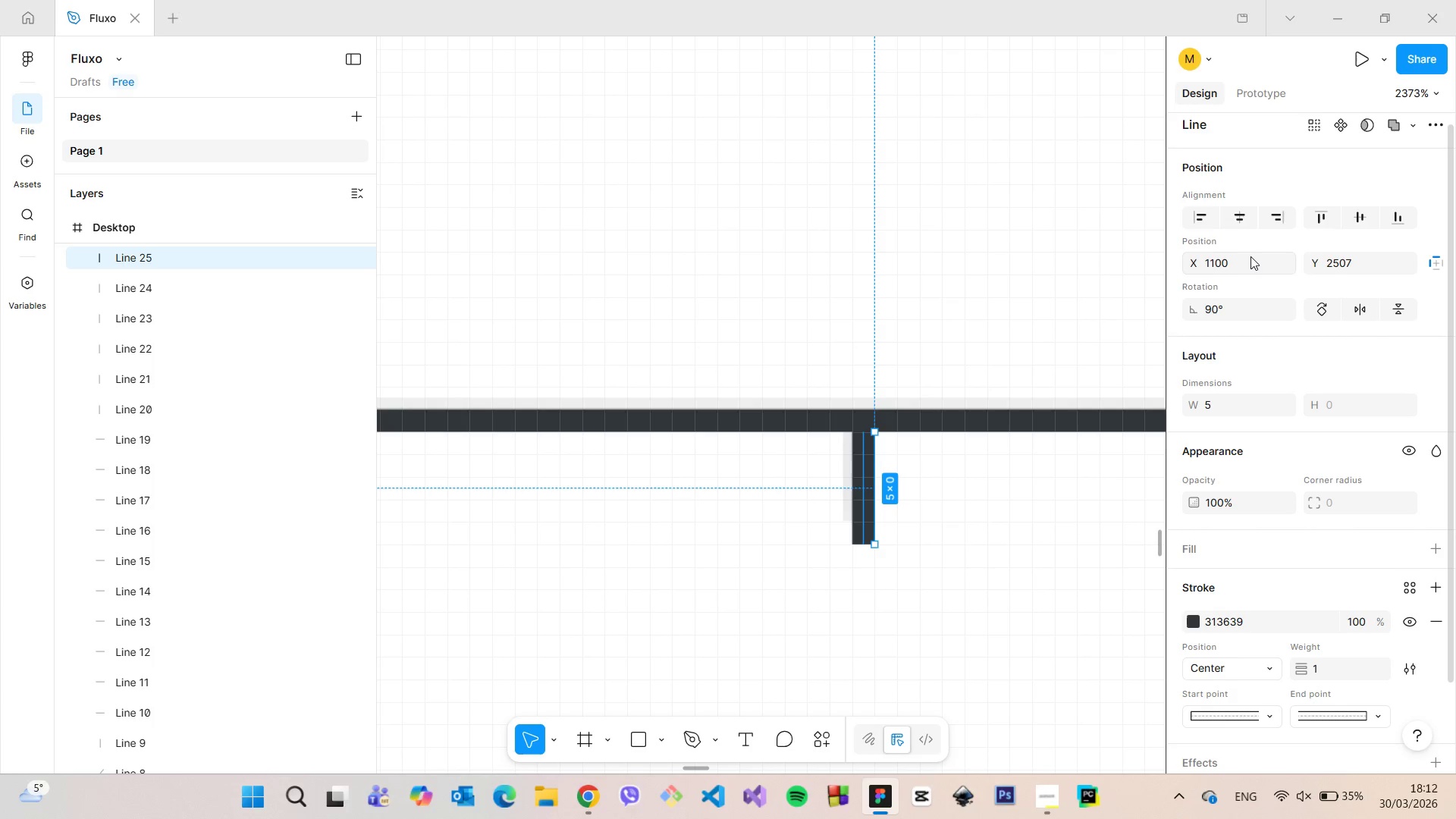 
left_click([1241, 256])
 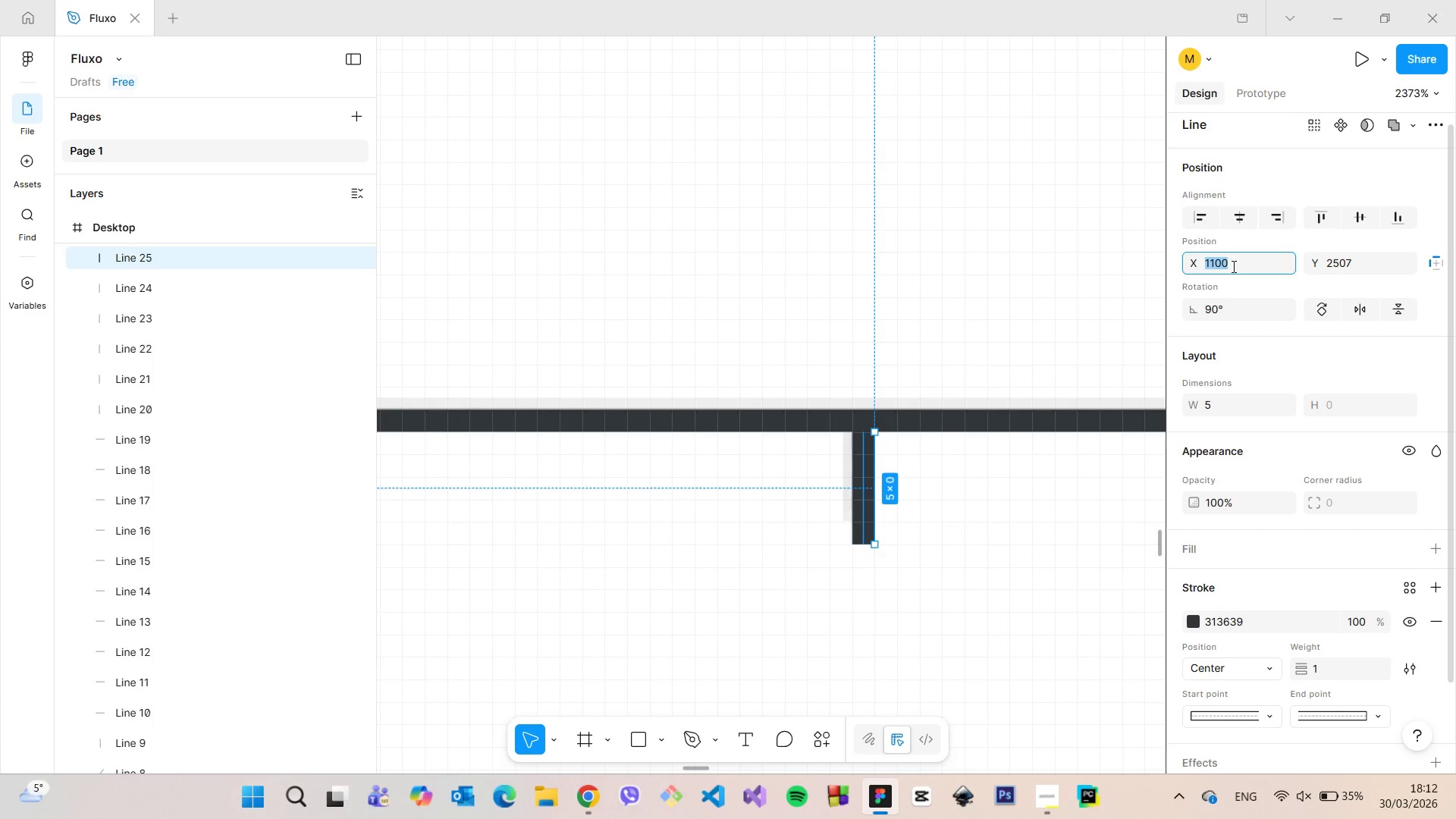 
left_click([1232, 266])
 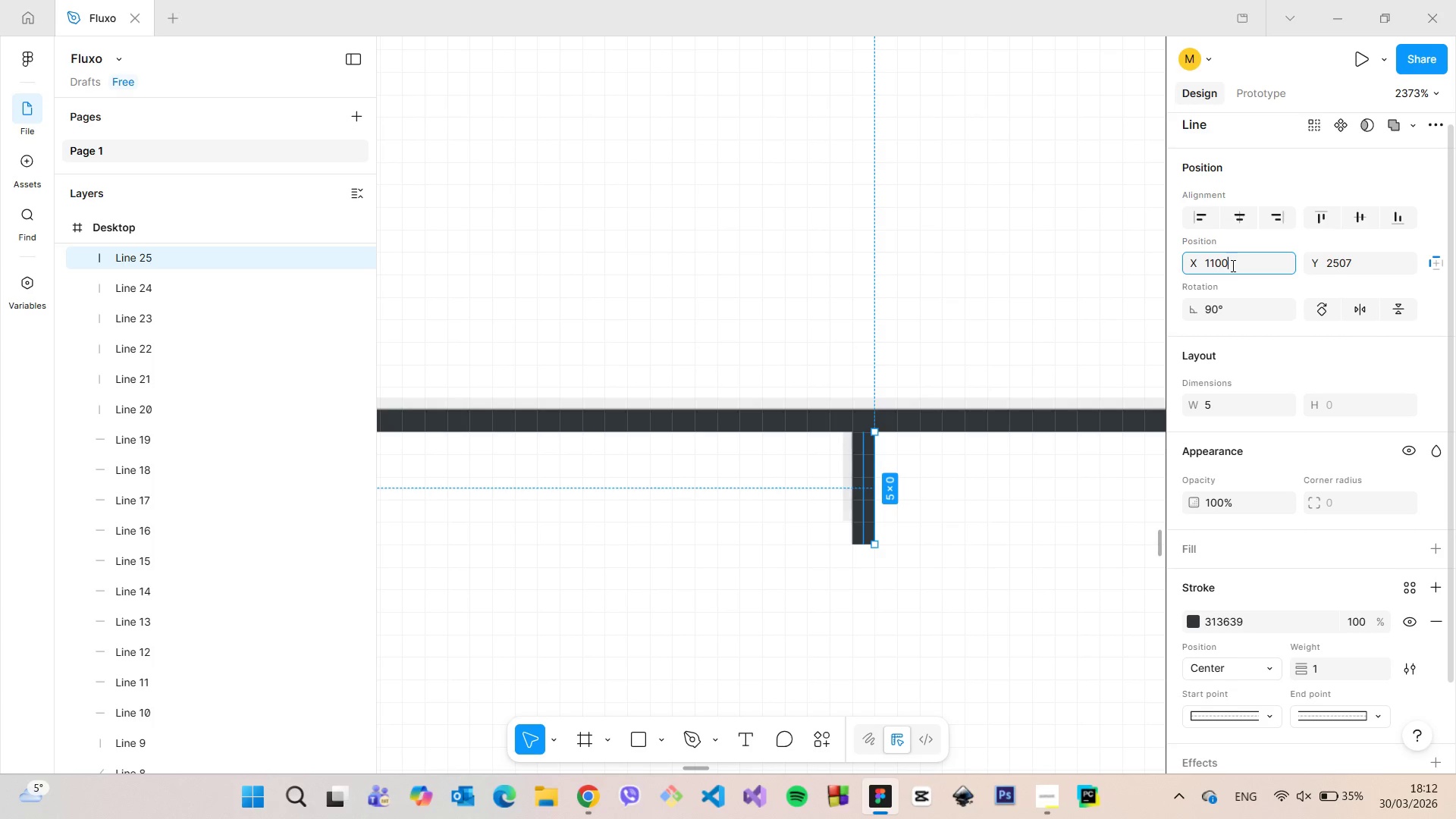 
left_click_drag(start_coordinate=[1232, 265], to_coordinate=[1210, 265])
 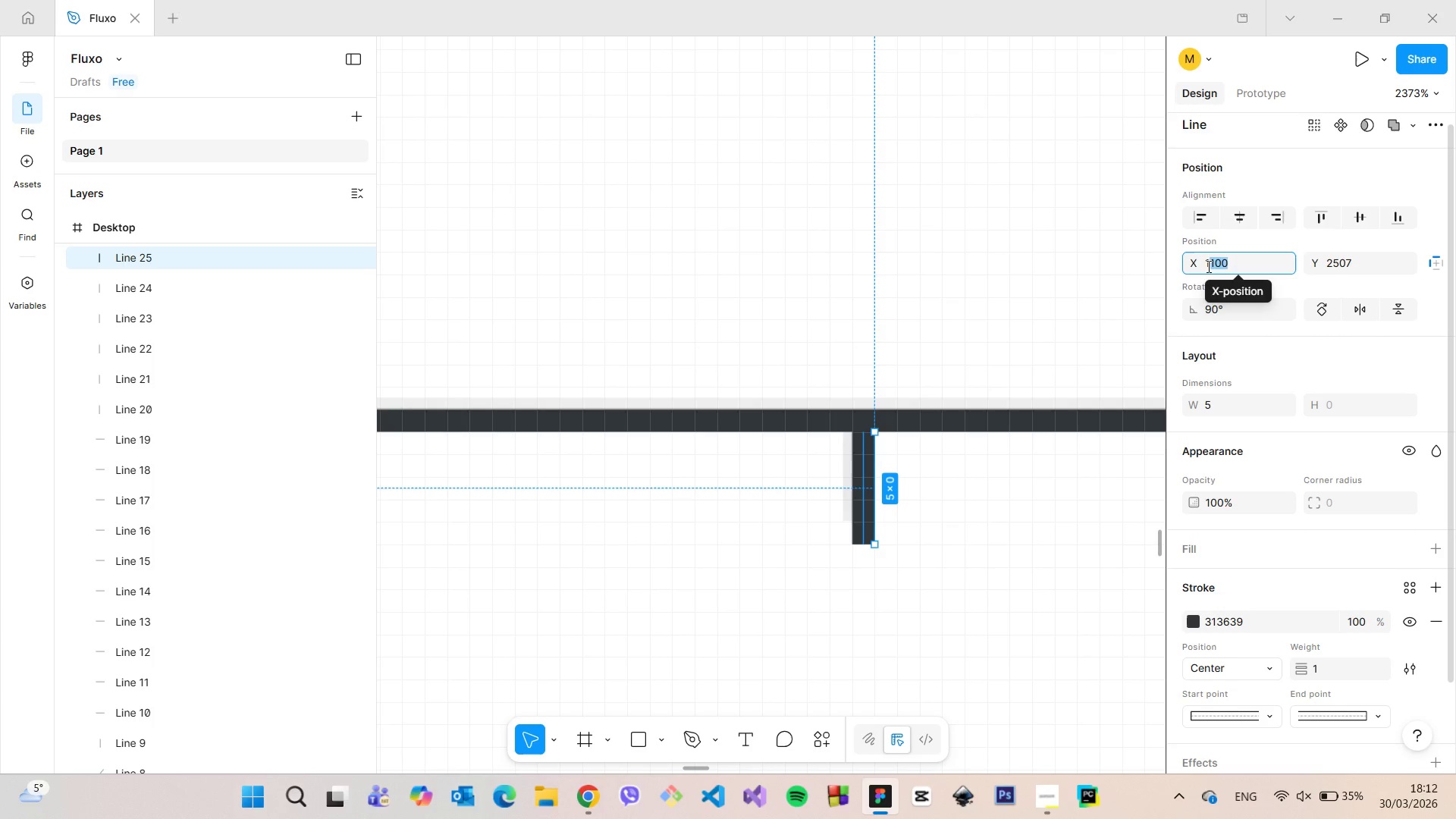 
type(099.5)
 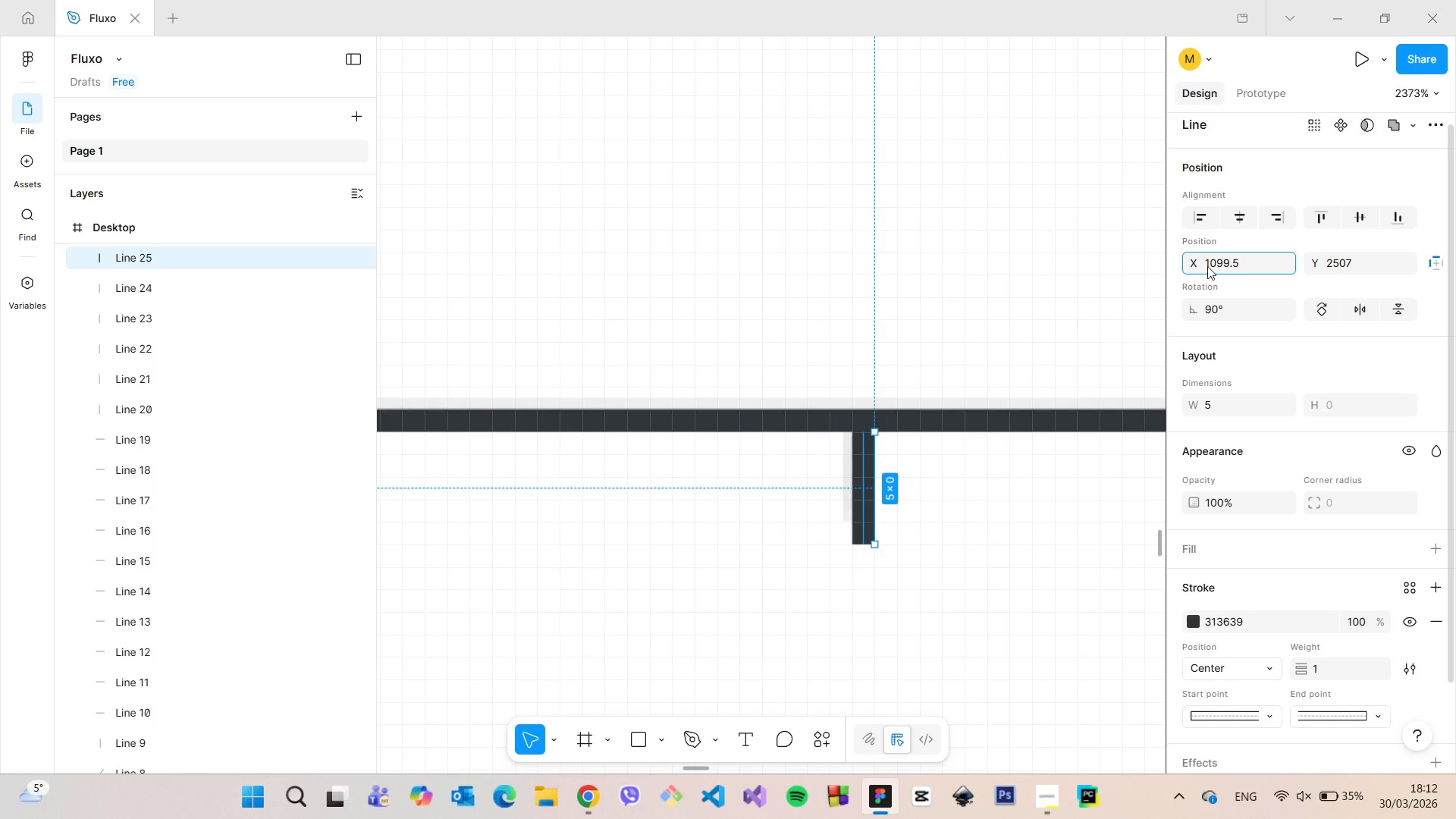 
key(Enter)
 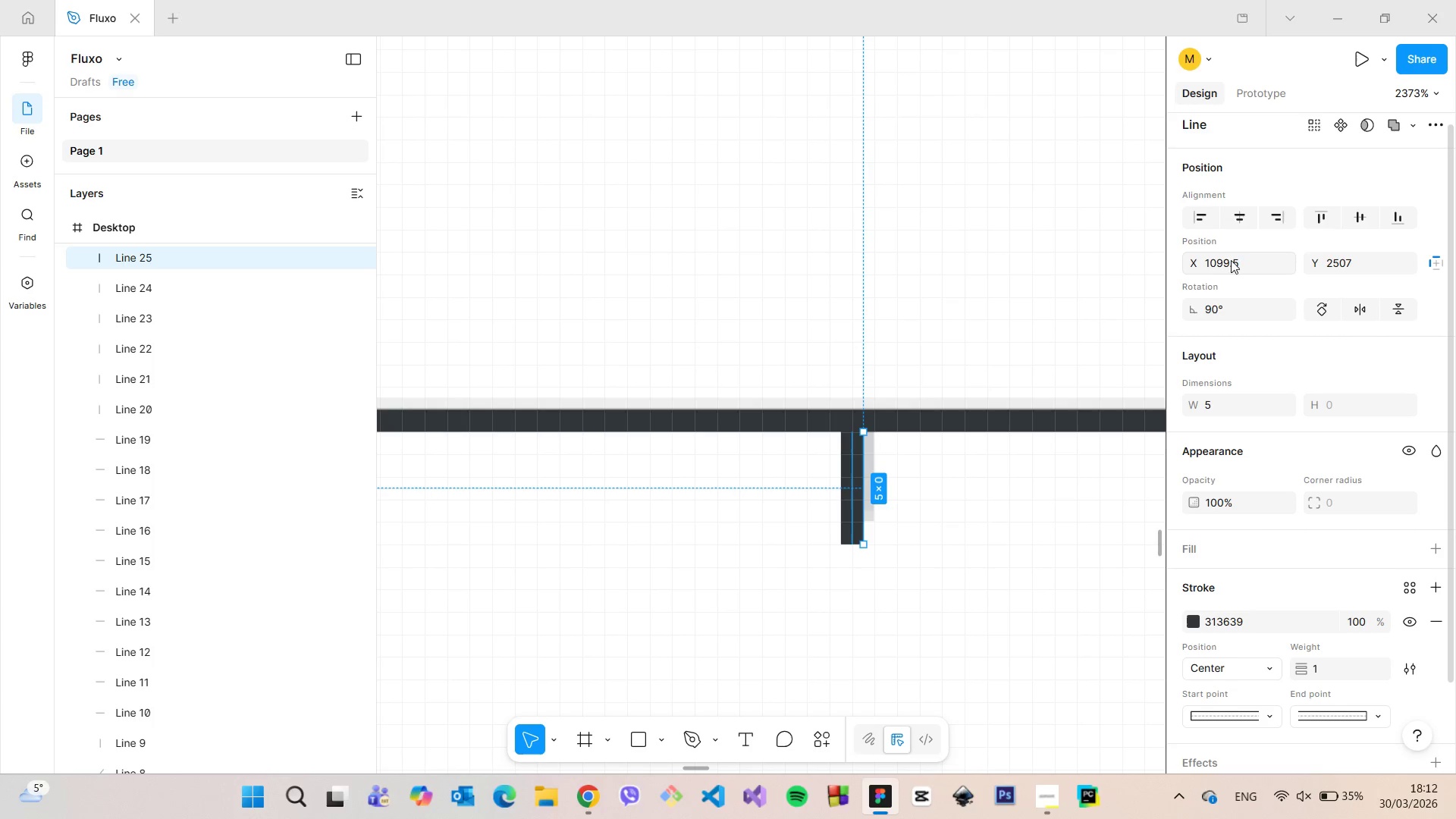 
left_click_drag(start_coordinate=[1239, 263], to_coordinate=[1213, 262])
 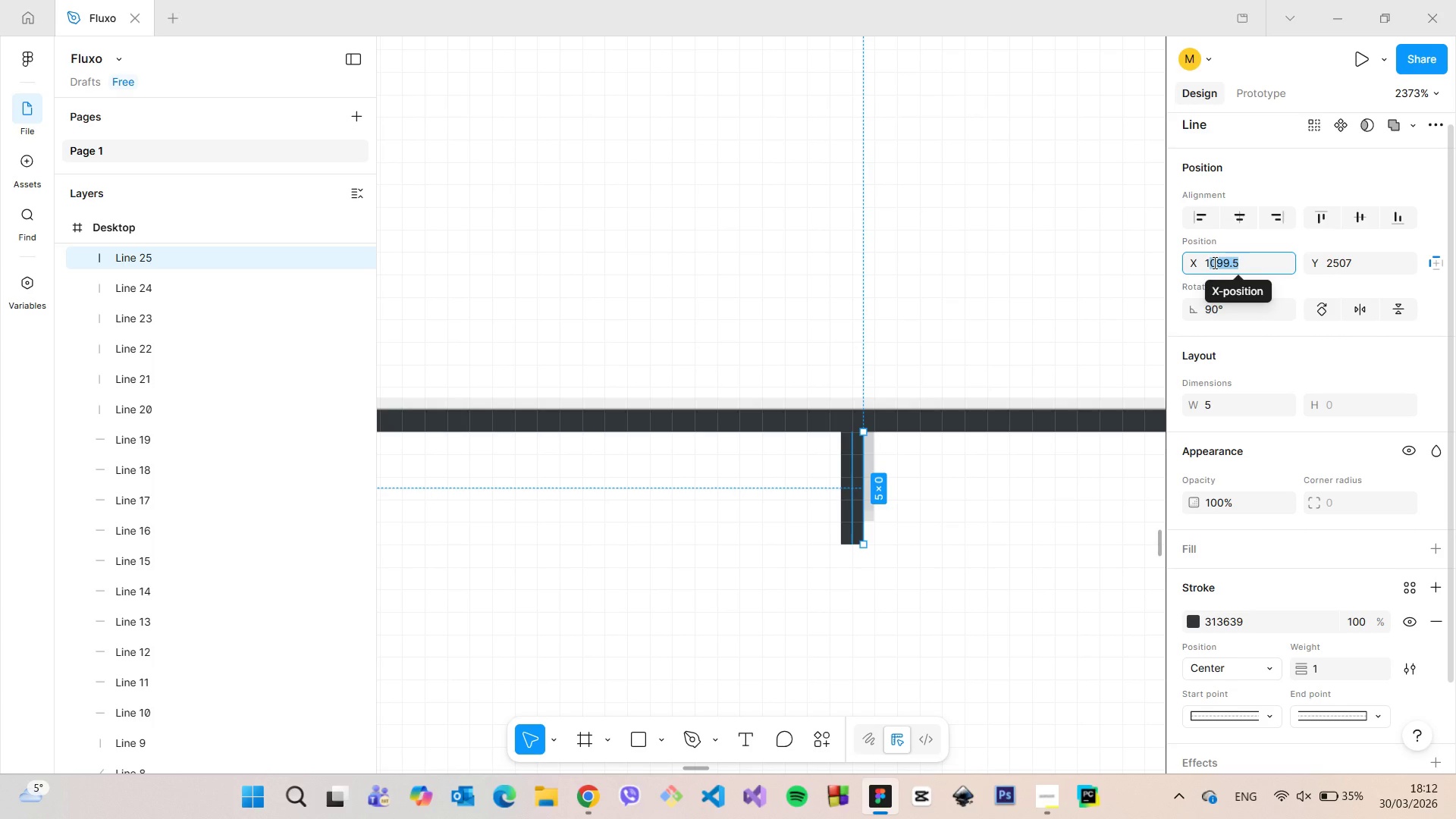 
type(100)
 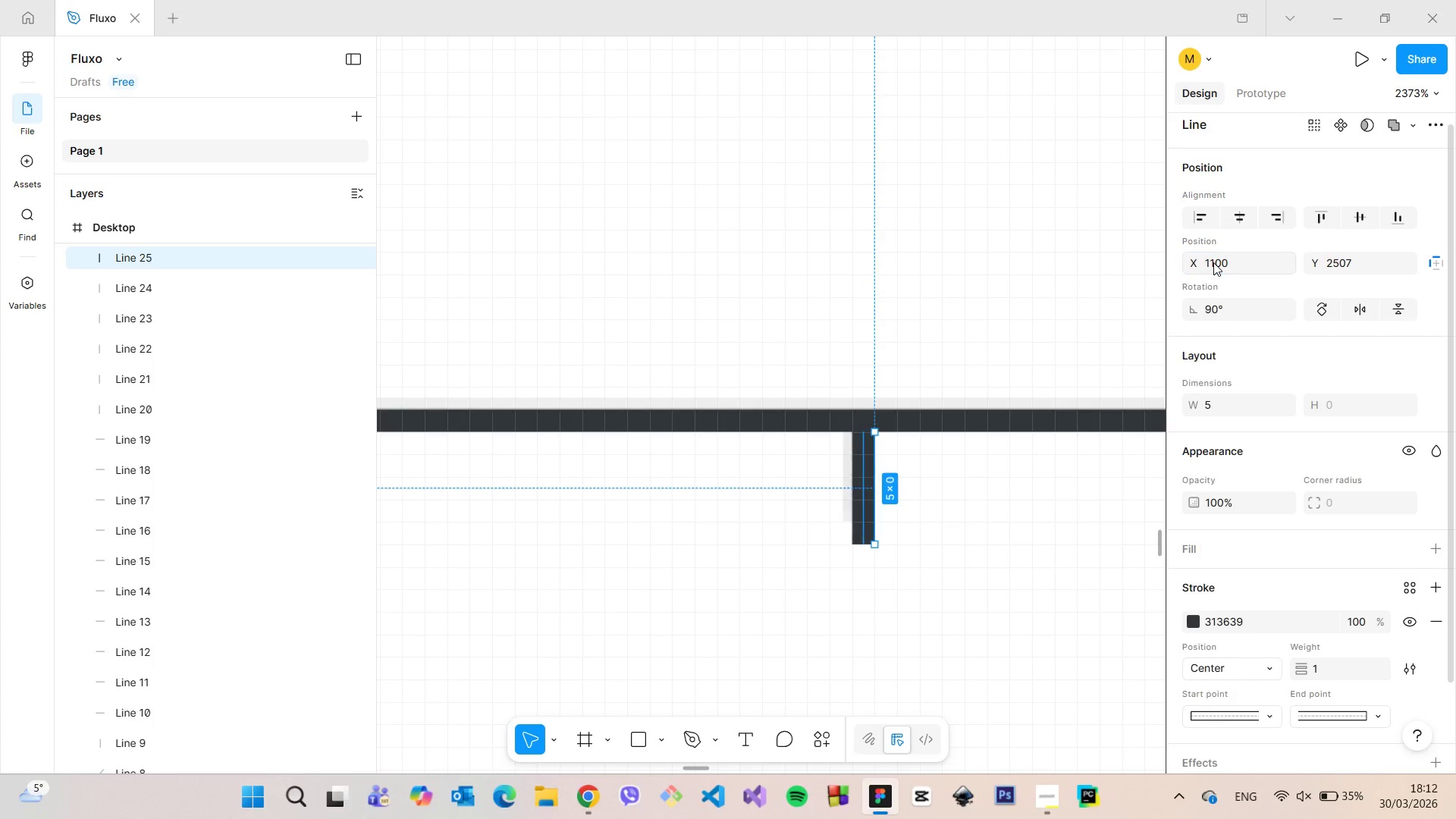 
key(Enter)
 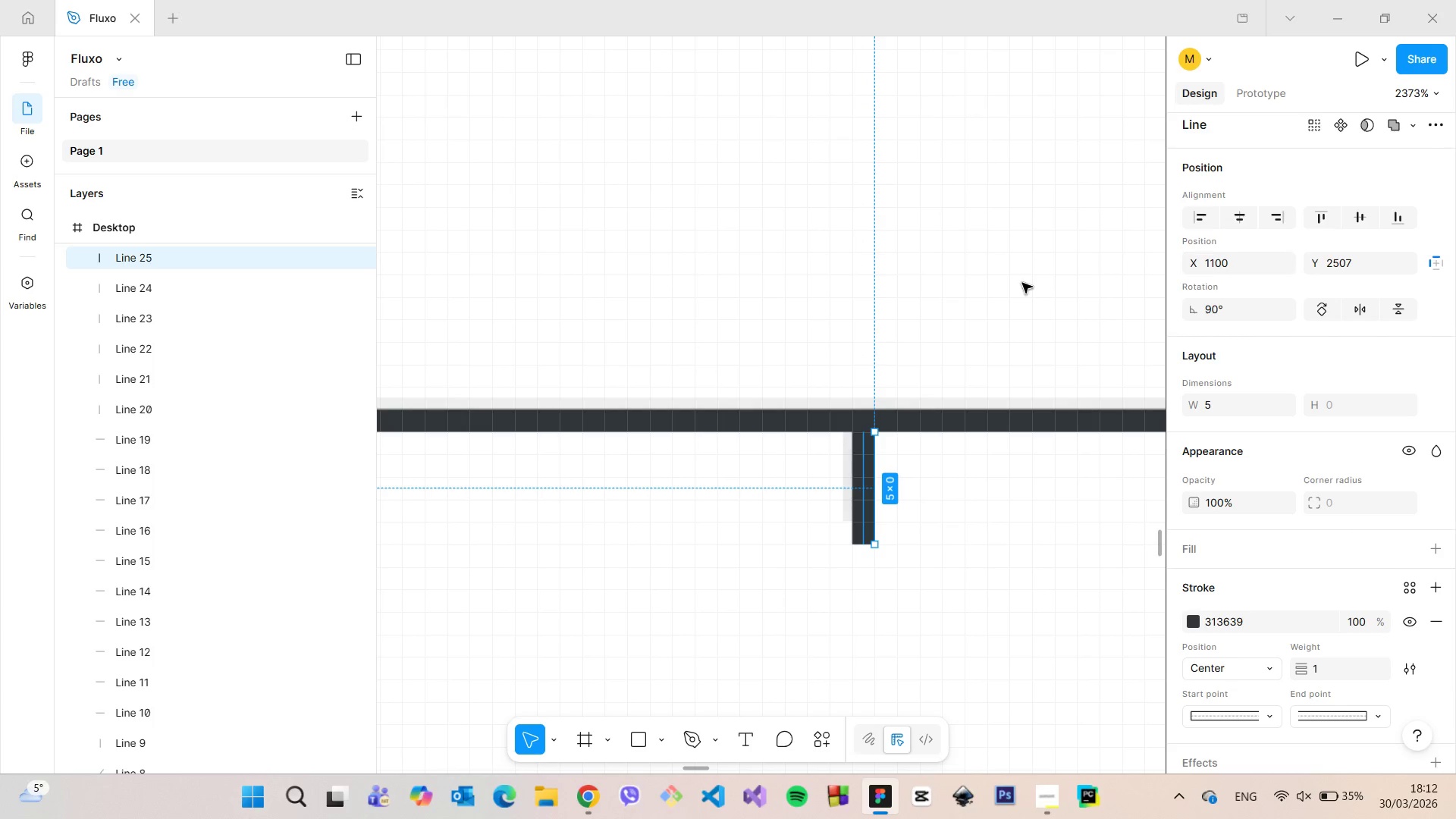 
left_click([1022, 283])
 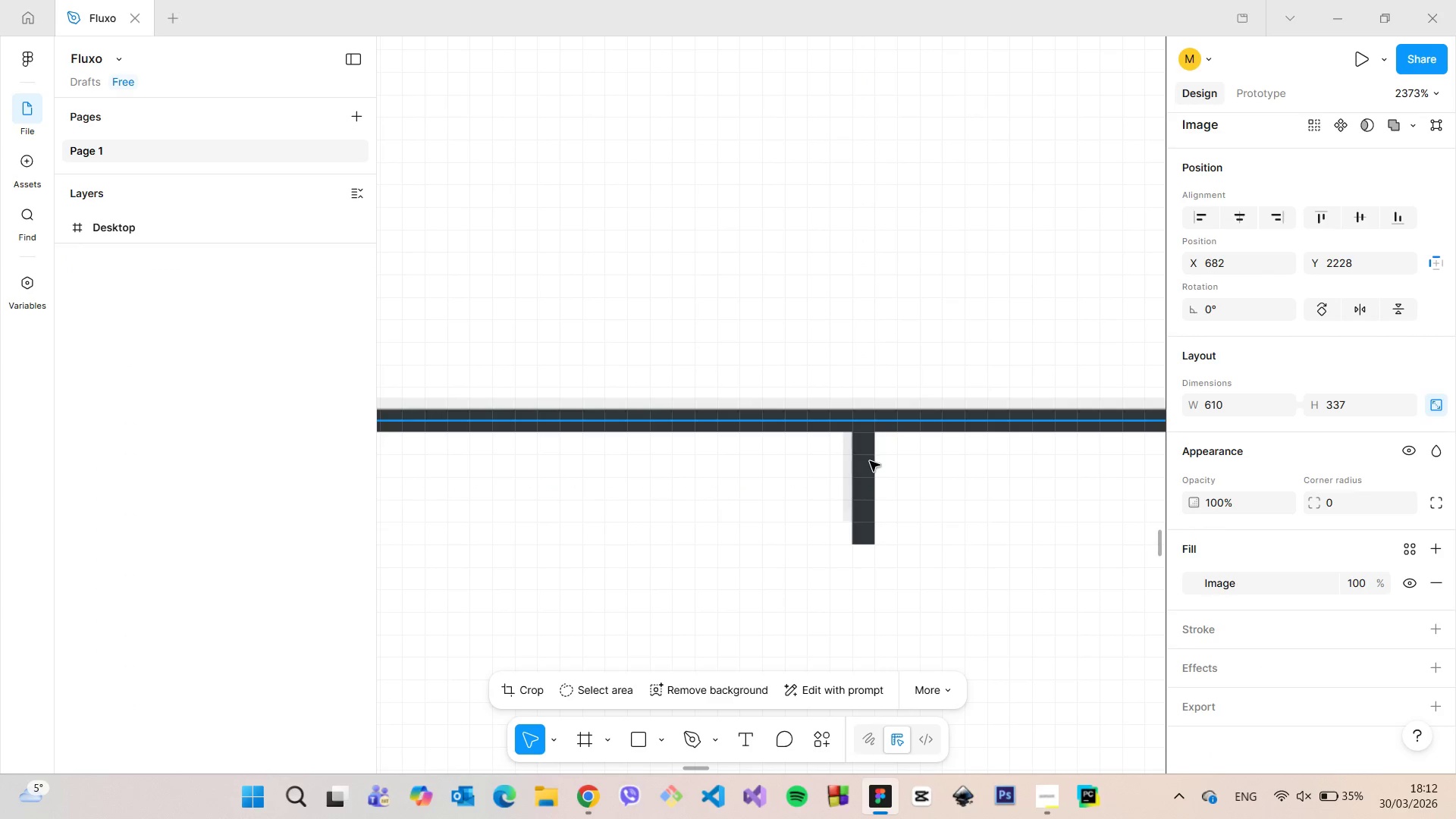 
double_click([870, 461])
 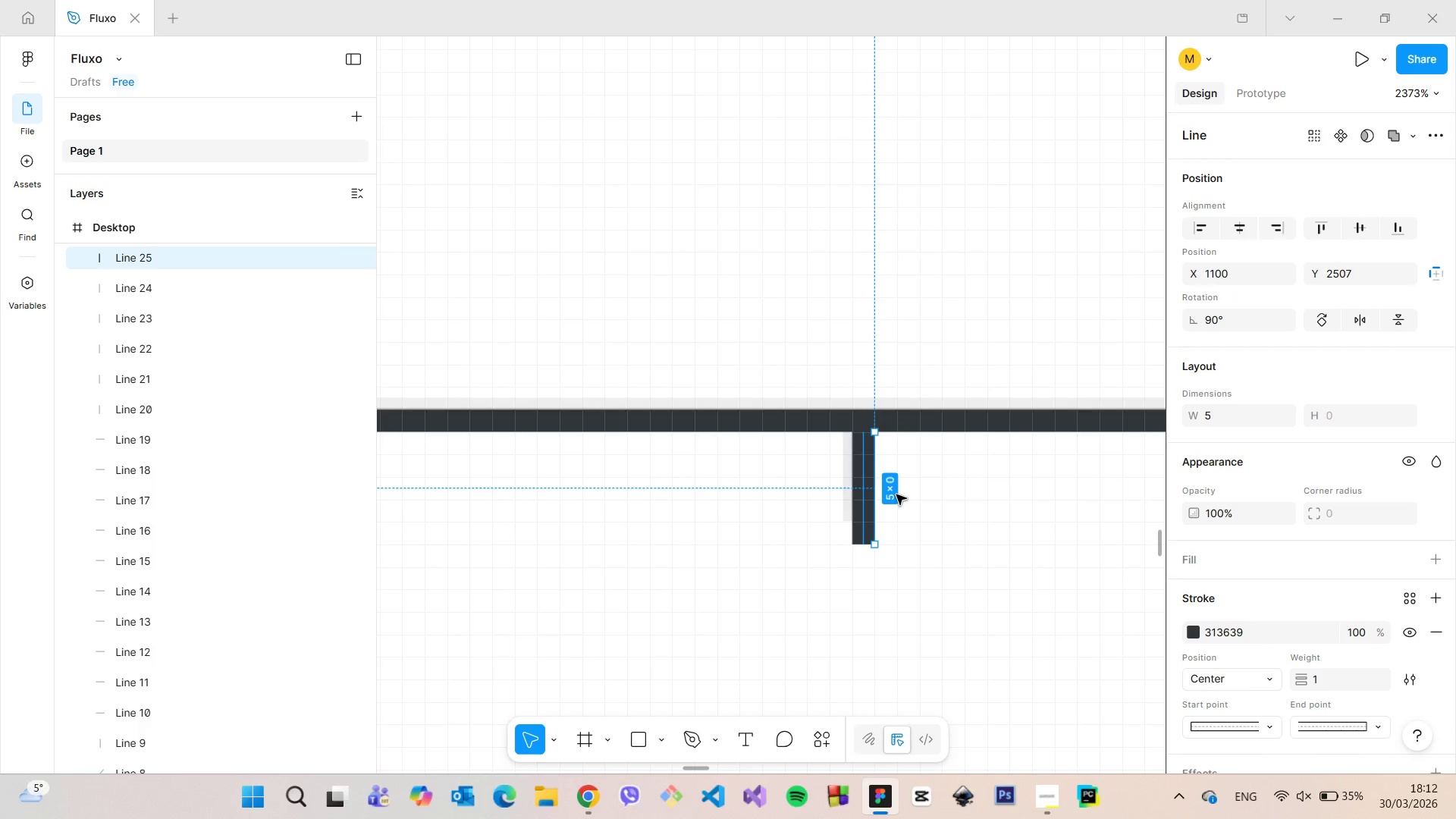 
hold_key(key=AltLeft, duration=1.52)
left_click_drag(start_coordinate=[865, 474], to_coordinate=[885, 482])
 